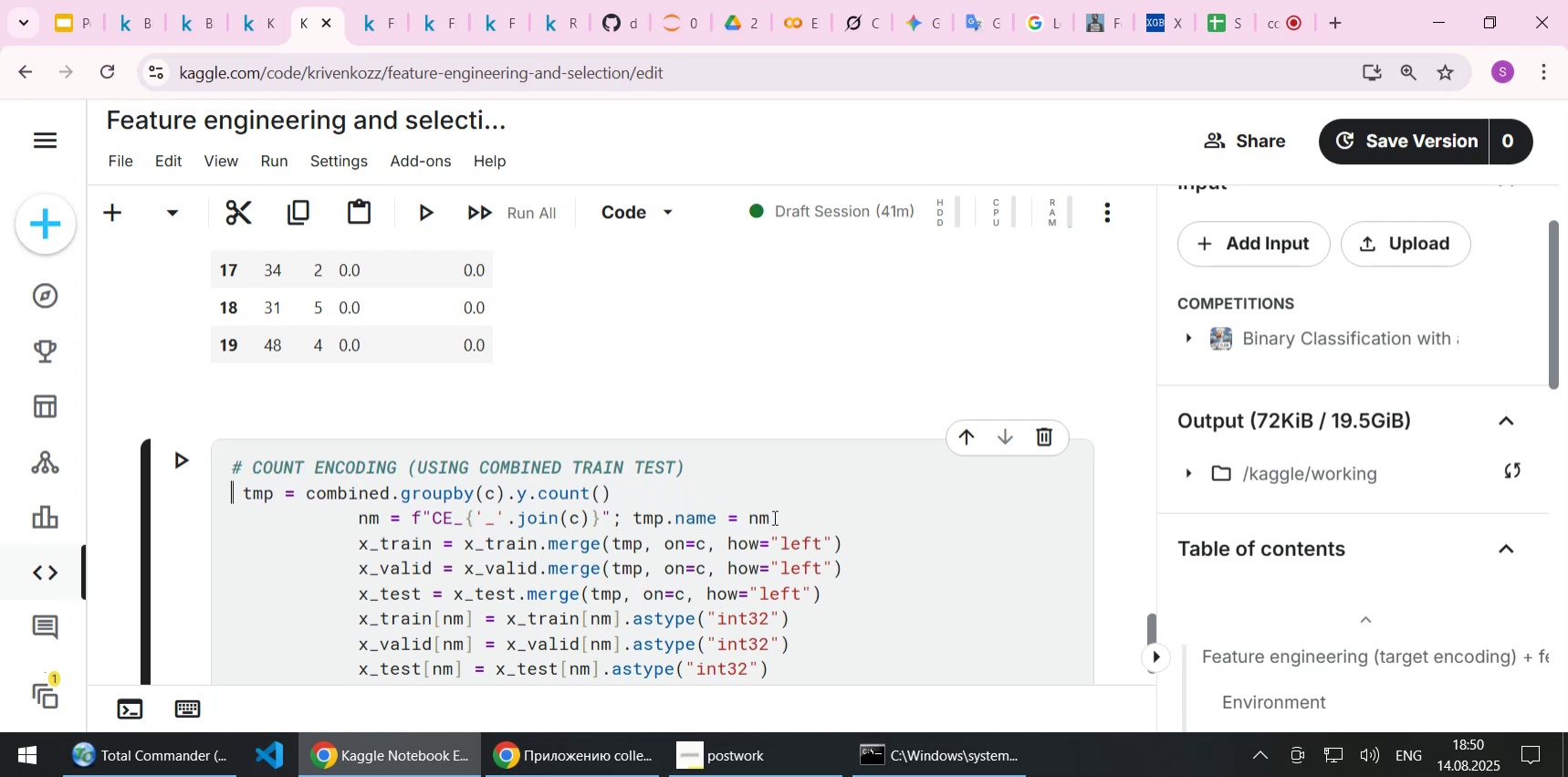 
key(Delete)
 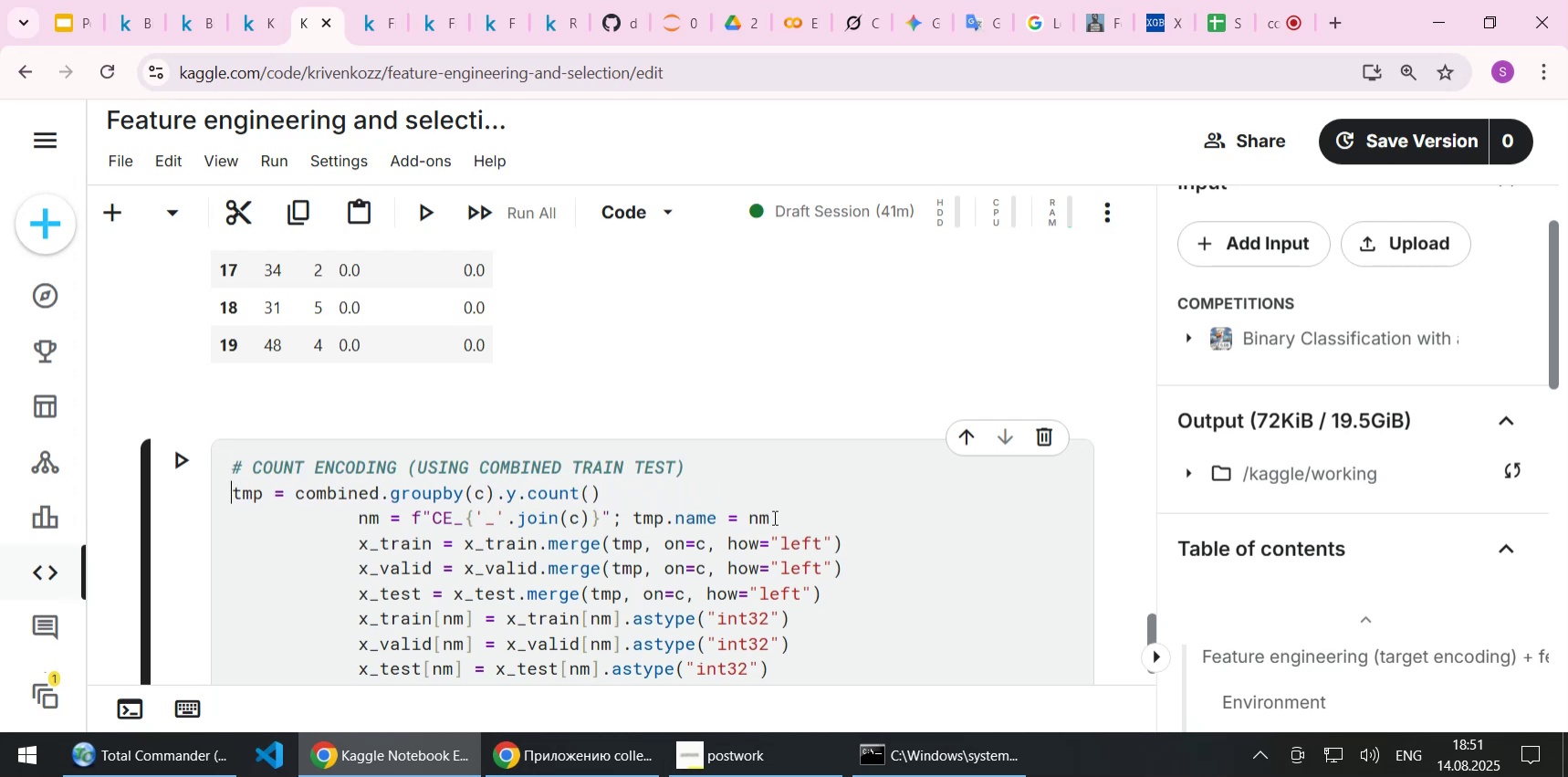 
key(ArrowDown)
 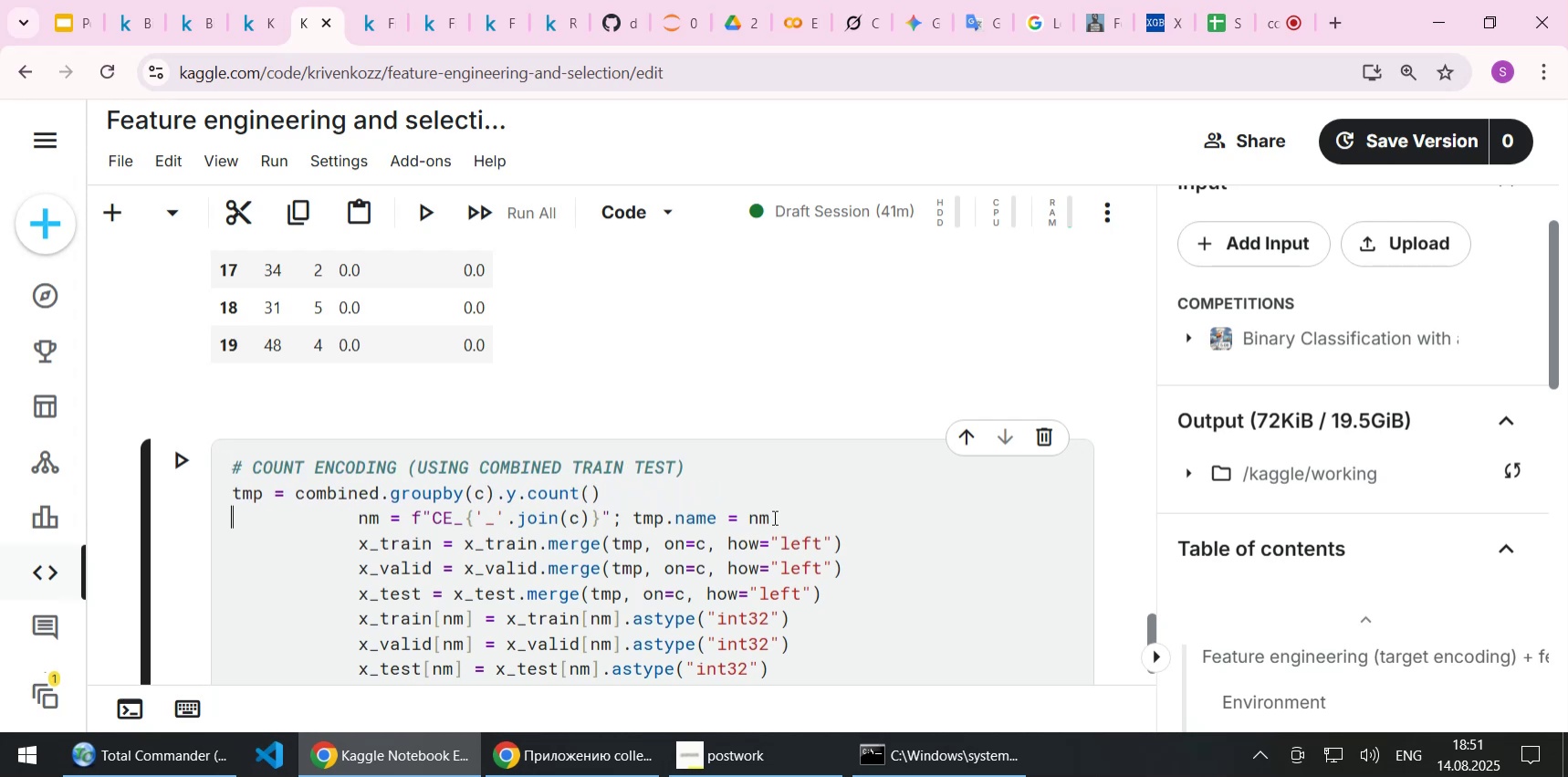 
key(Delete)
 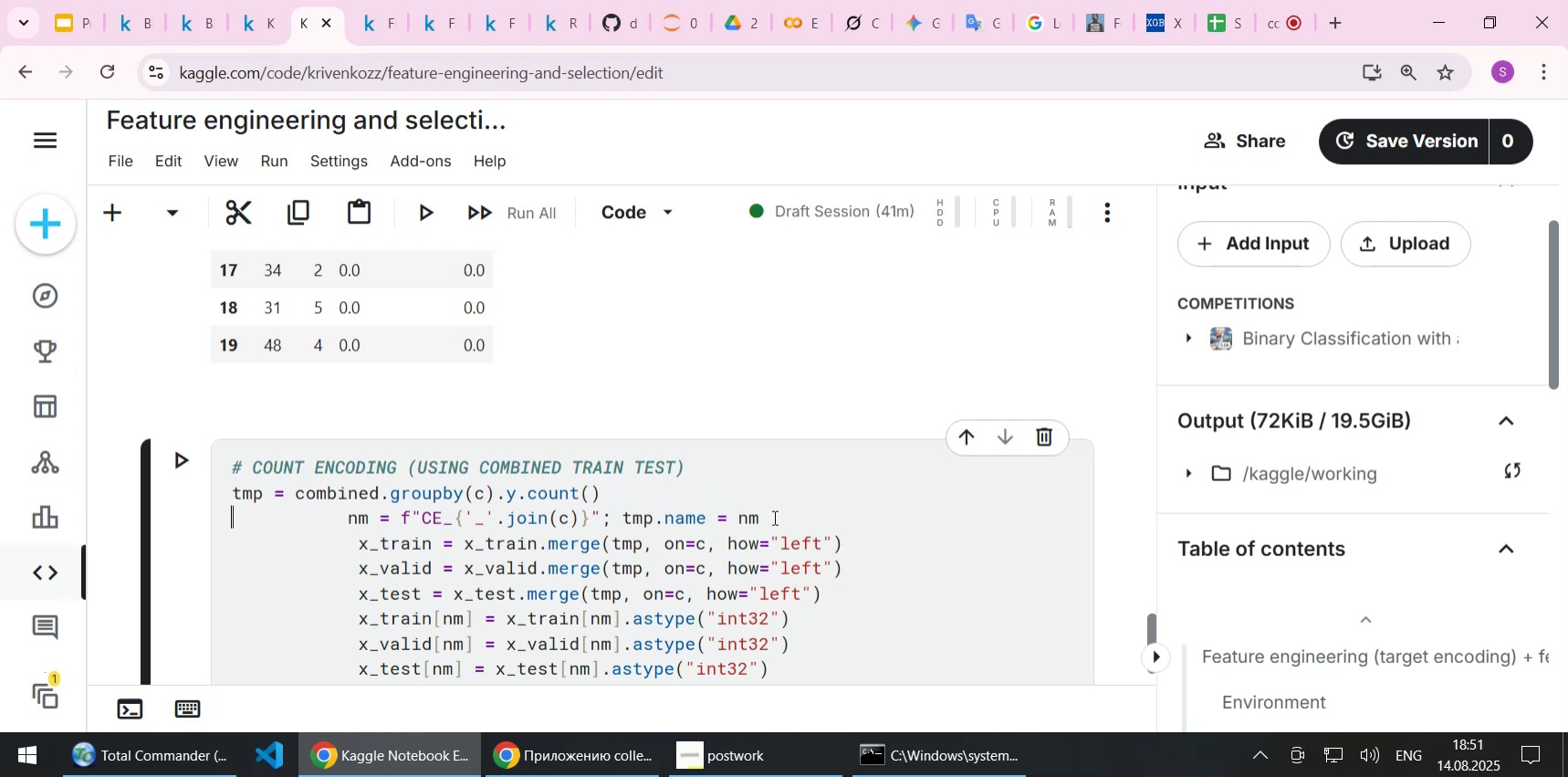 
key(Delete)
 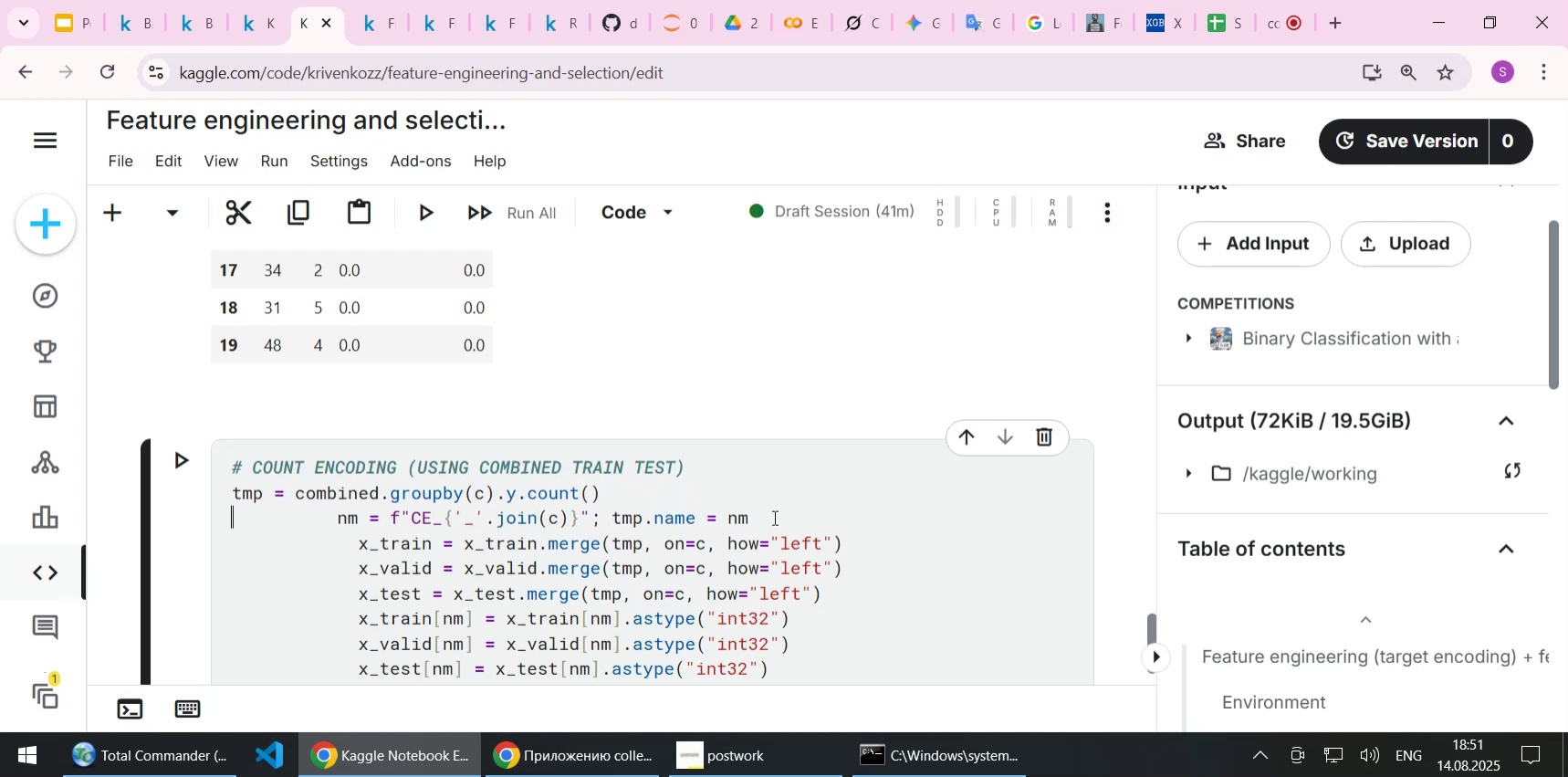 
key(Delete)
 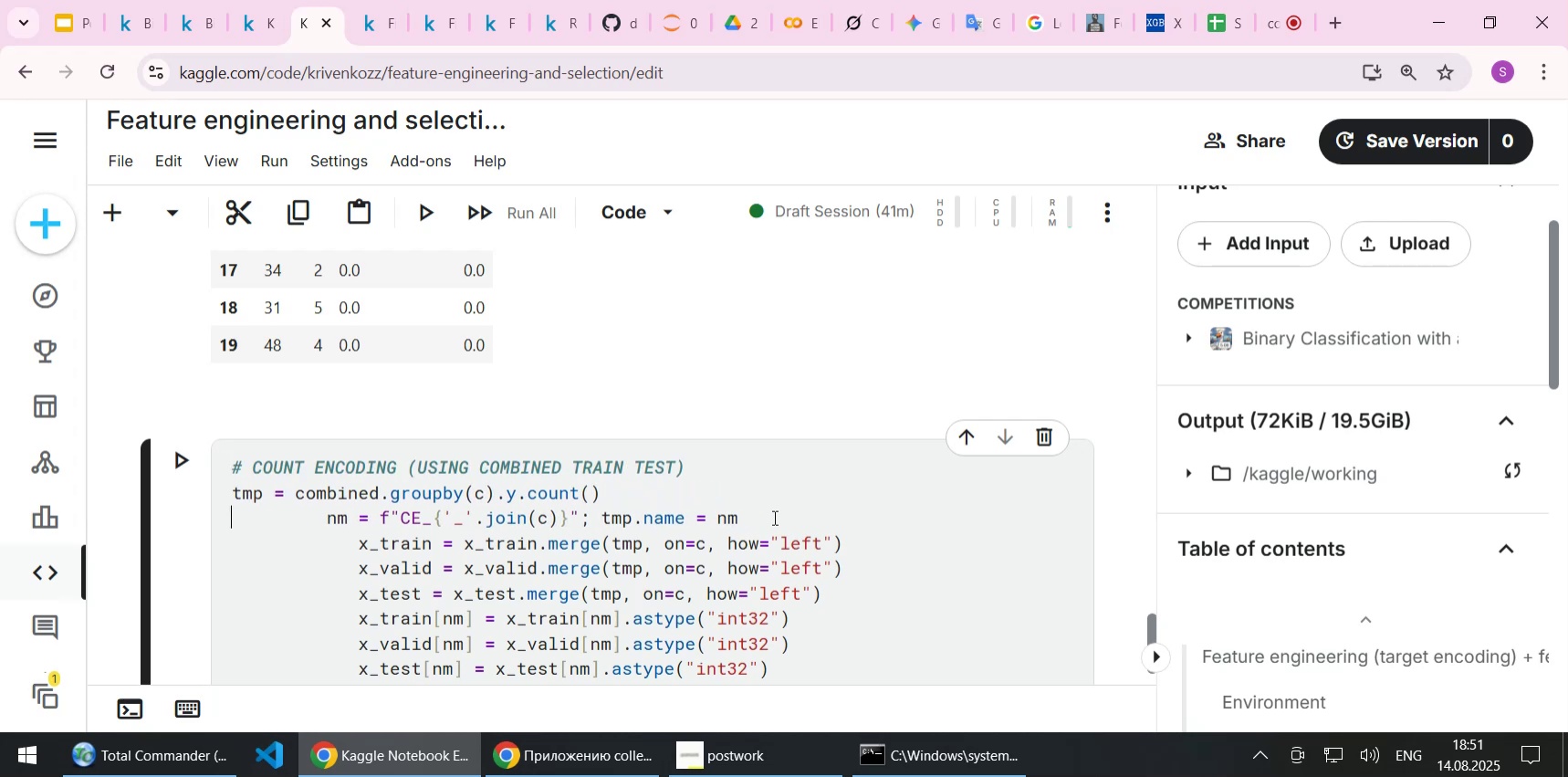 
hold_key(key=Delete, duration=0.67)
 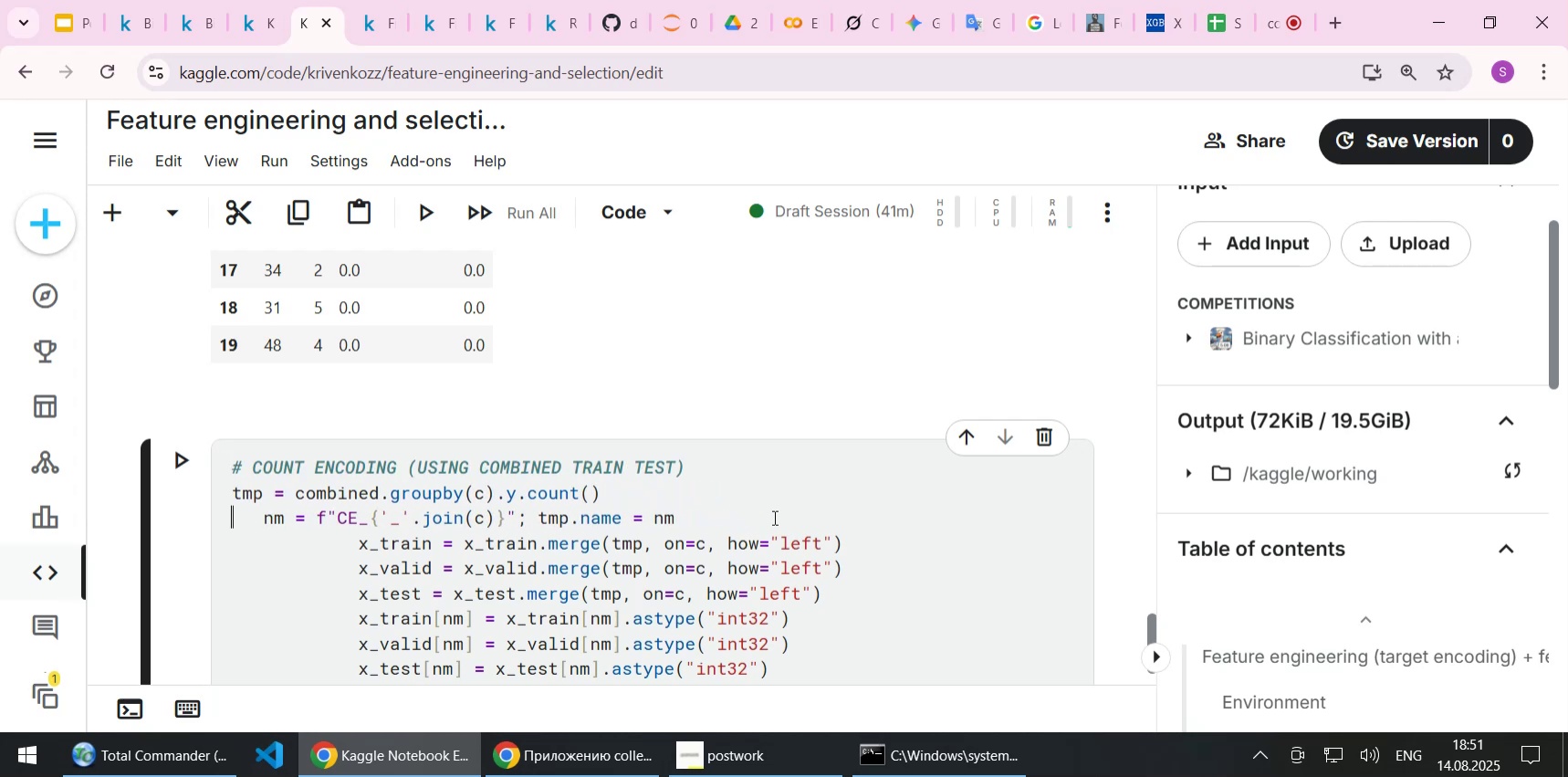 
key(Delete)
 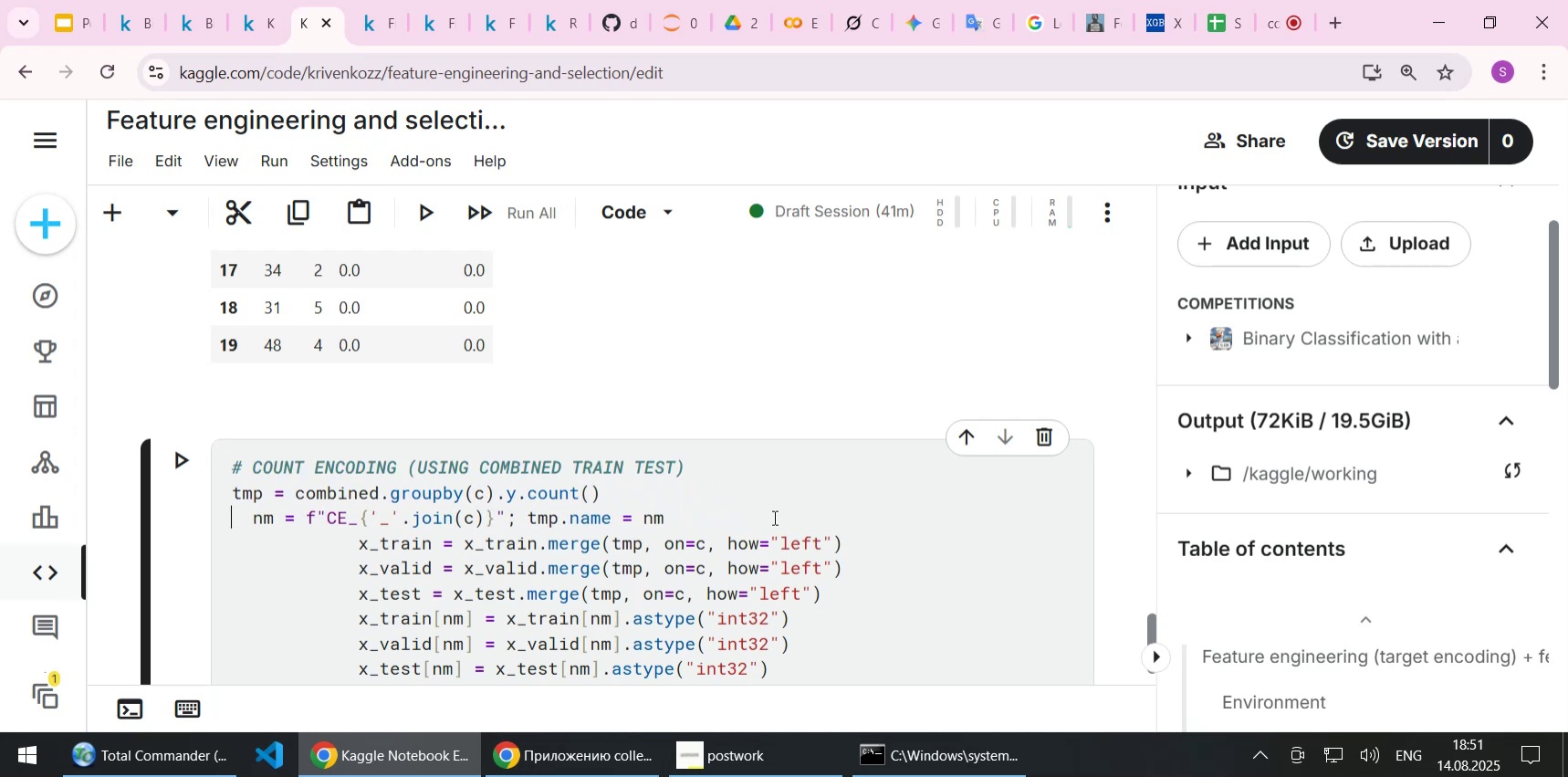 
key(Delete)
 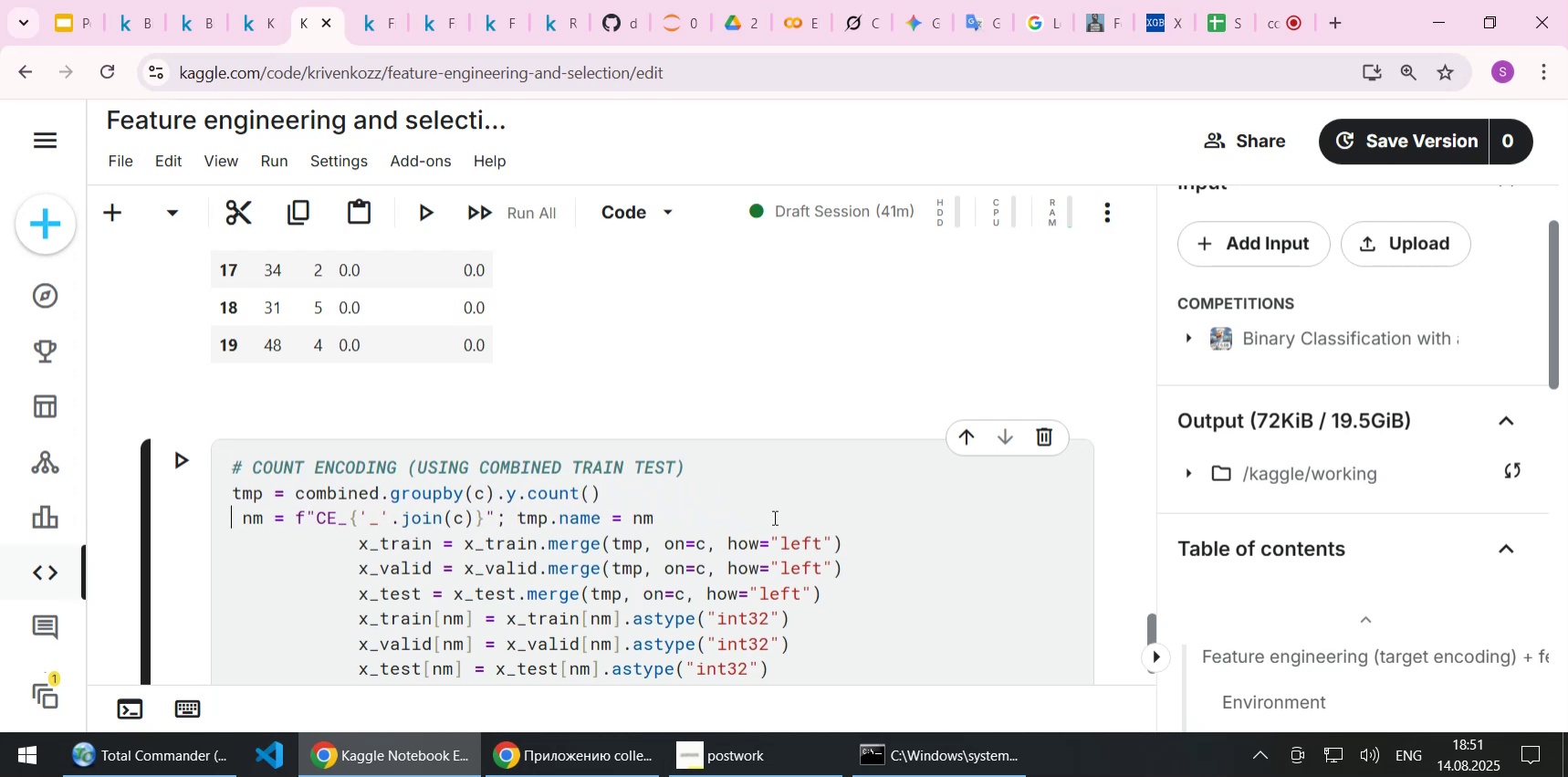 
key(Delete)
 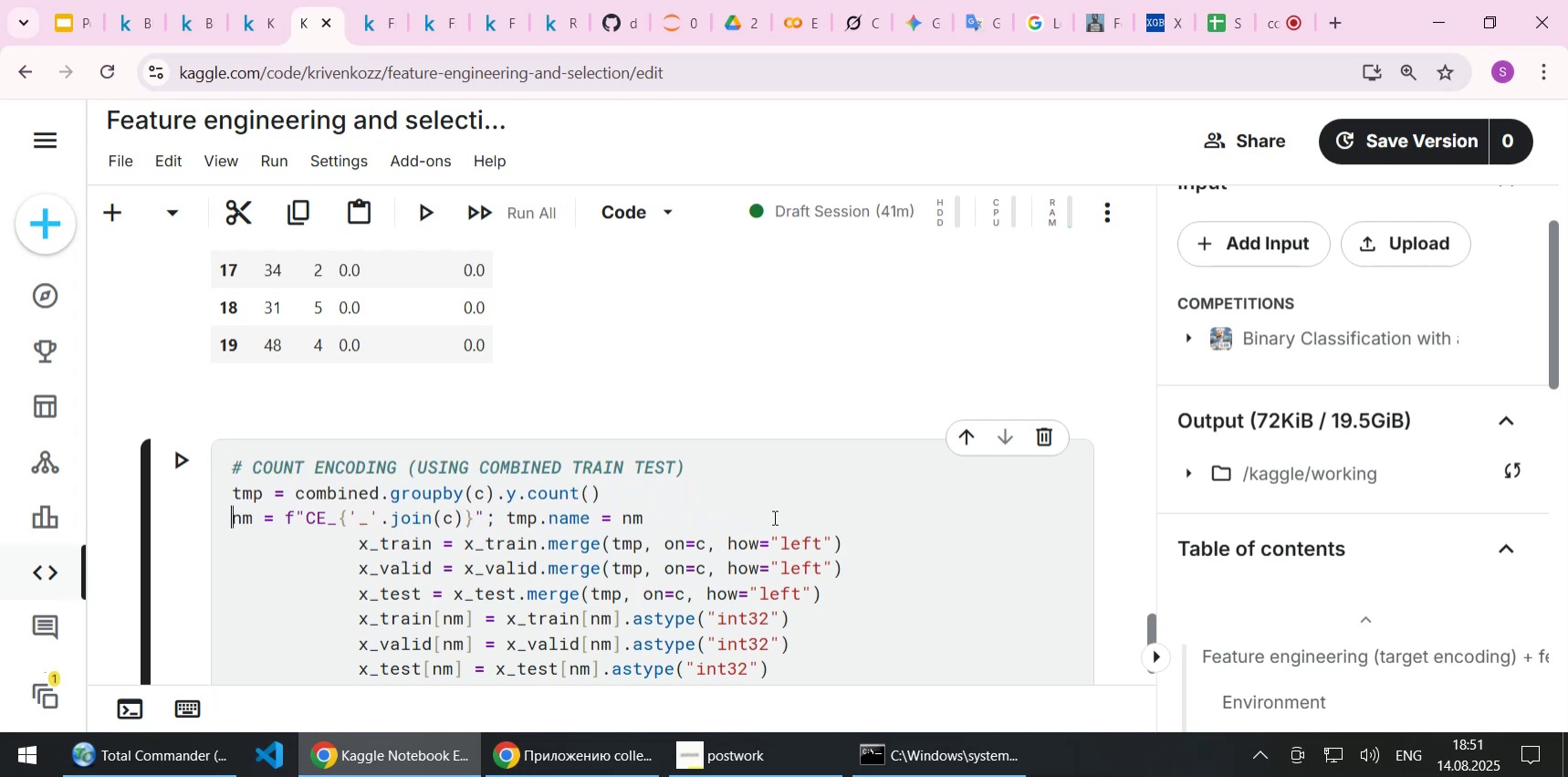 
key(ArrowDown)
 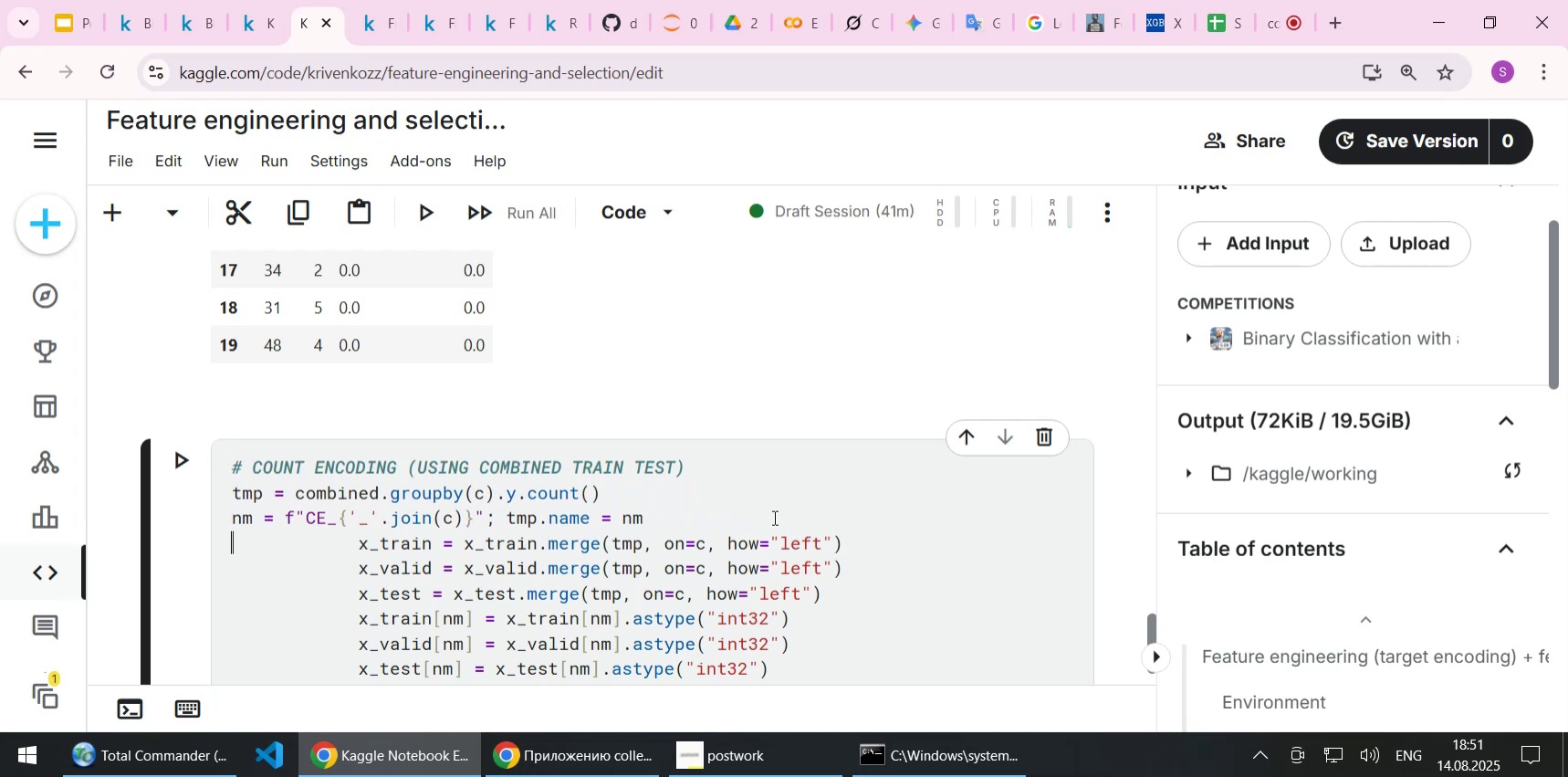 
hold_key(key=Delete, duration=0.81)
 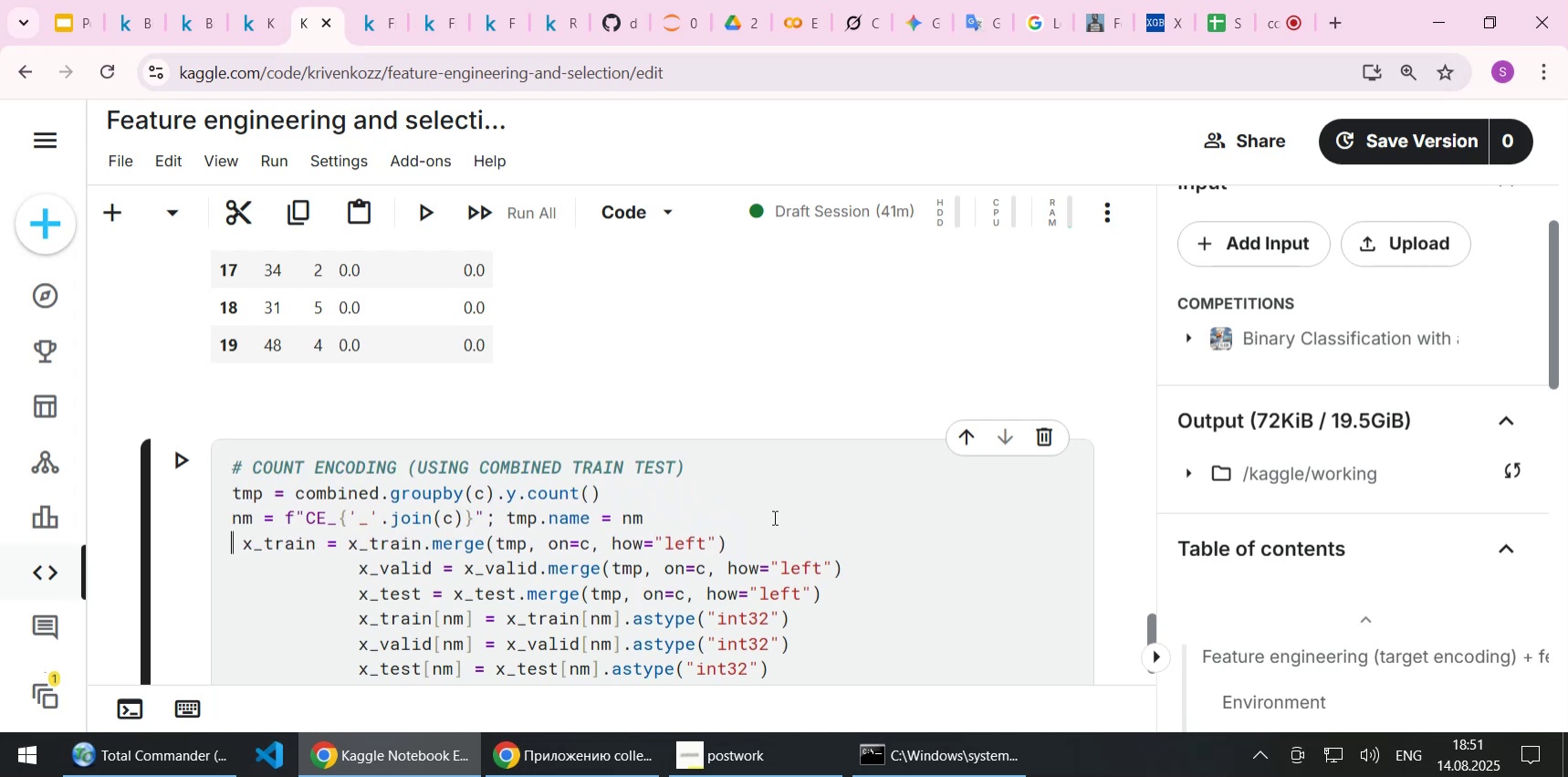 
key(Delete)
 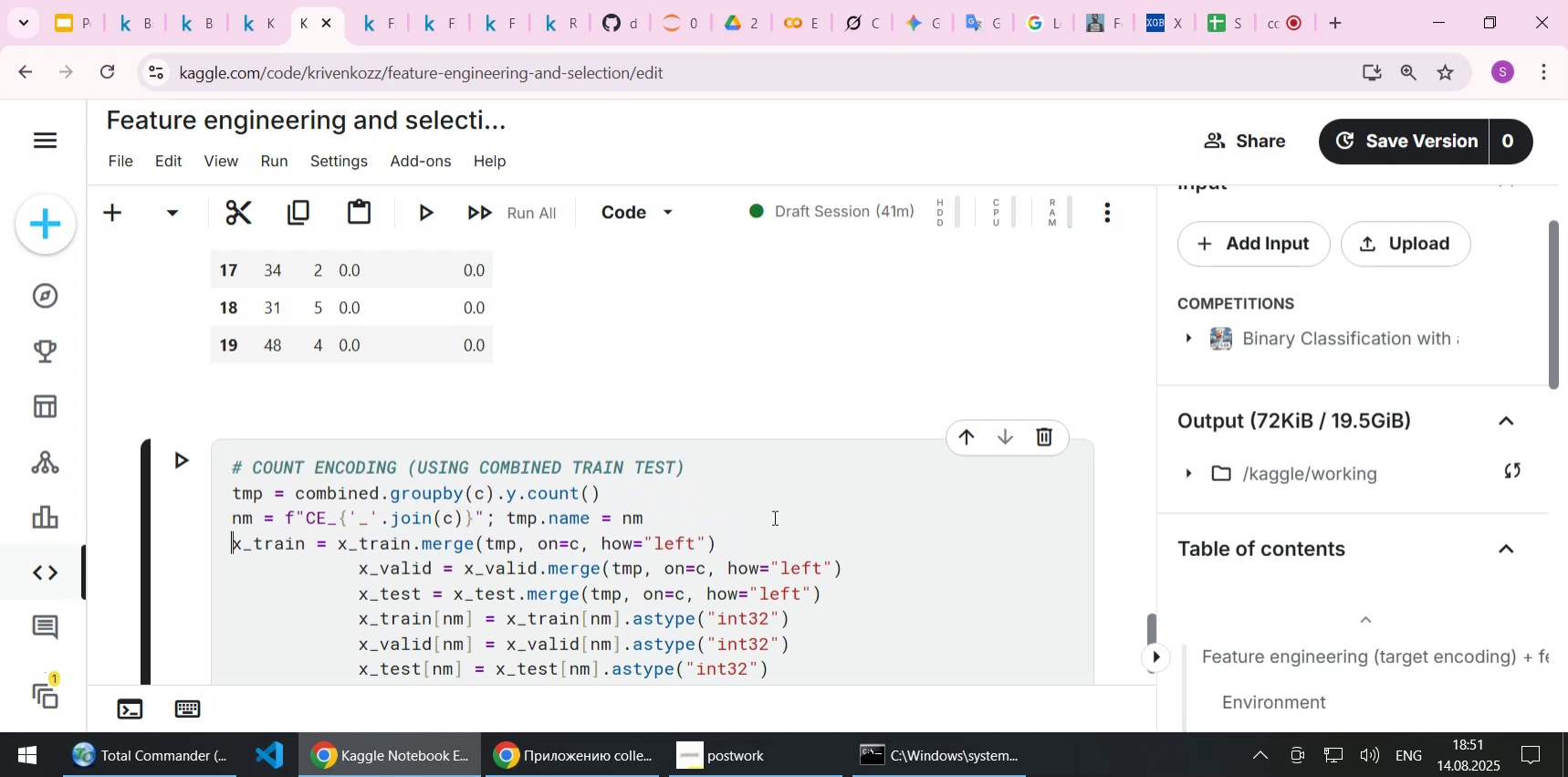 
key(ArrowDown)
 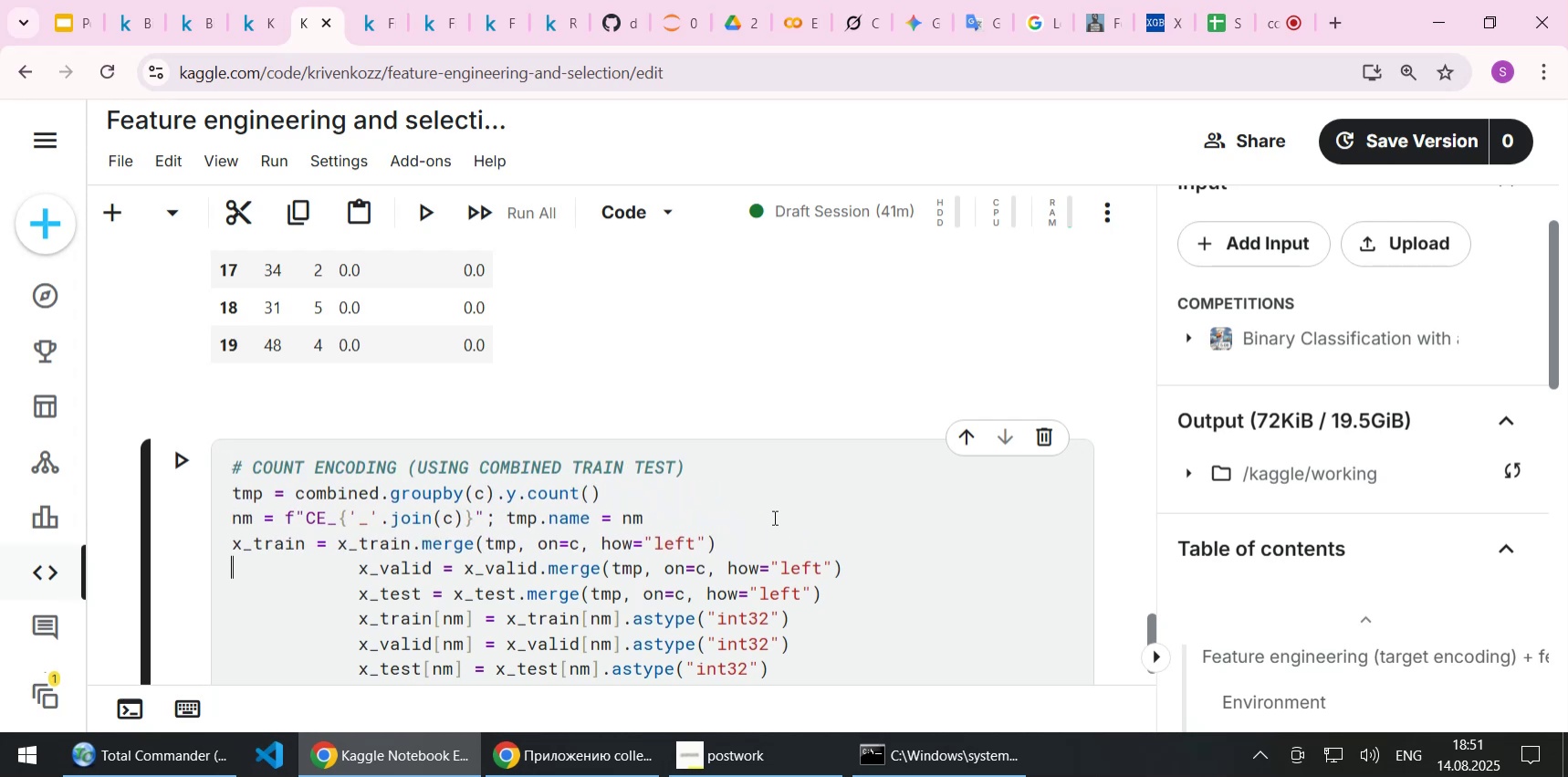 
hold_key(key=Delete, duration=0.73)
 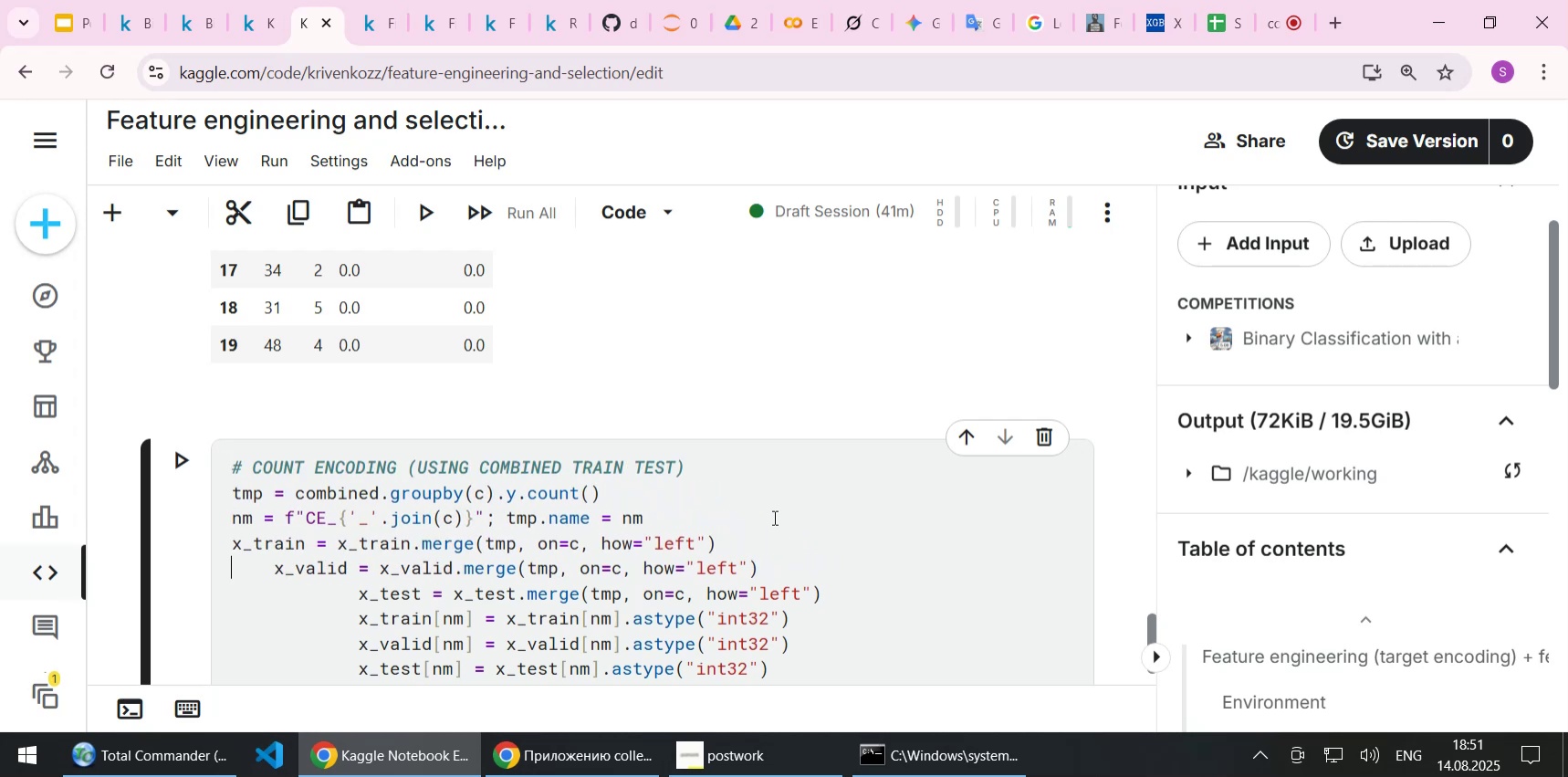 
key(Delete)
 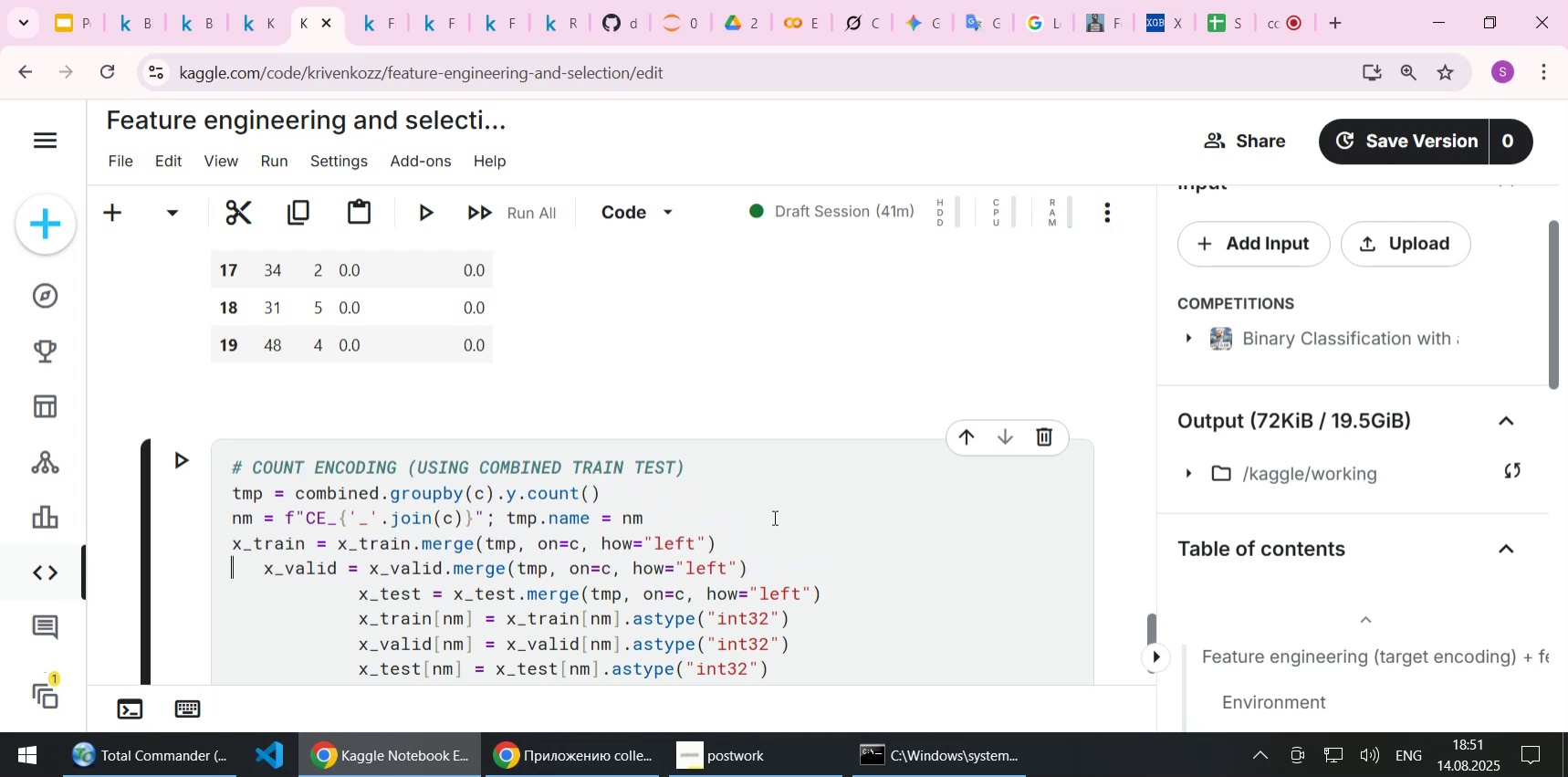 
key(Delete)
 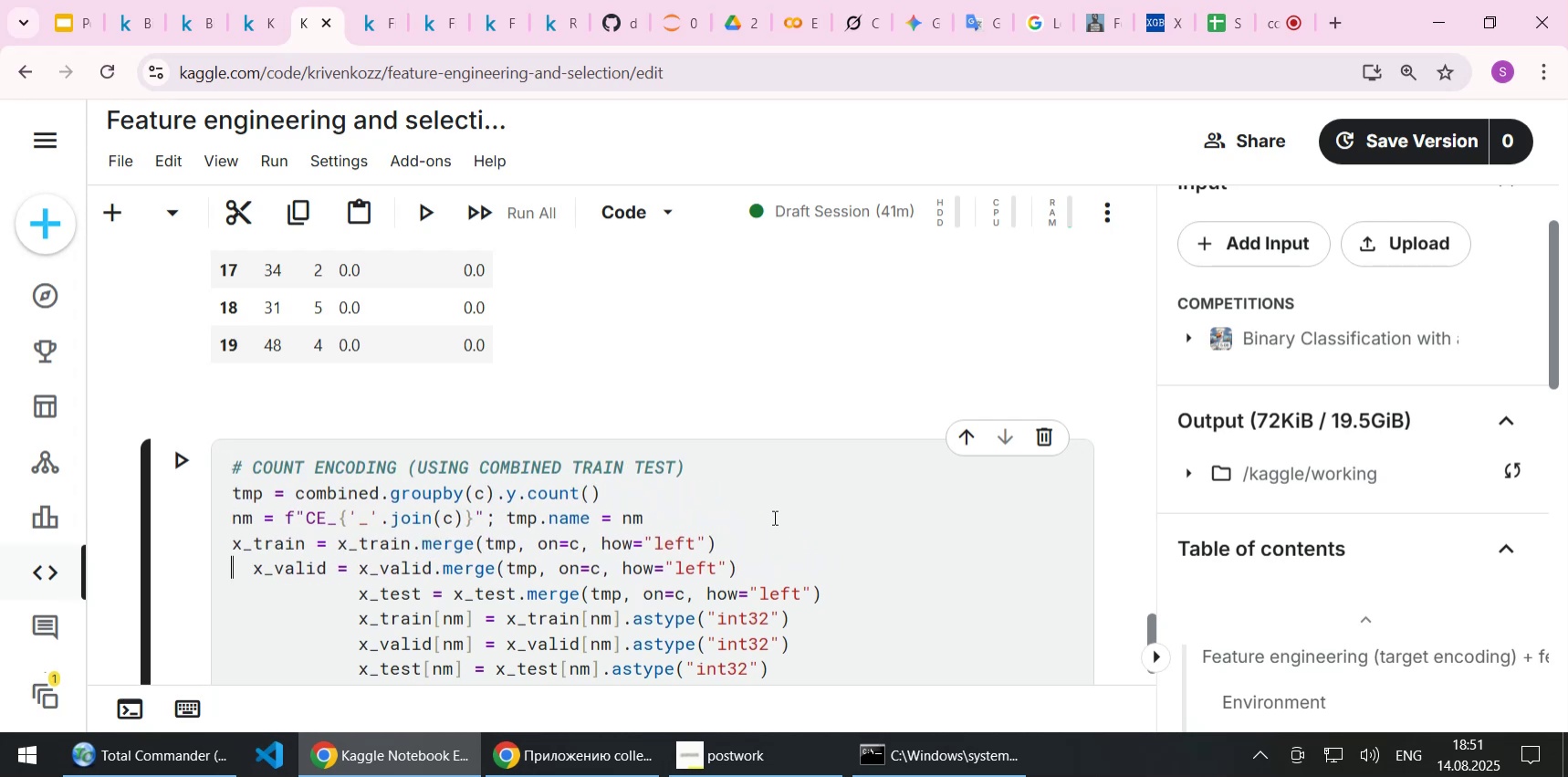 
key(Delete)
 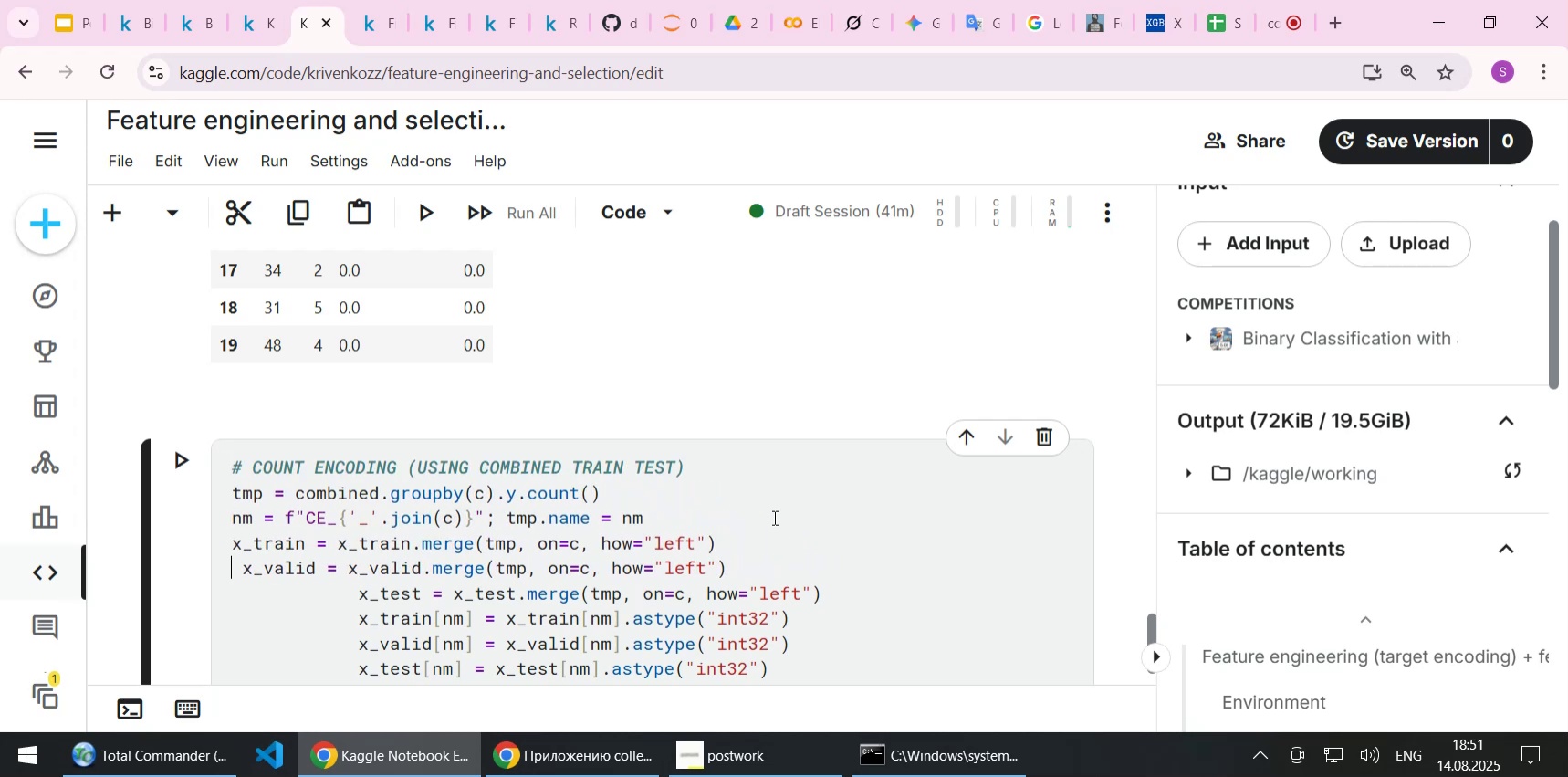 
key(Delete)
 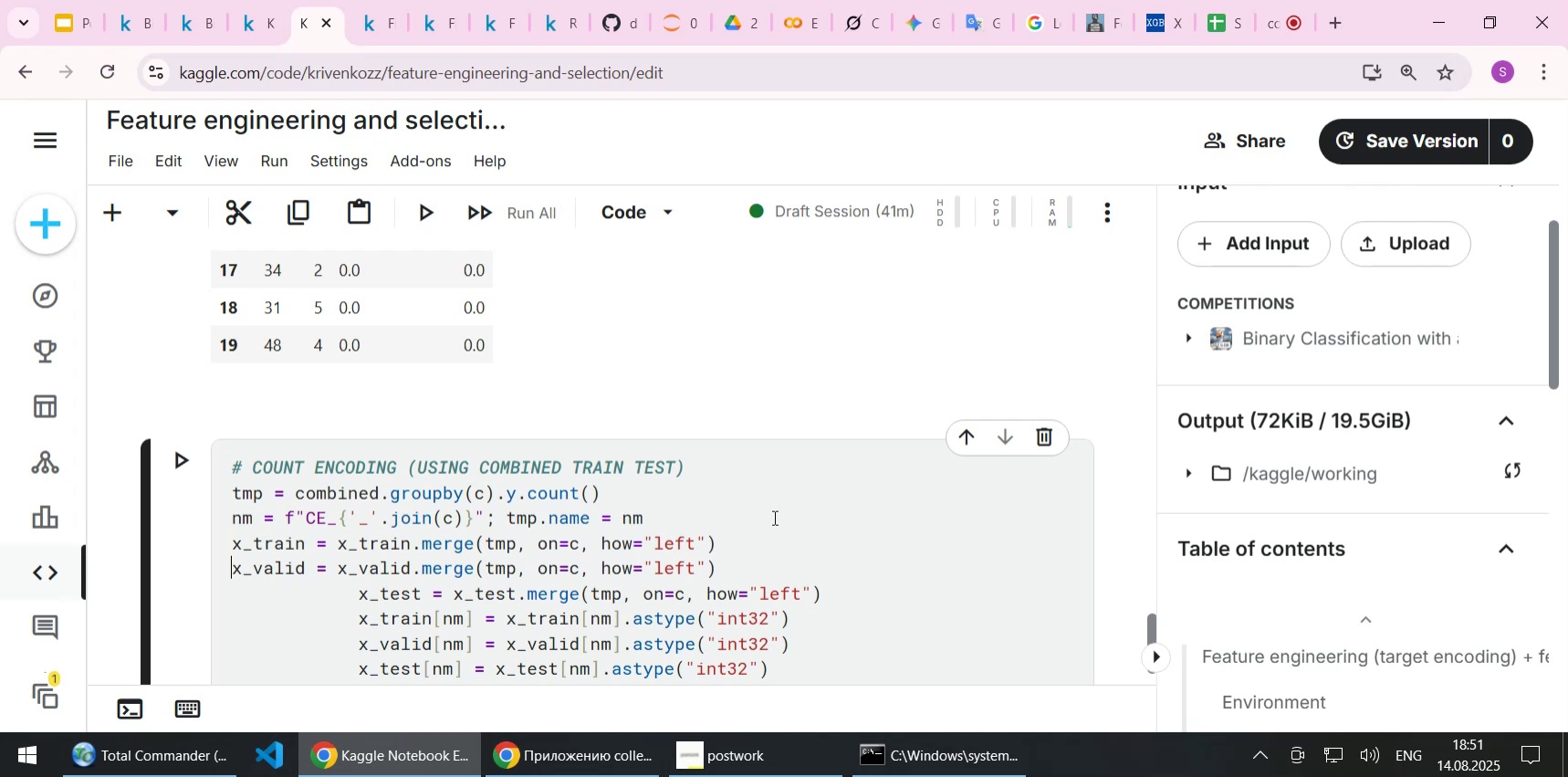 
key(ArrowDown)
 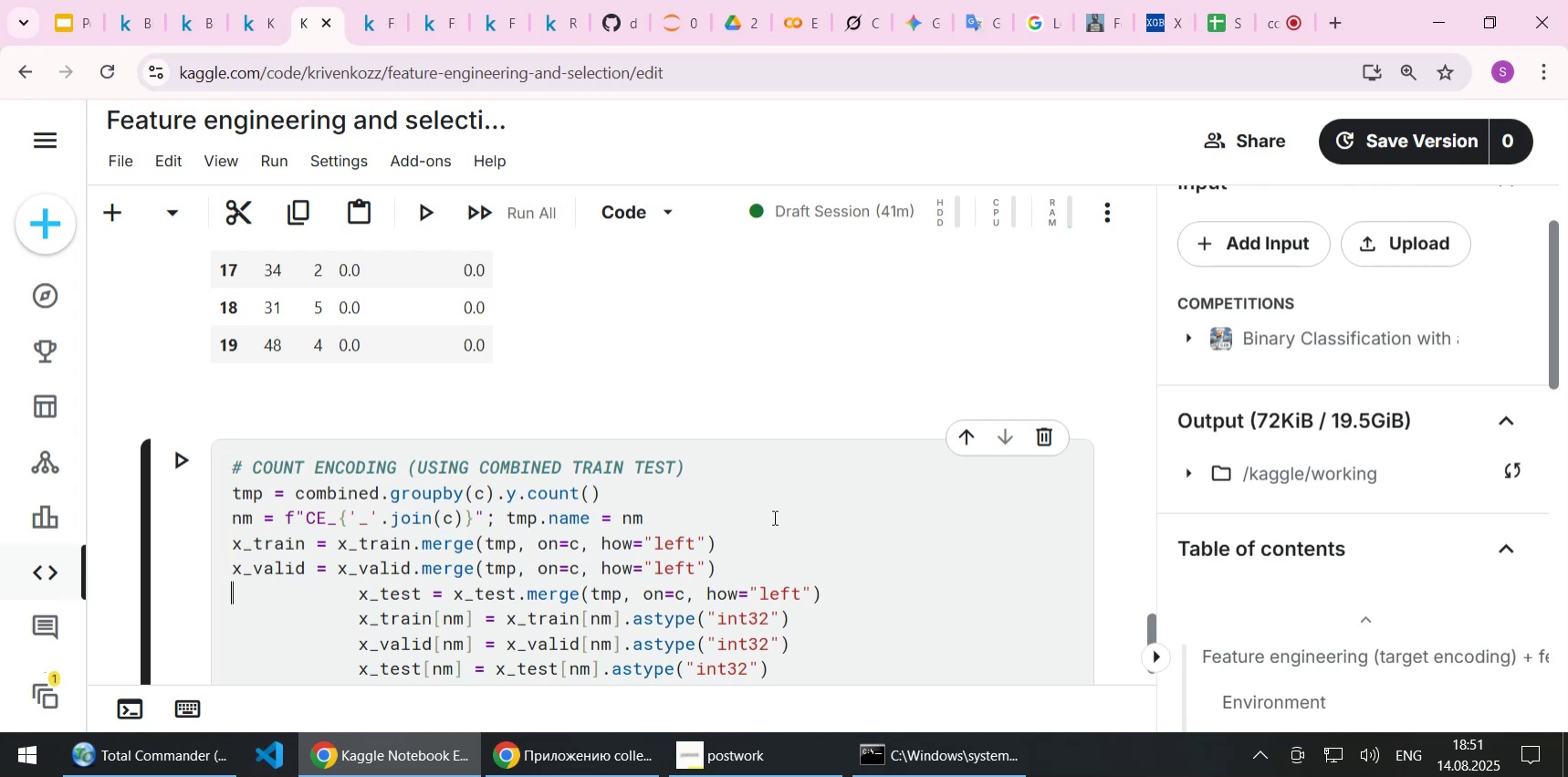 
hold_key(key=Delete, duration=0.75)
 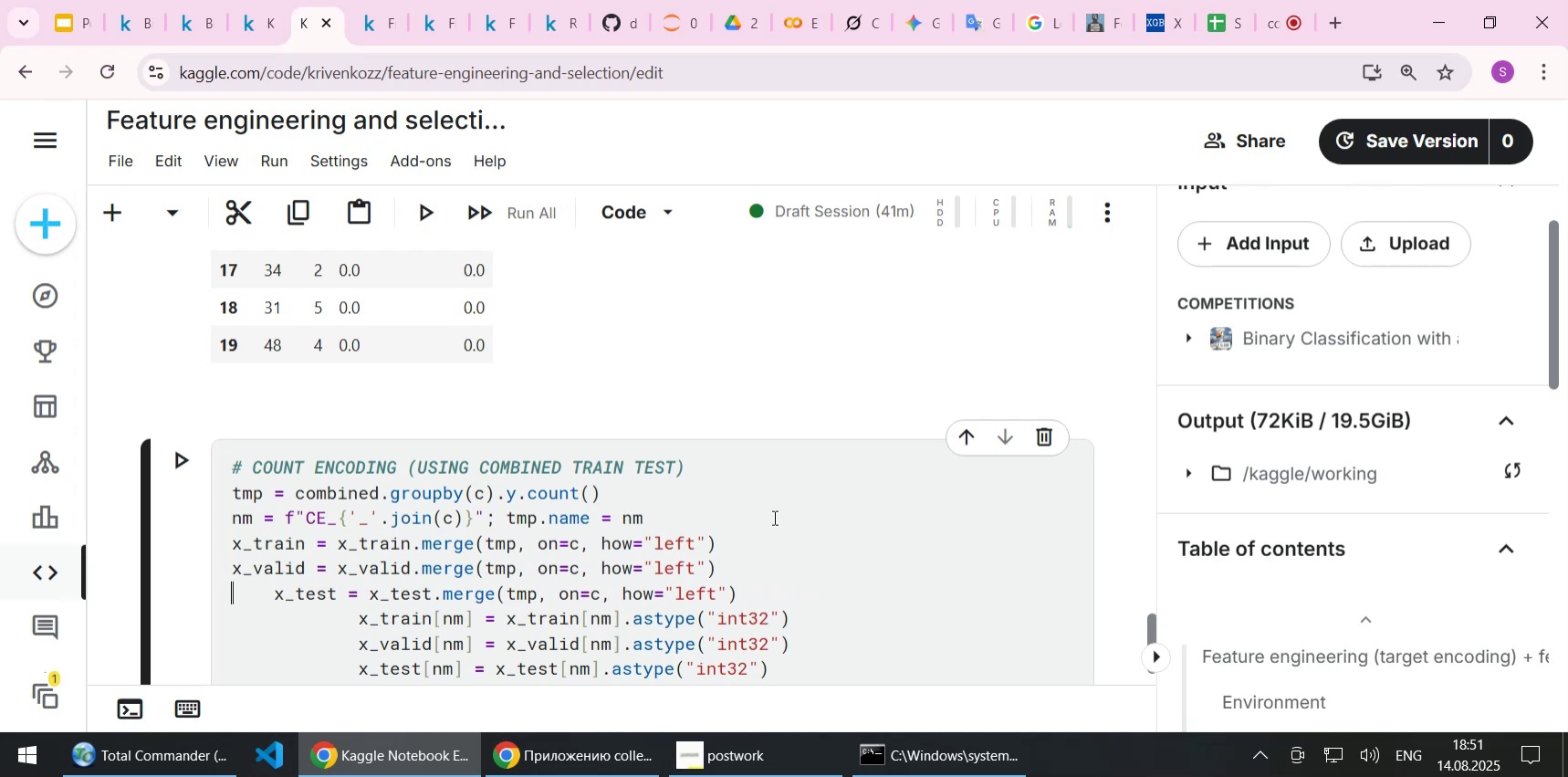 
key(Delete)
 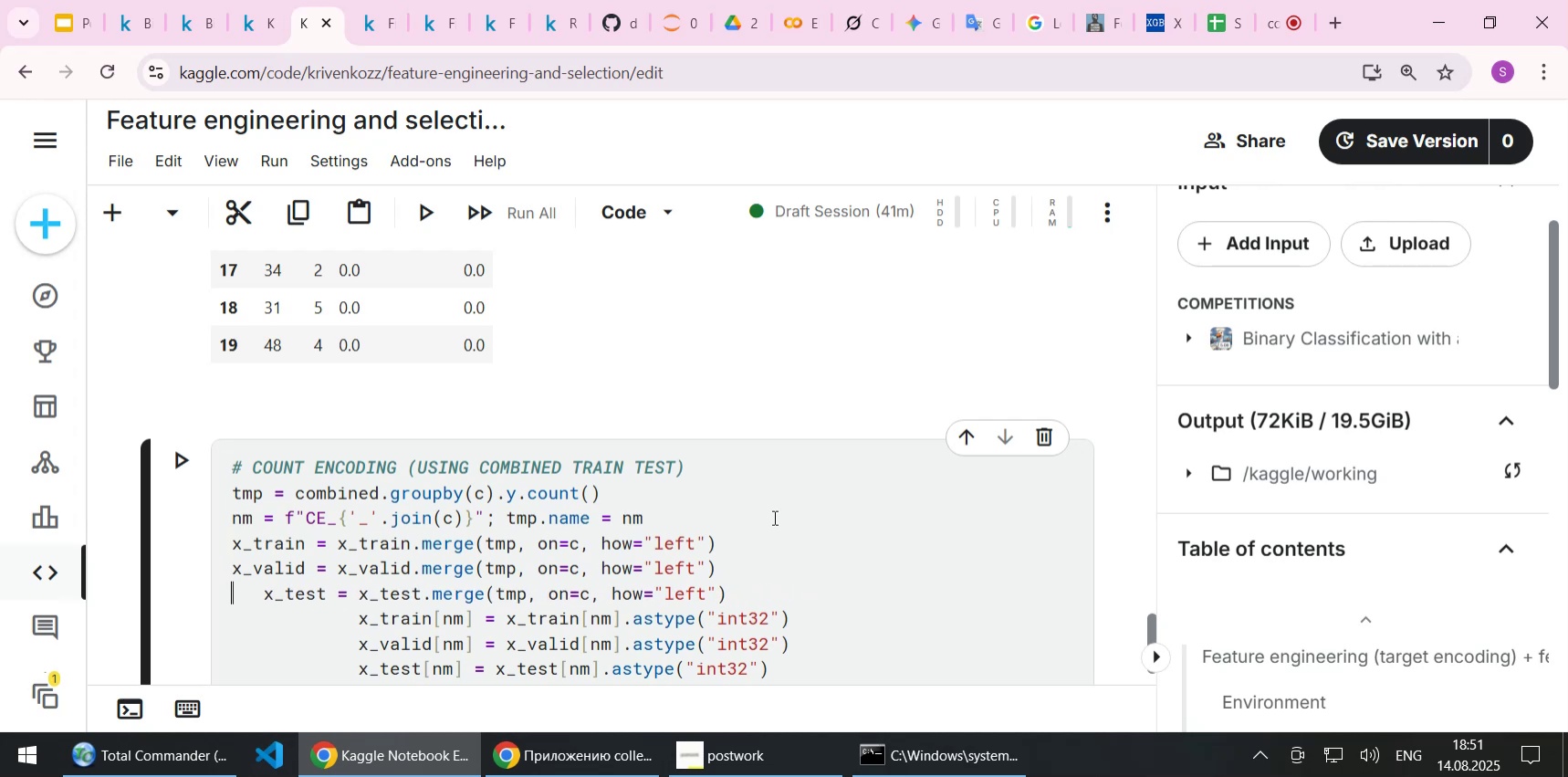 
key(Delete)
 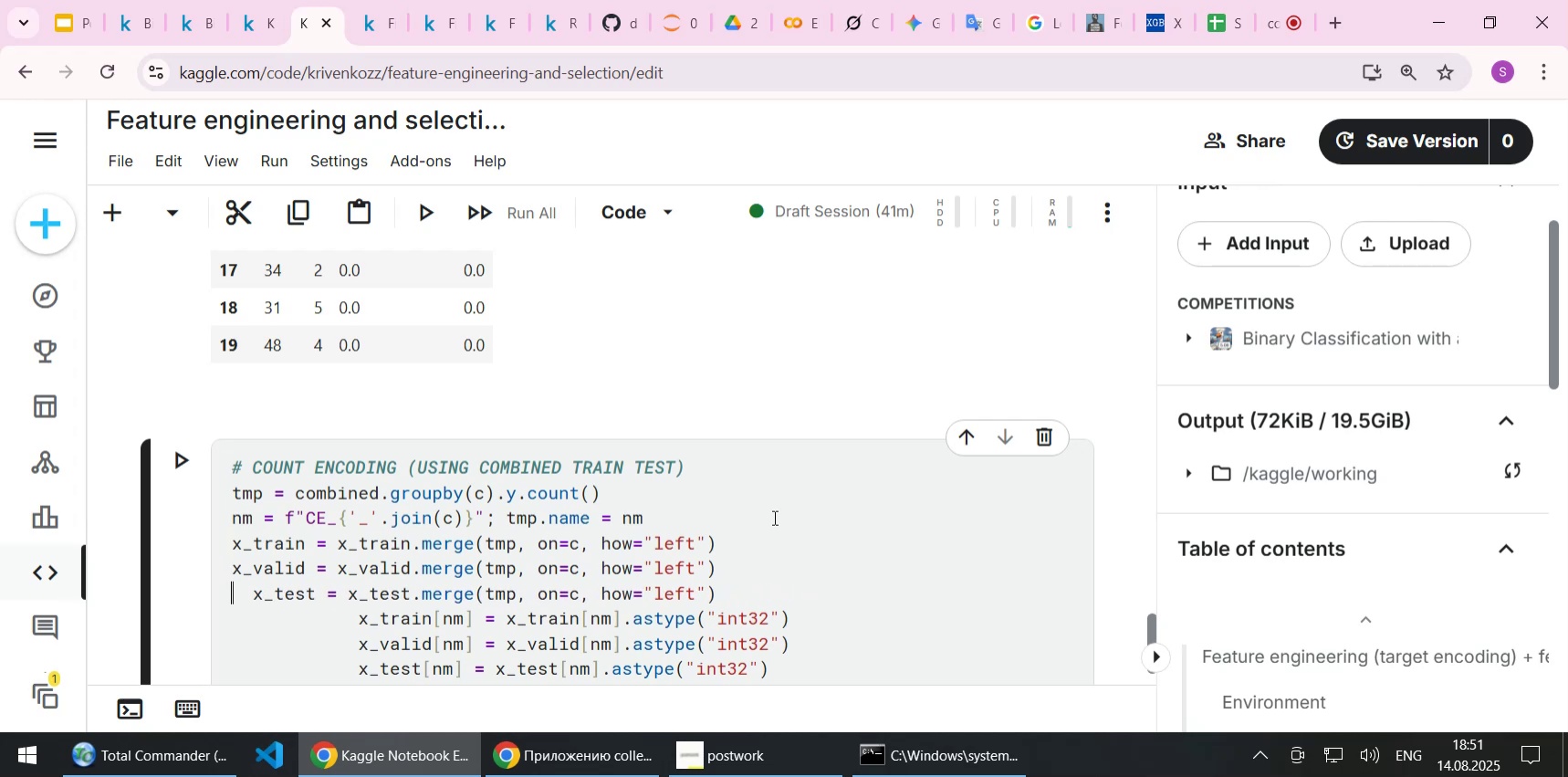 
key(Delete)
 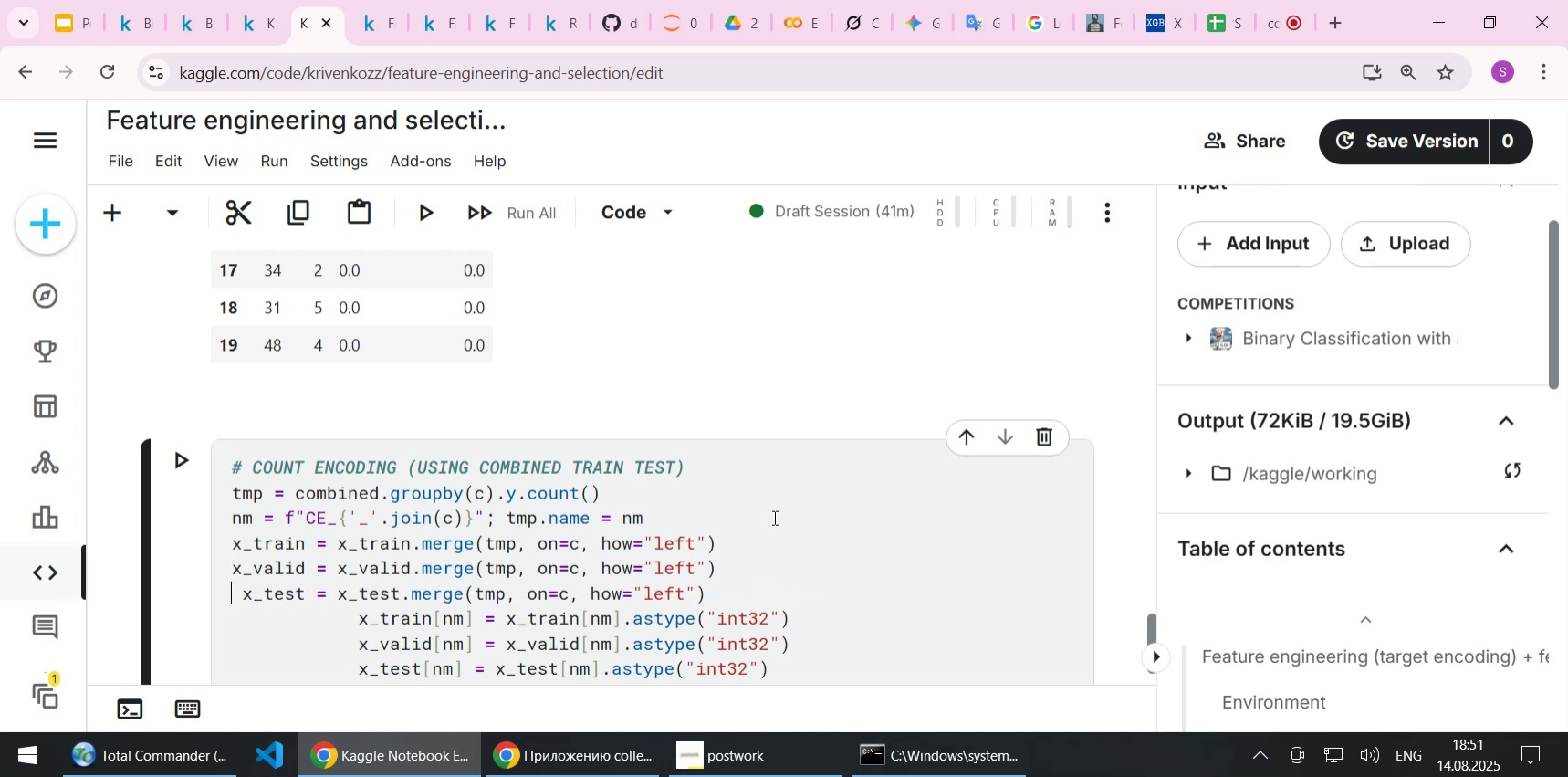 
key(Delete)
 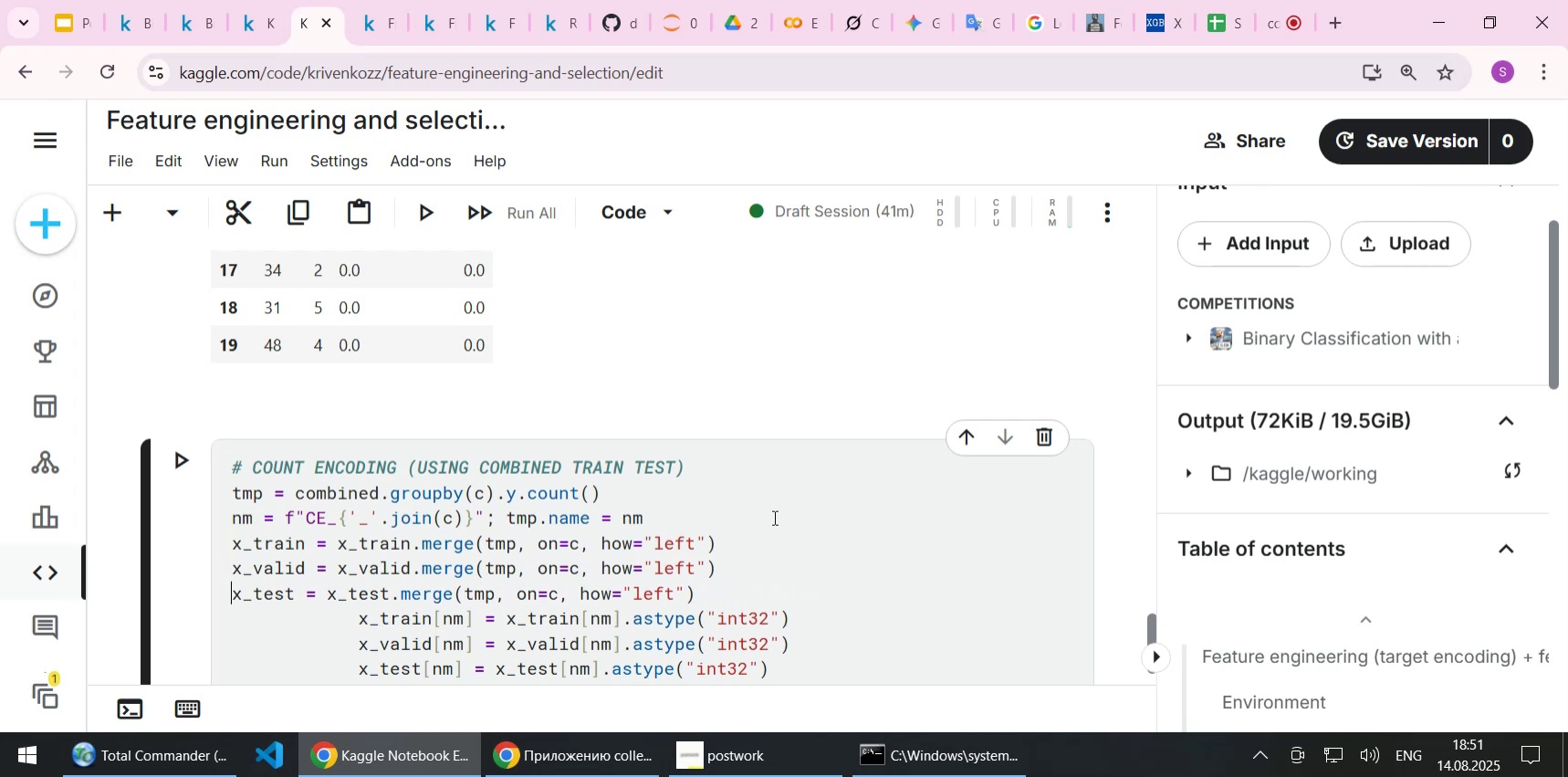 
key(ArrowDown)
 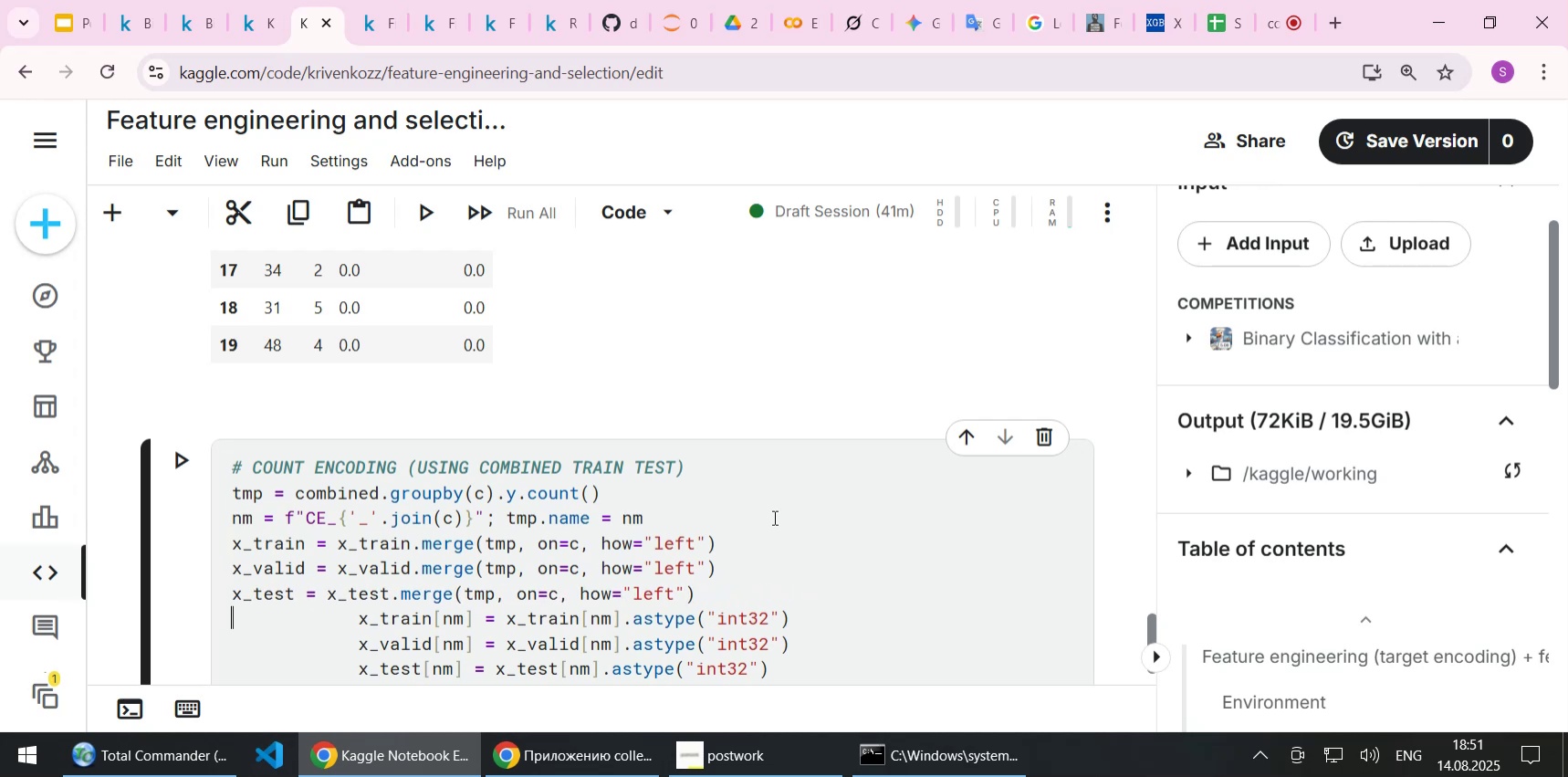 
hold_key(key=Delete, duration=0.72)
 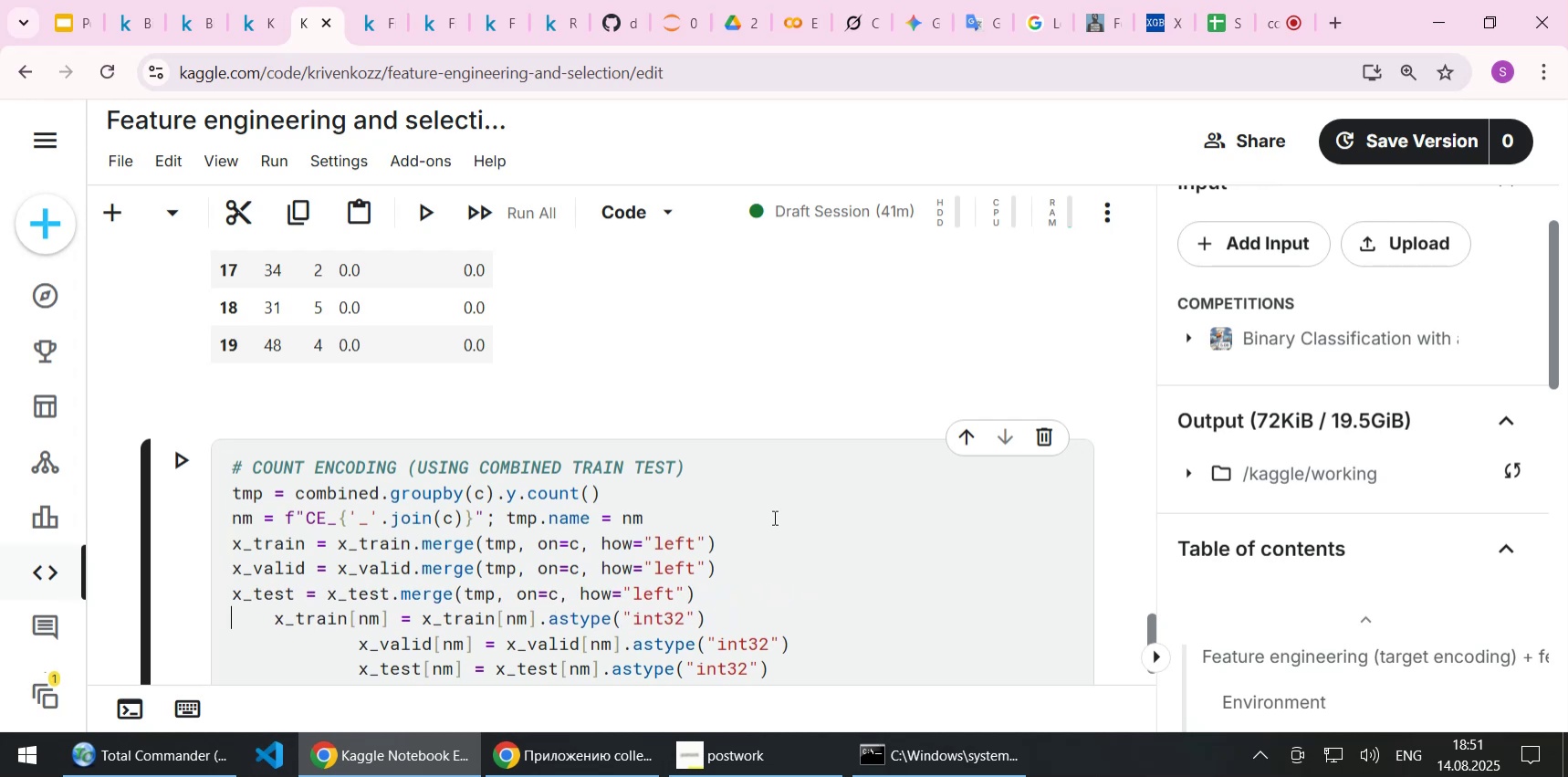 
key(Delete)
 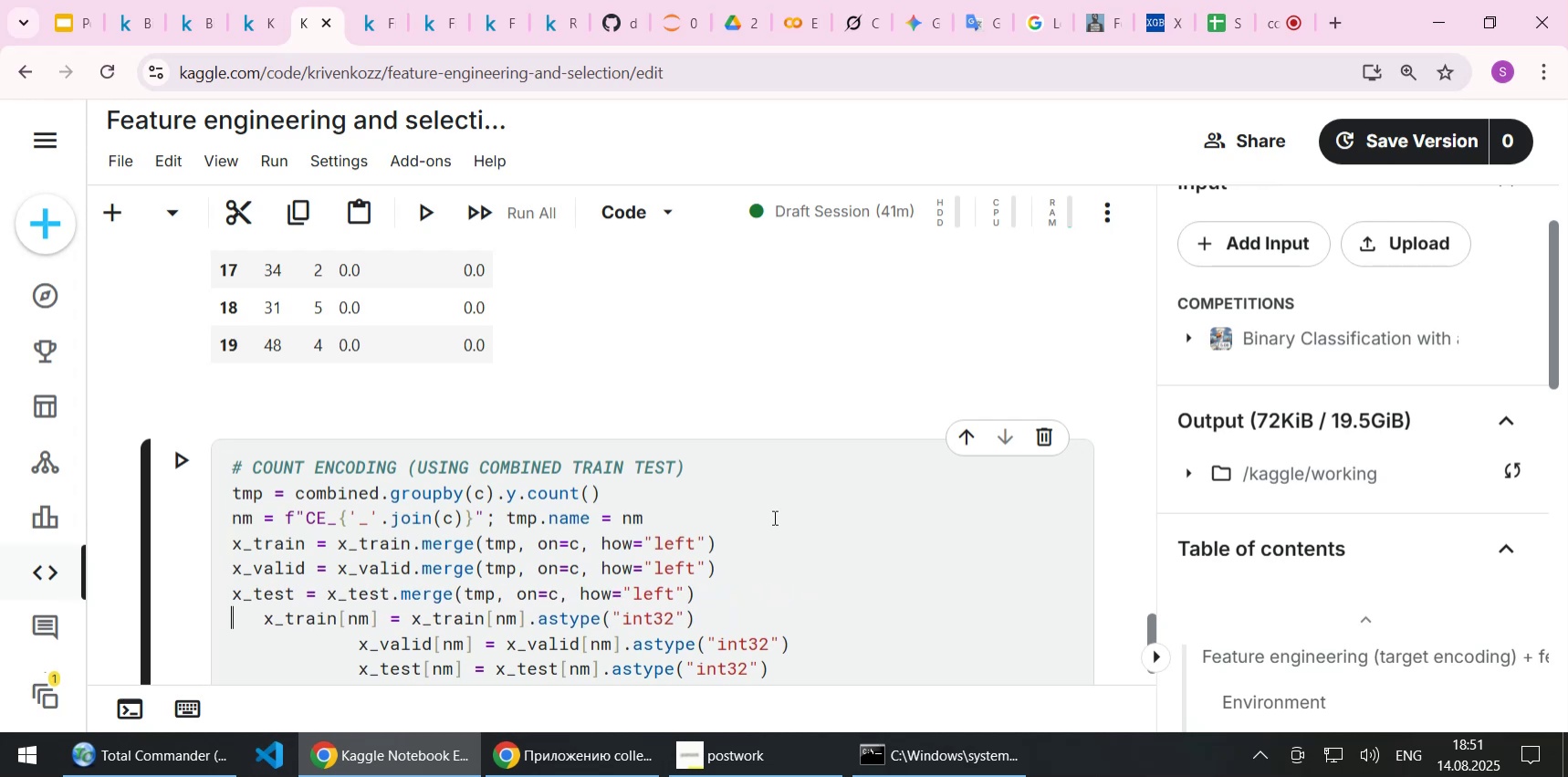 
key(Delete)
 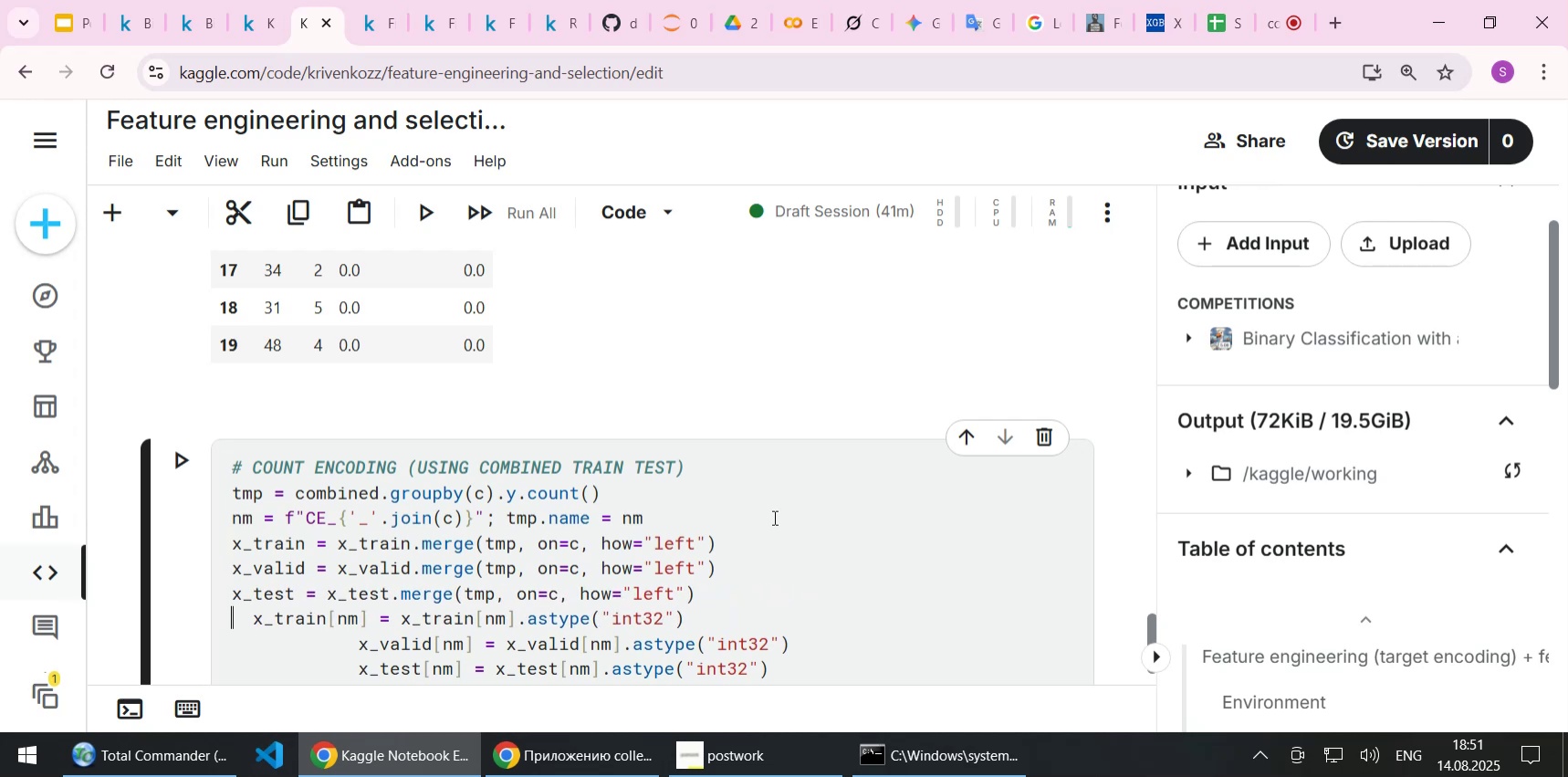 
key(Delete)
 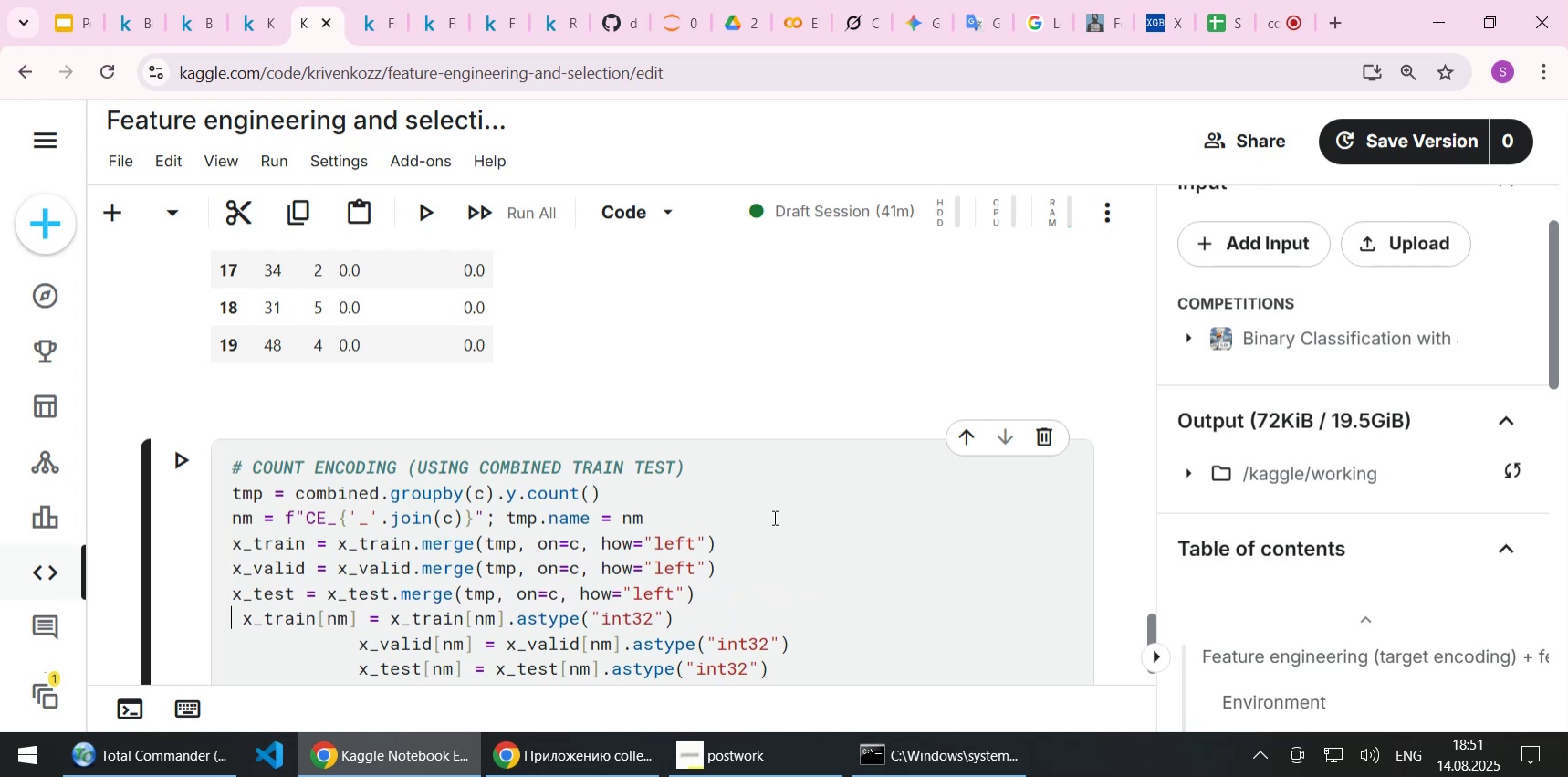 
key(Delete)
 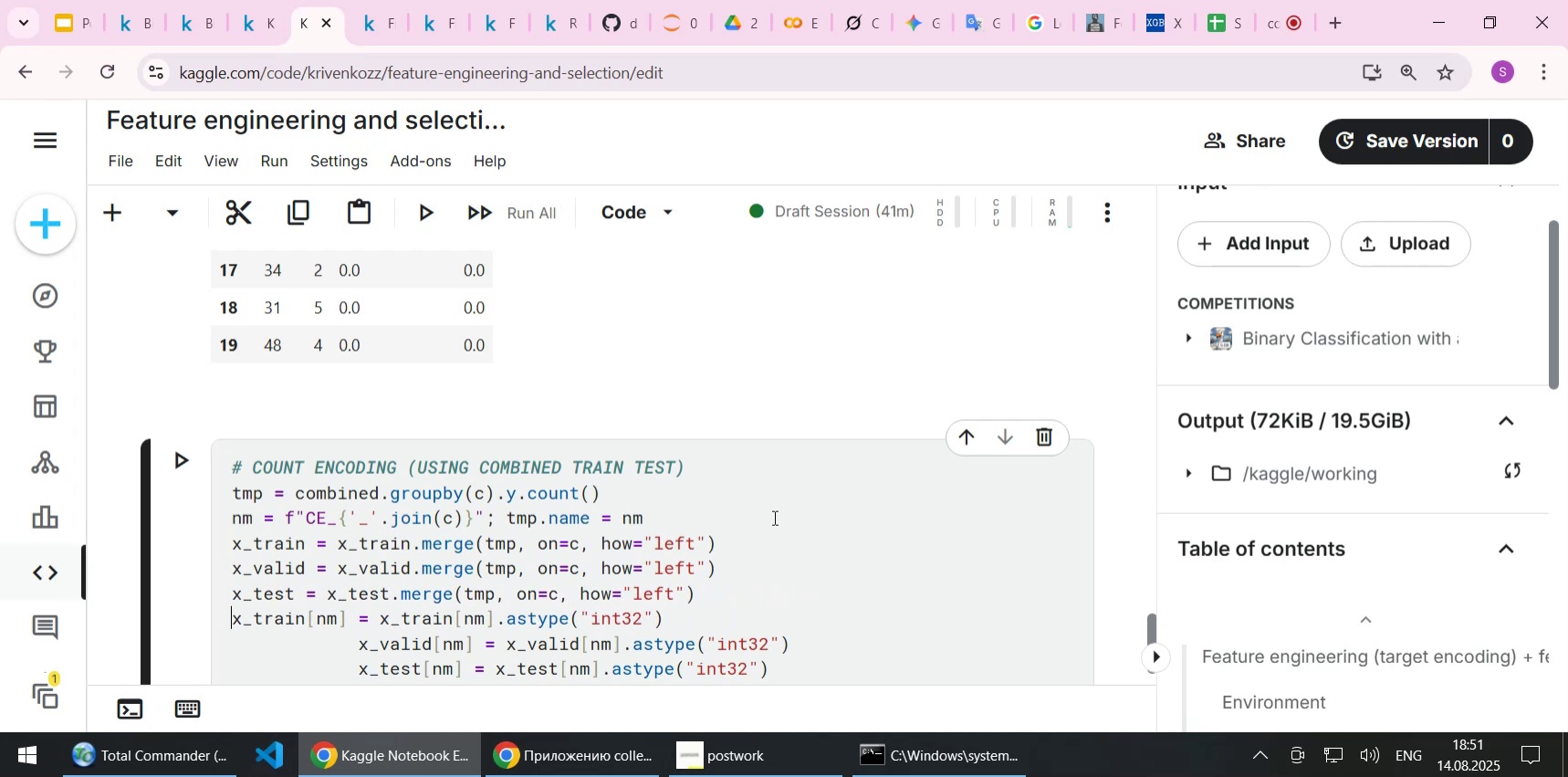 
key(ArrowDown)
 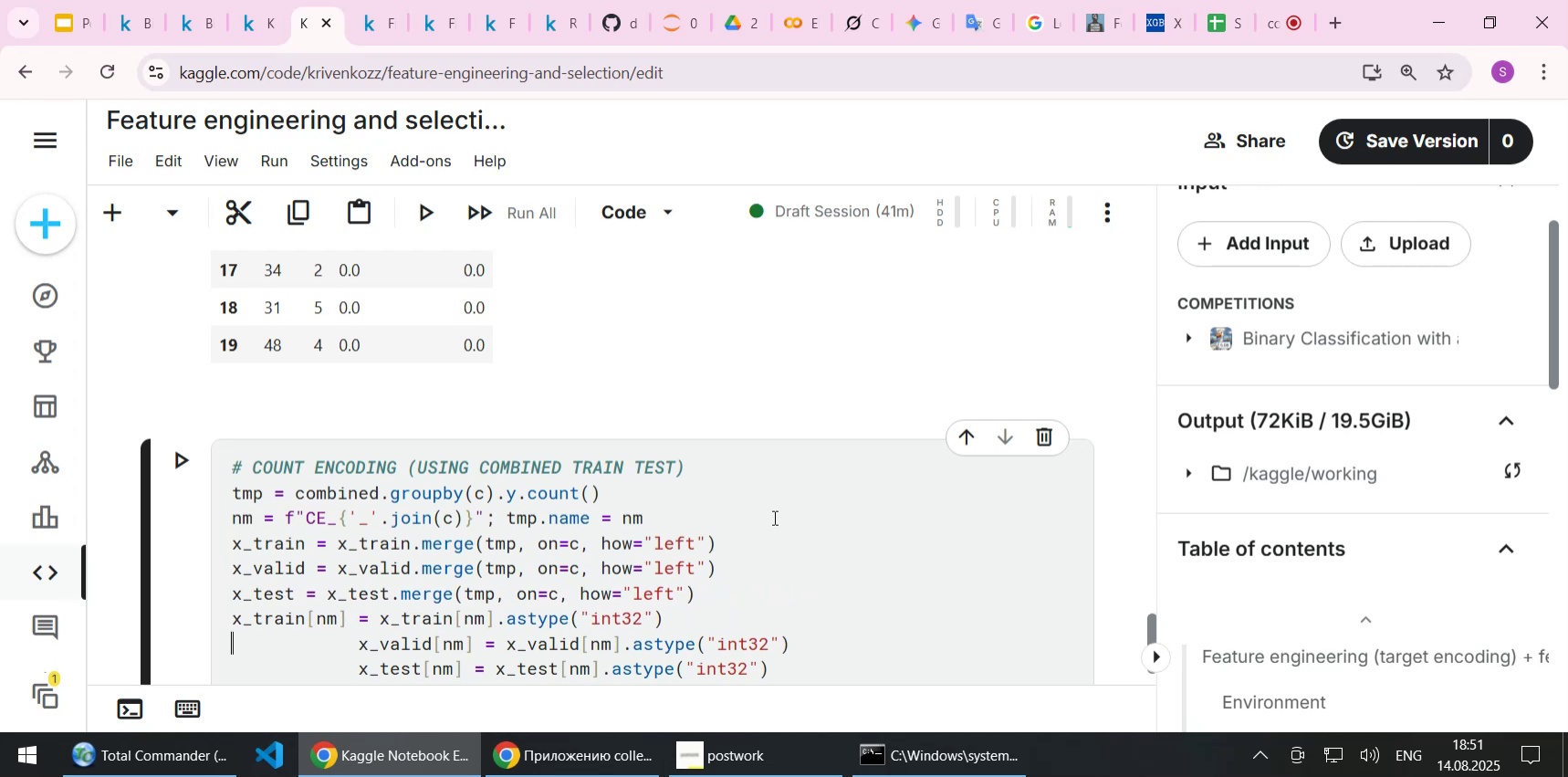 
hold_key(key=Delete, duration=0.68)
 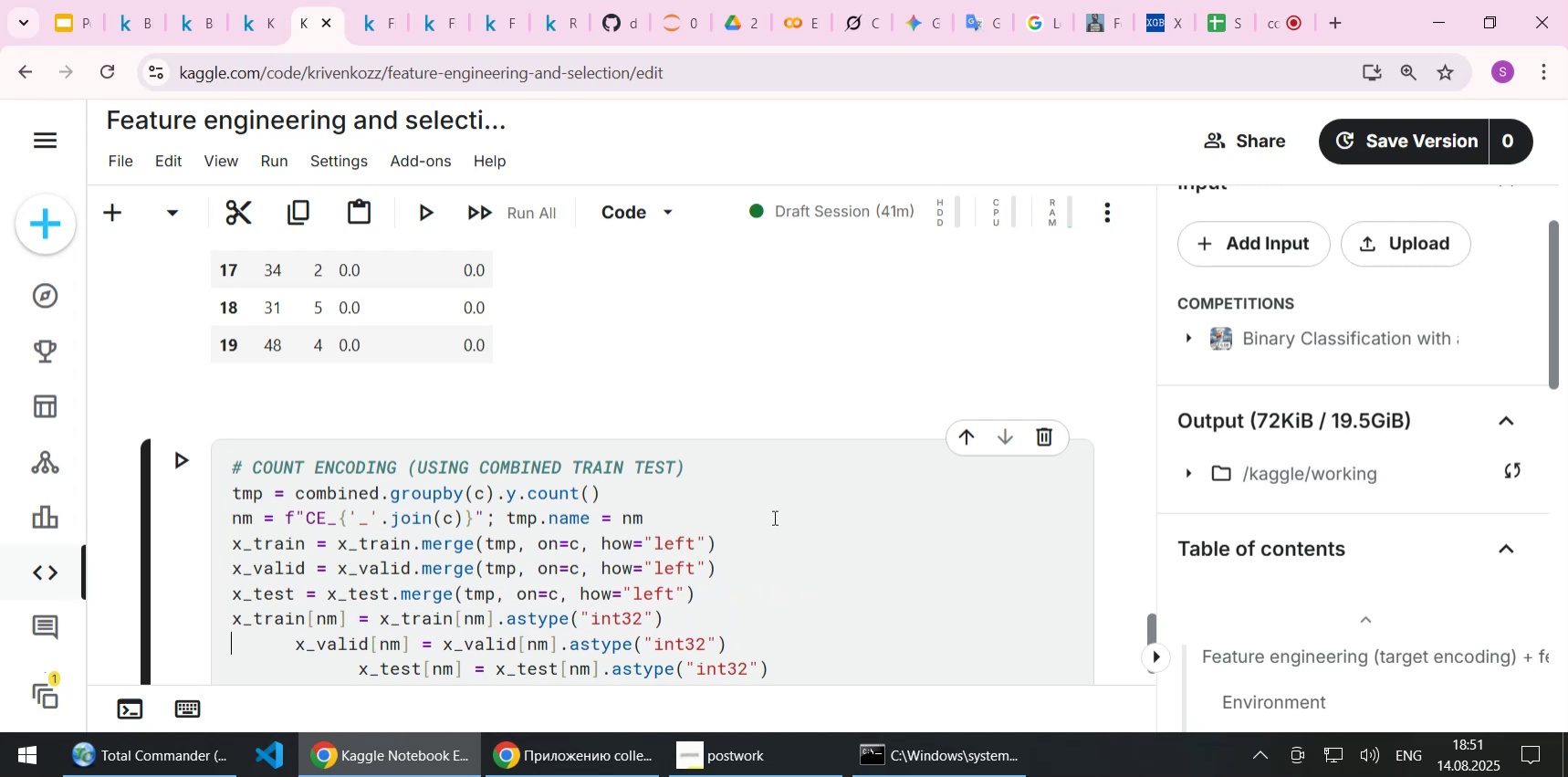 
key(Delete)
 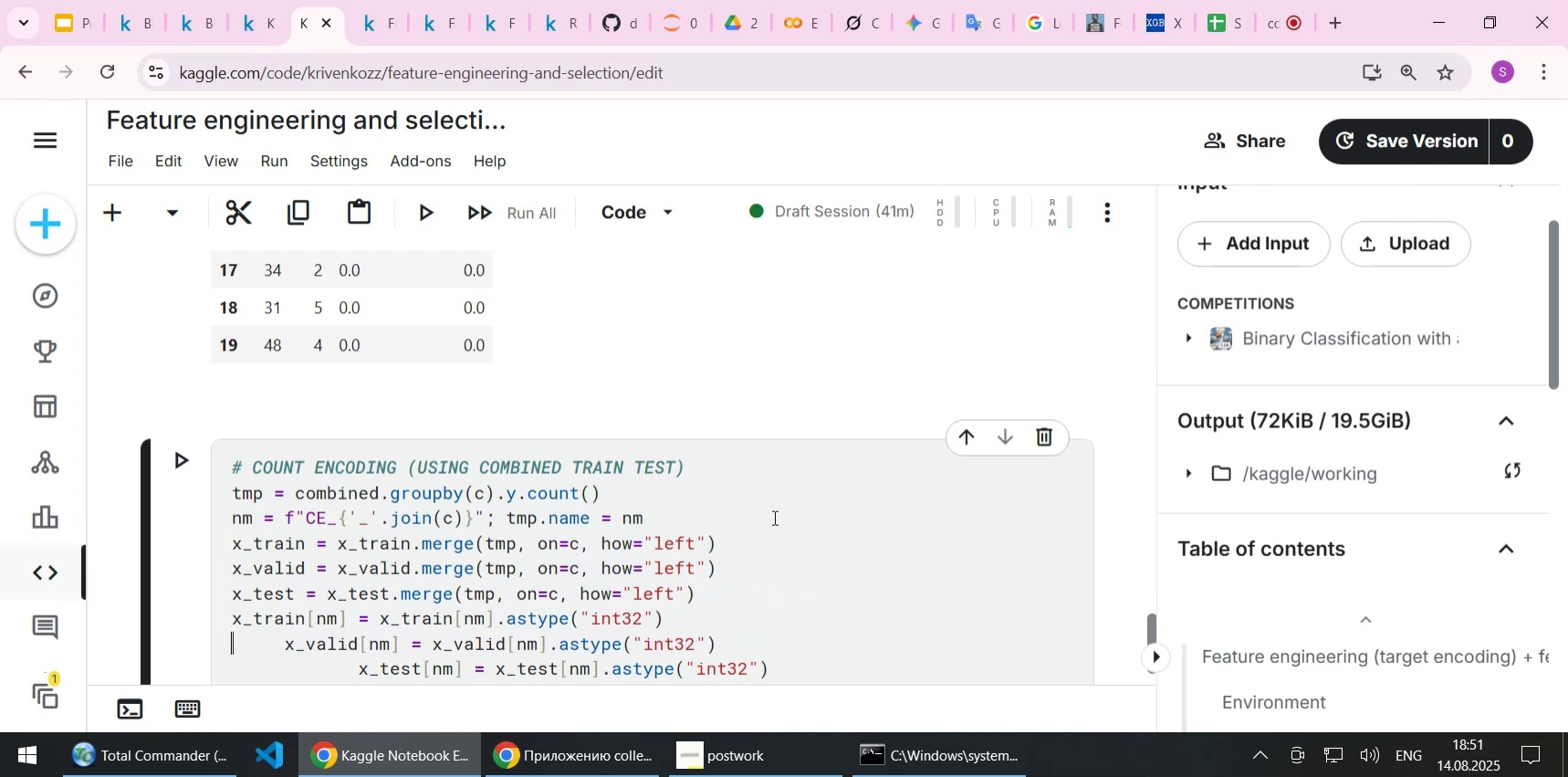 
key(Delete)
 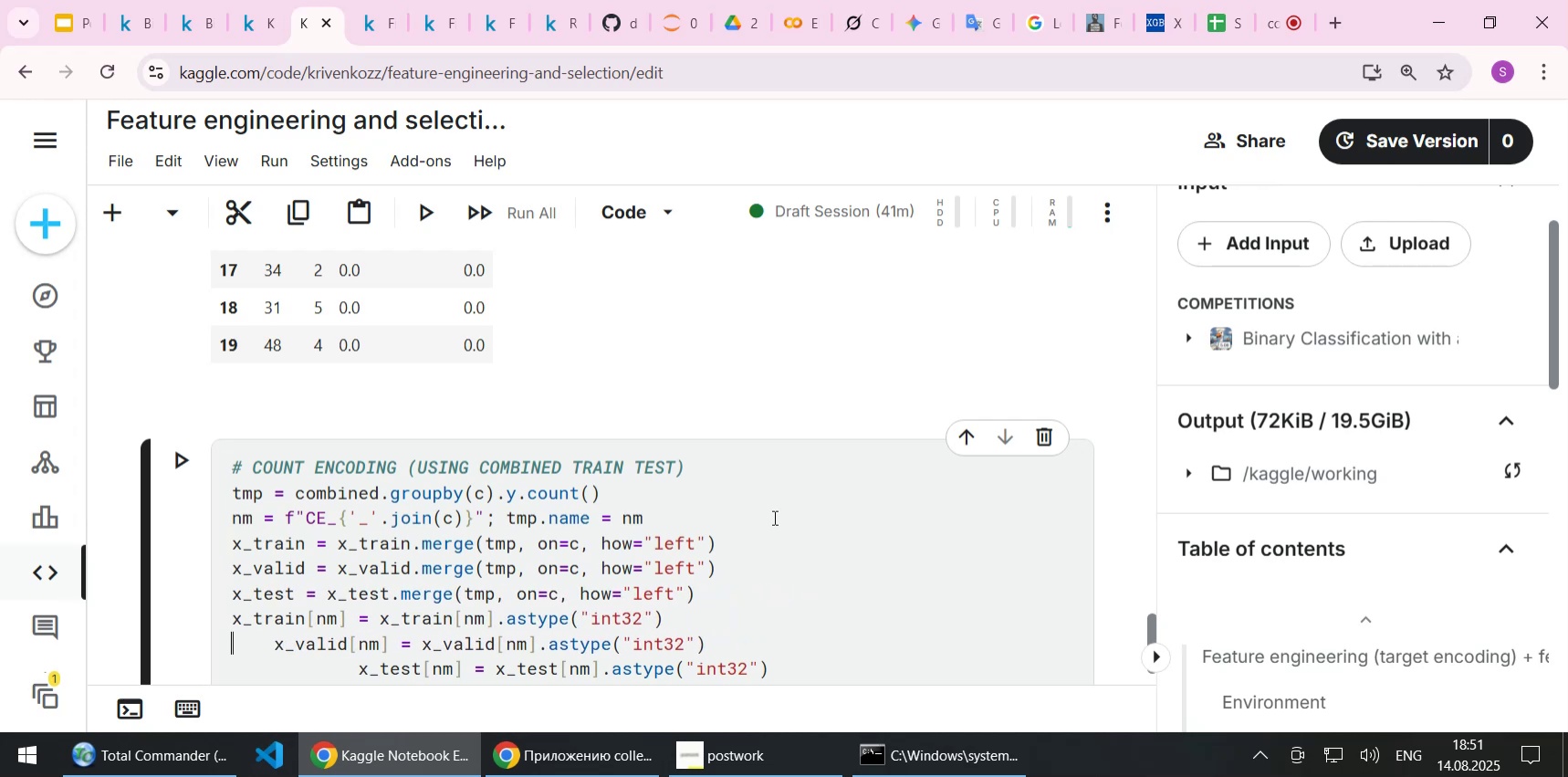 
key(Delete)
 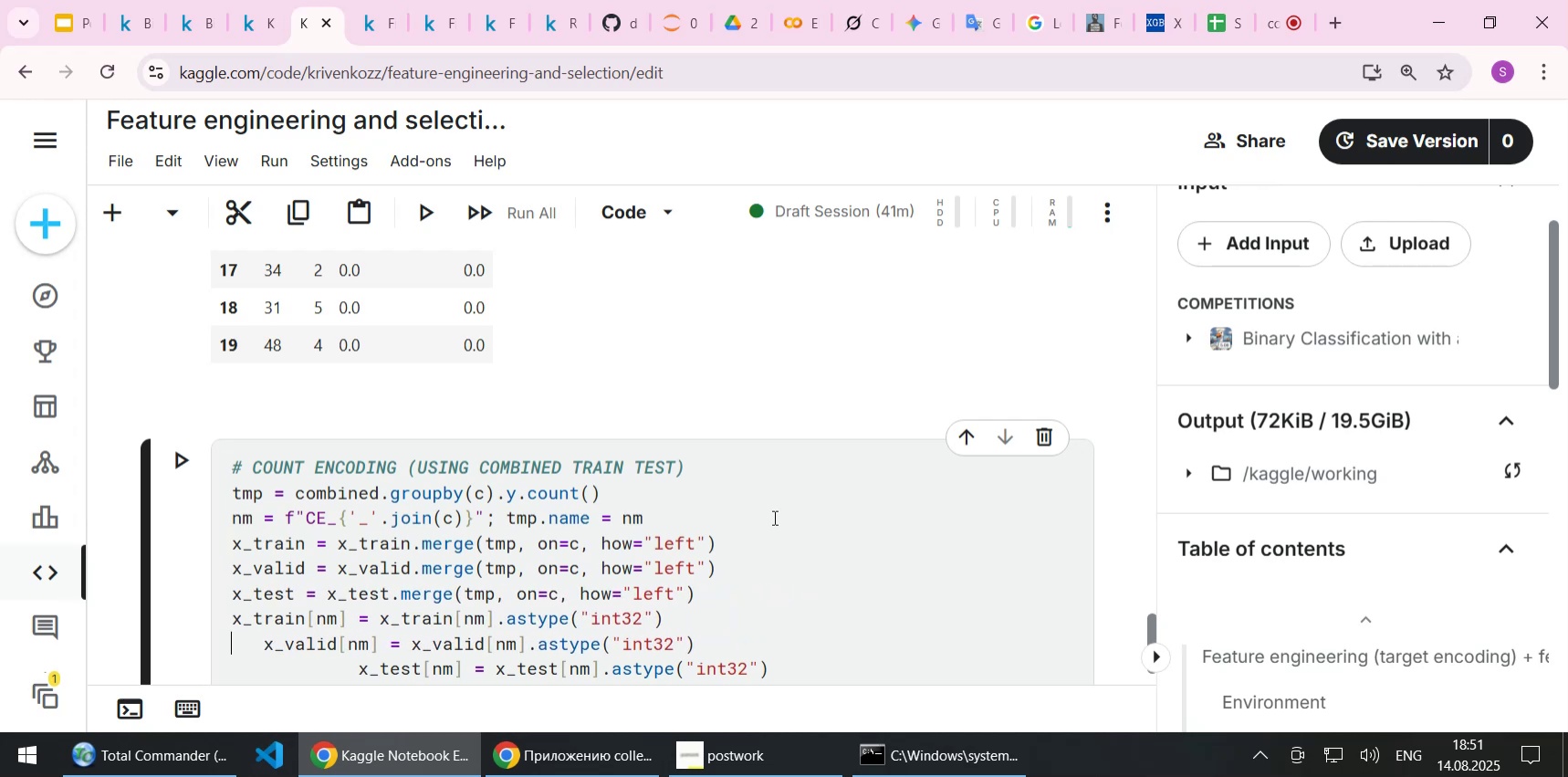 
key(Delete)
 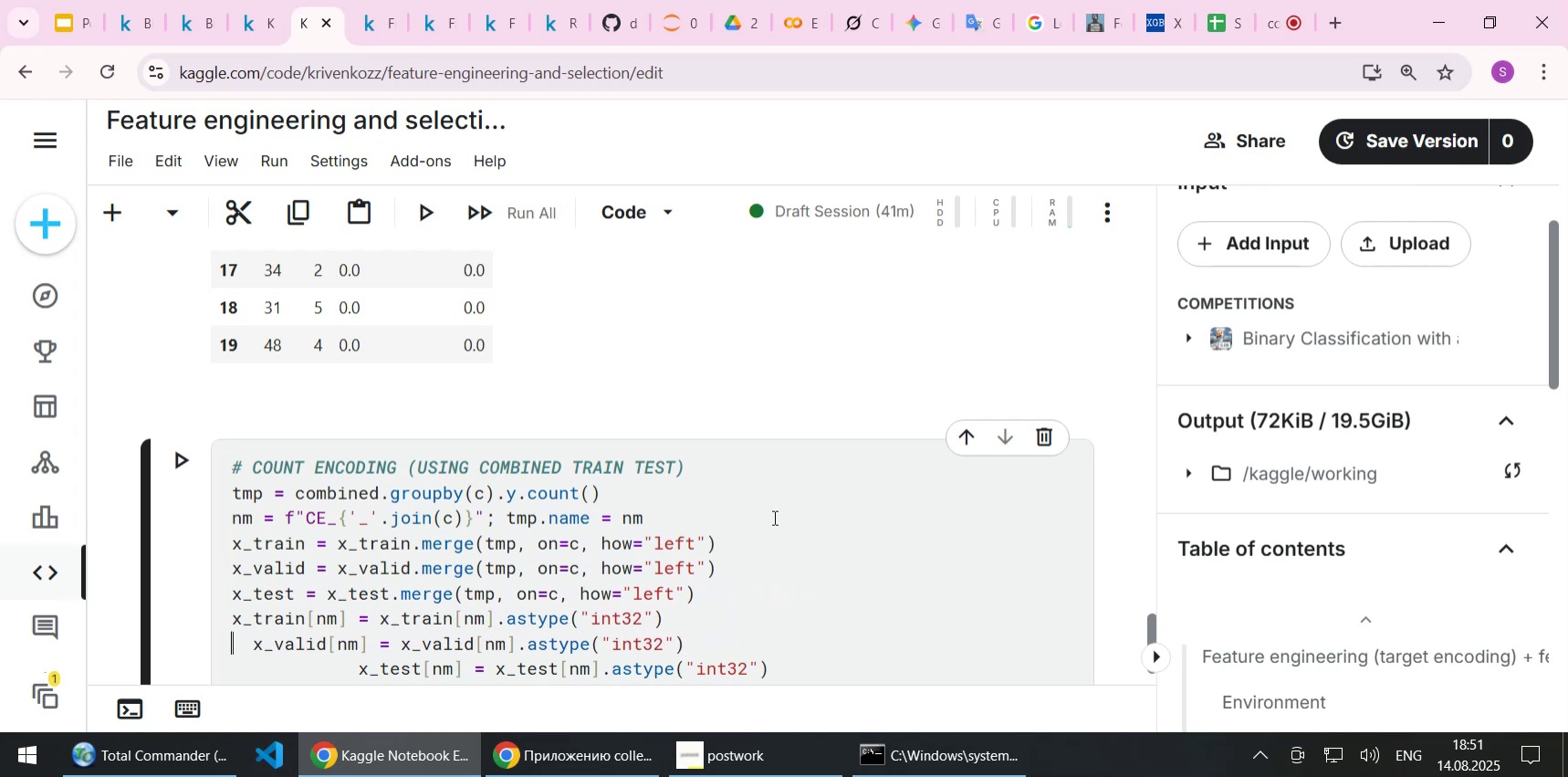 
key(Delete)
 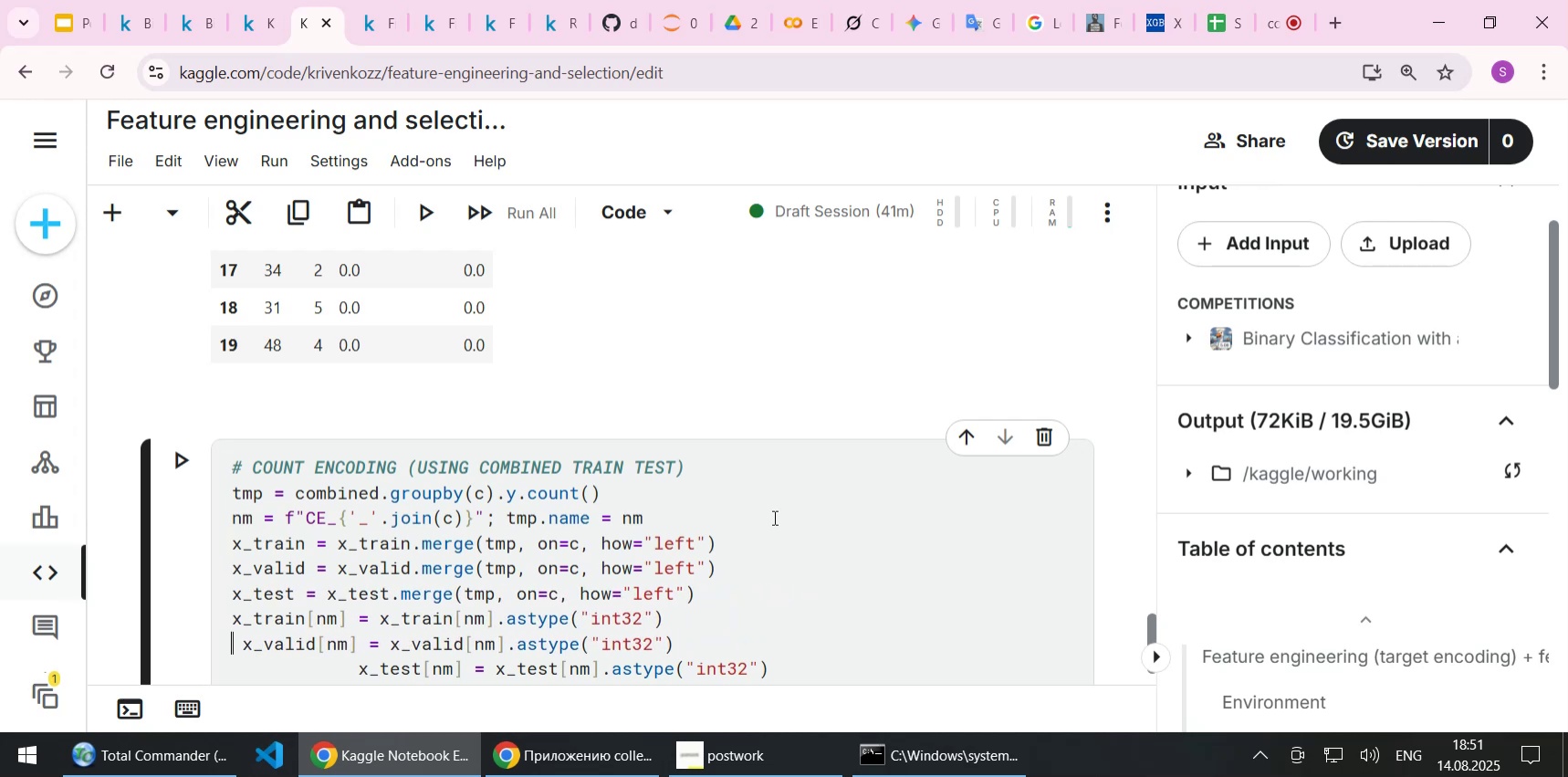 
key(Delete)
 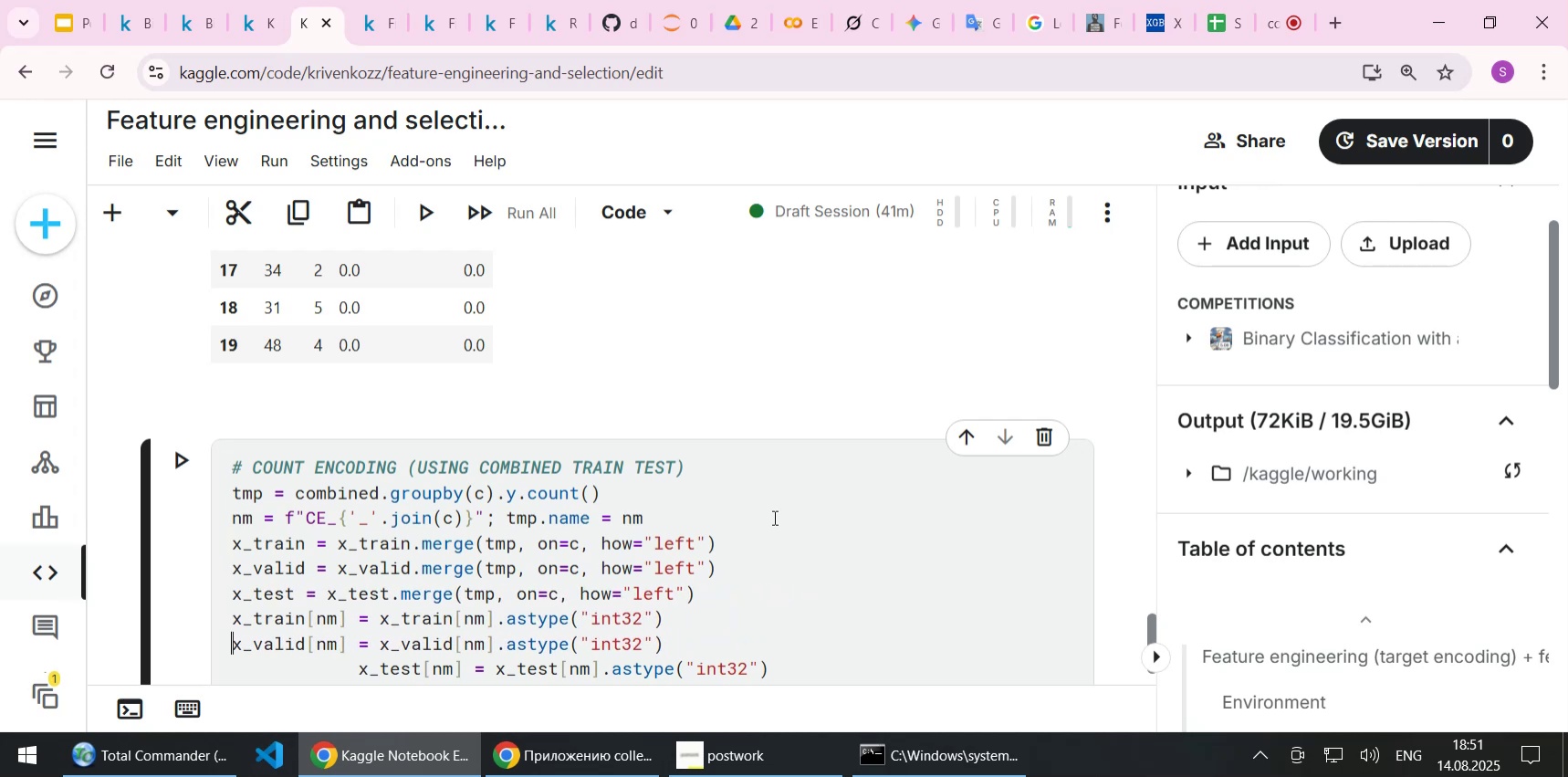 
key(ArrowDown)
 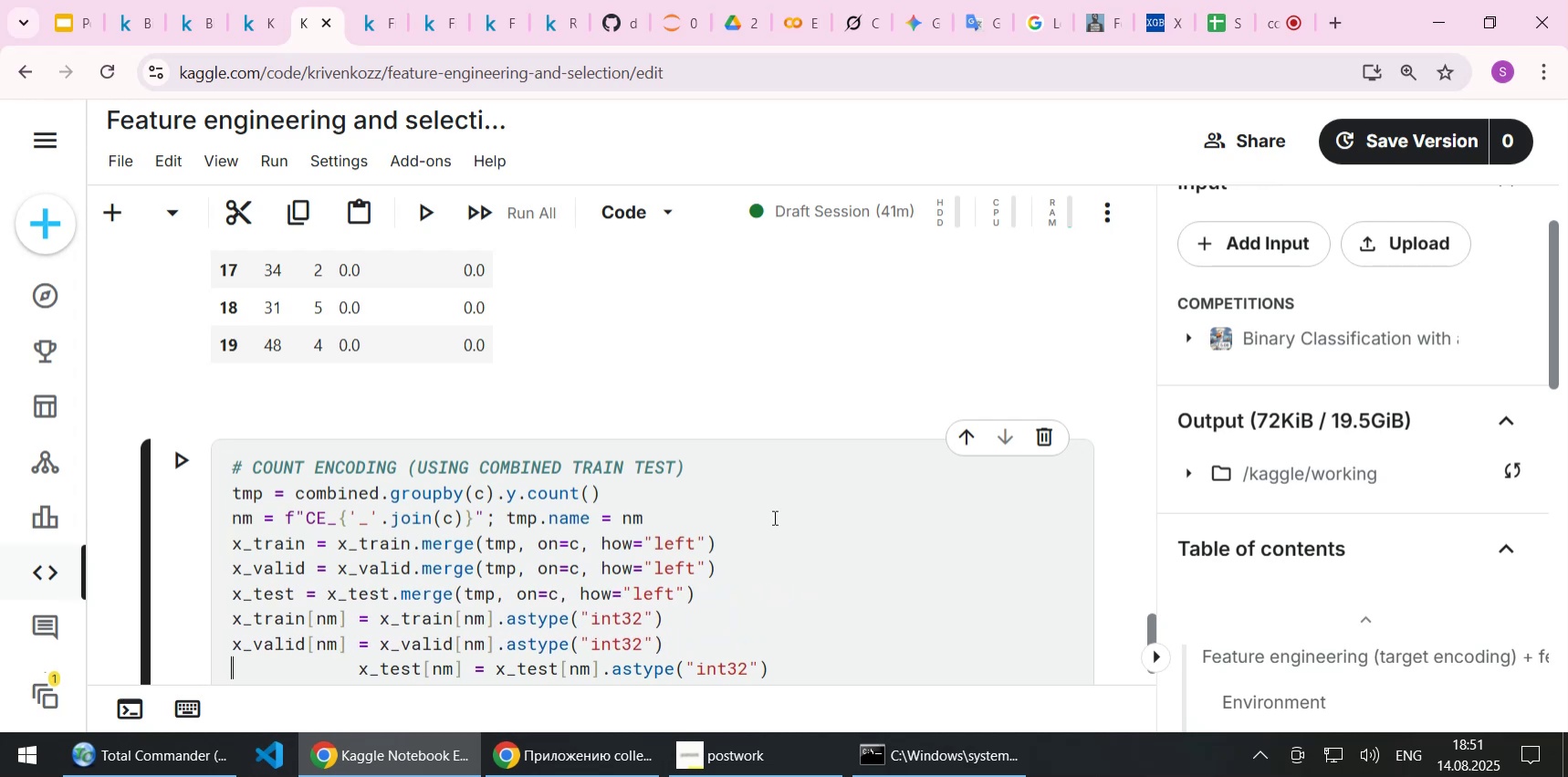 
key(Delete)
 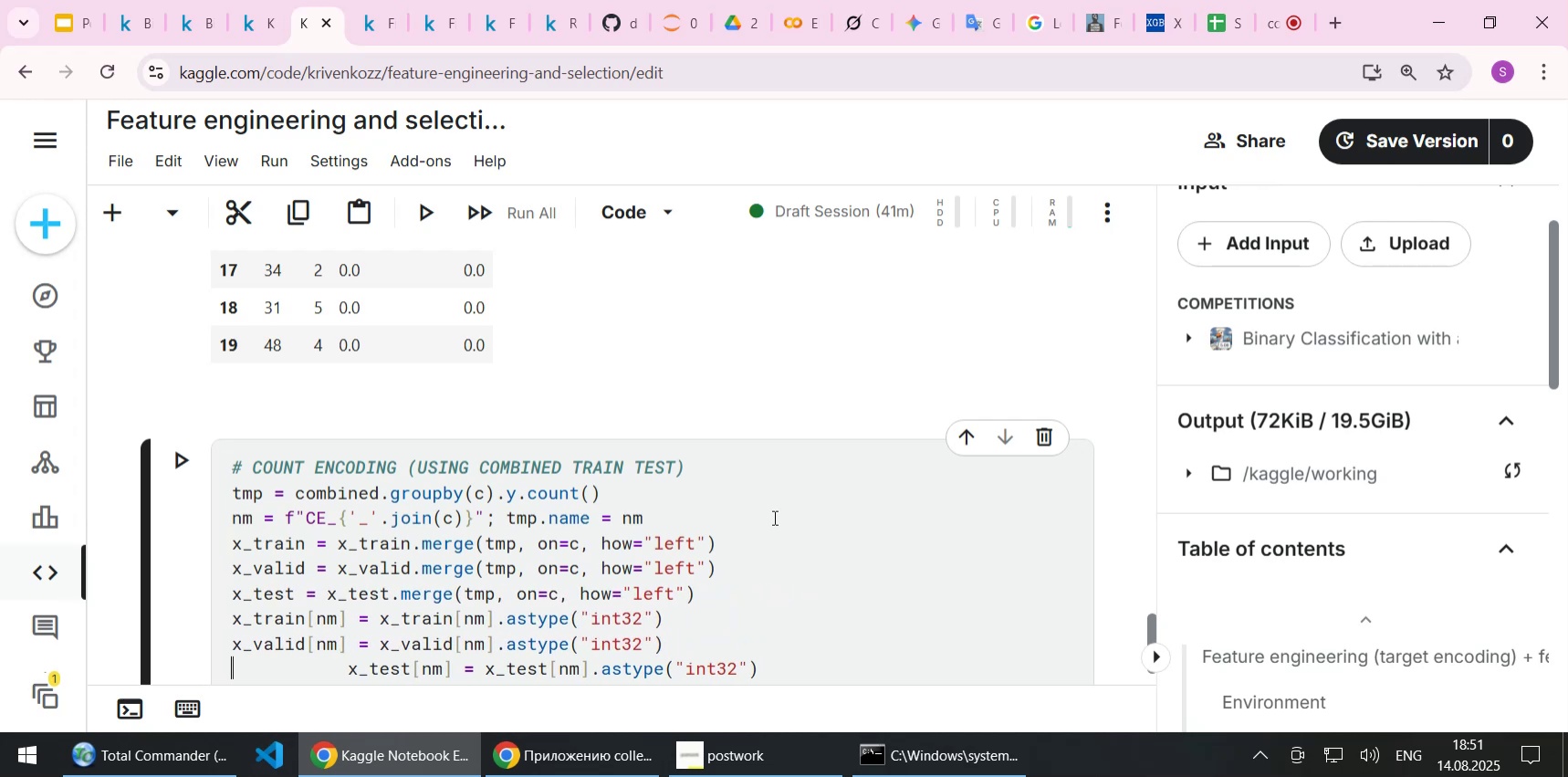 
key(Delete)
 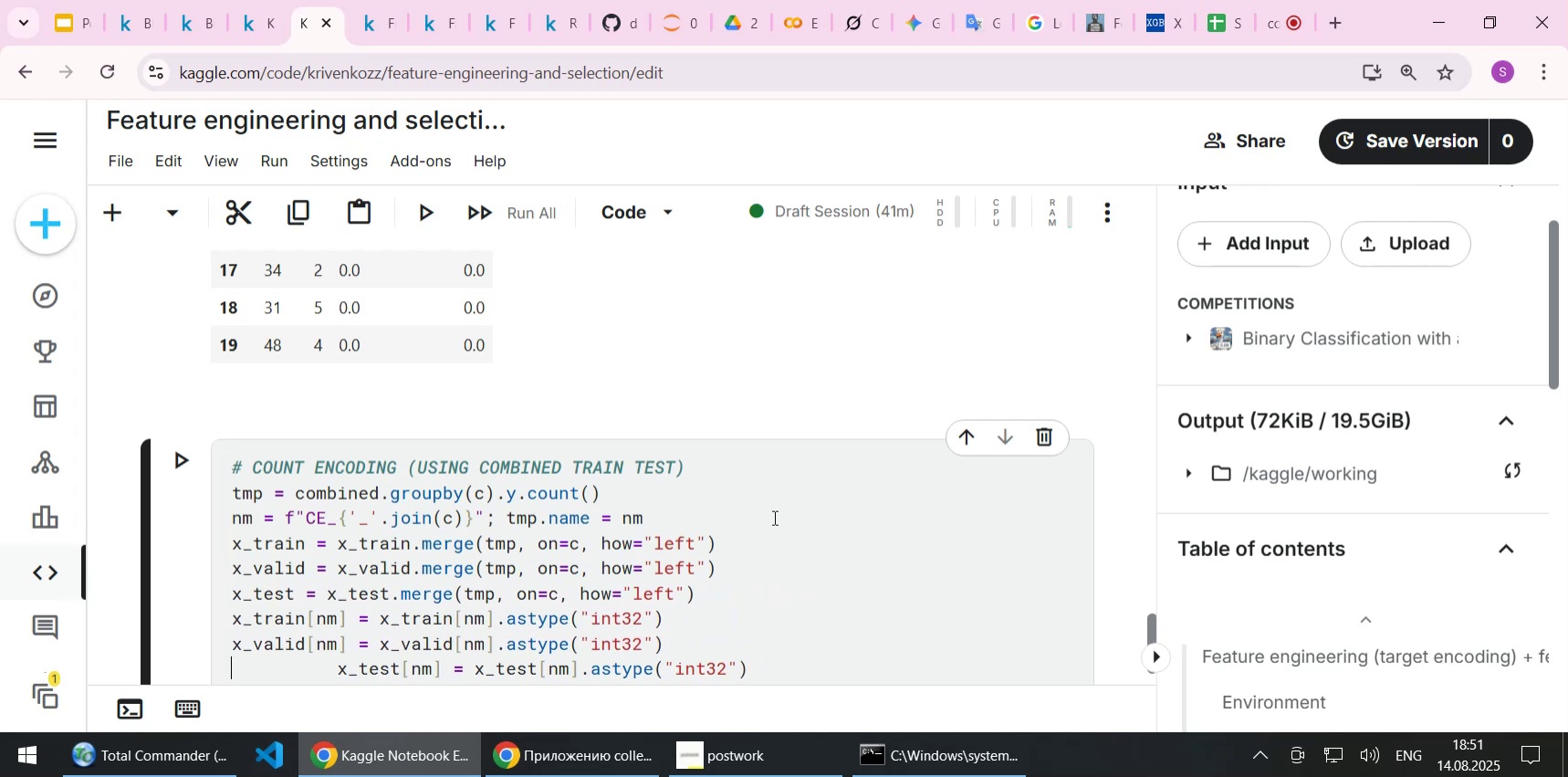 
key(Delete)
 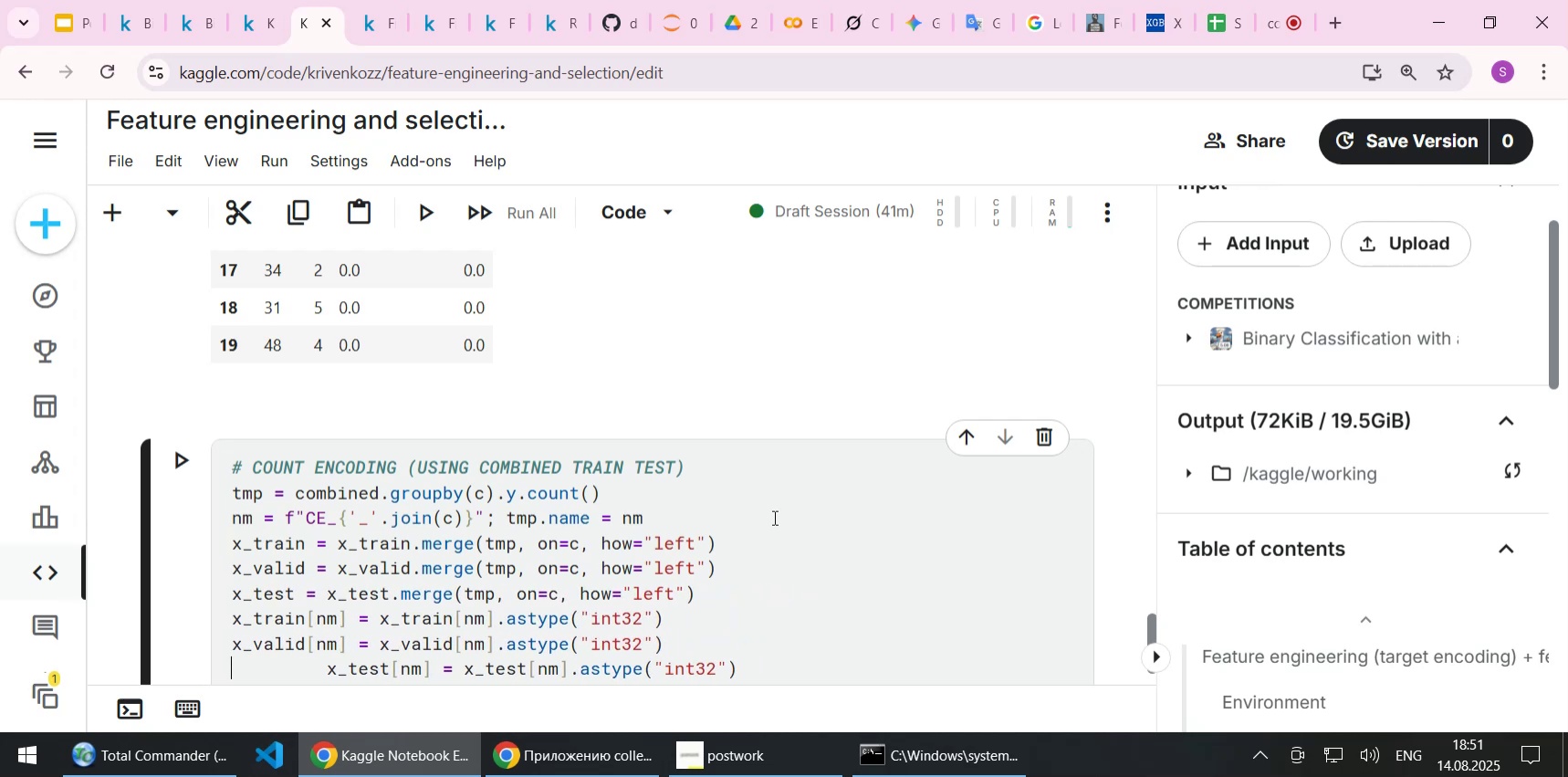 
key(Delete)
 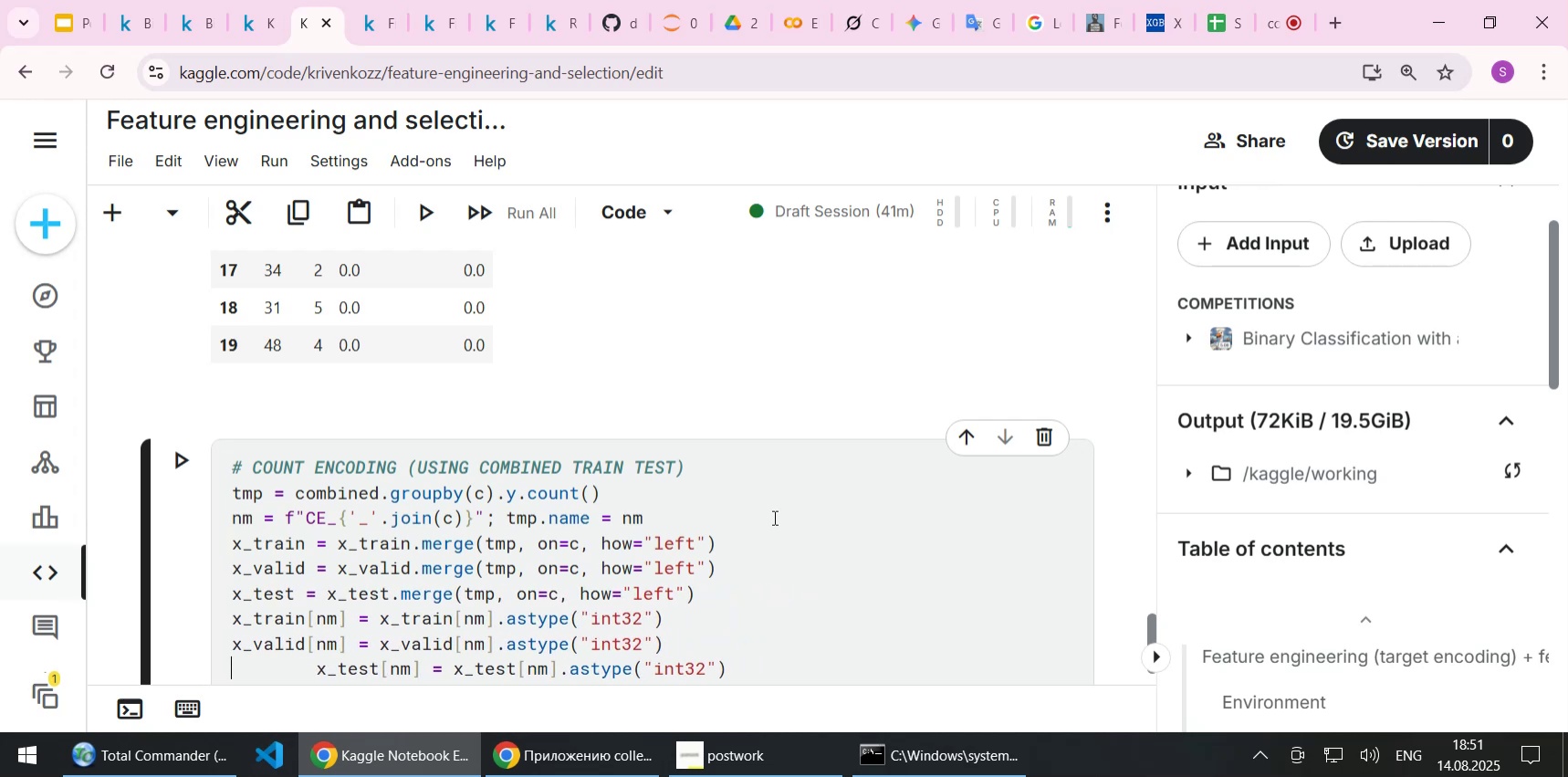 
key(Delete)
 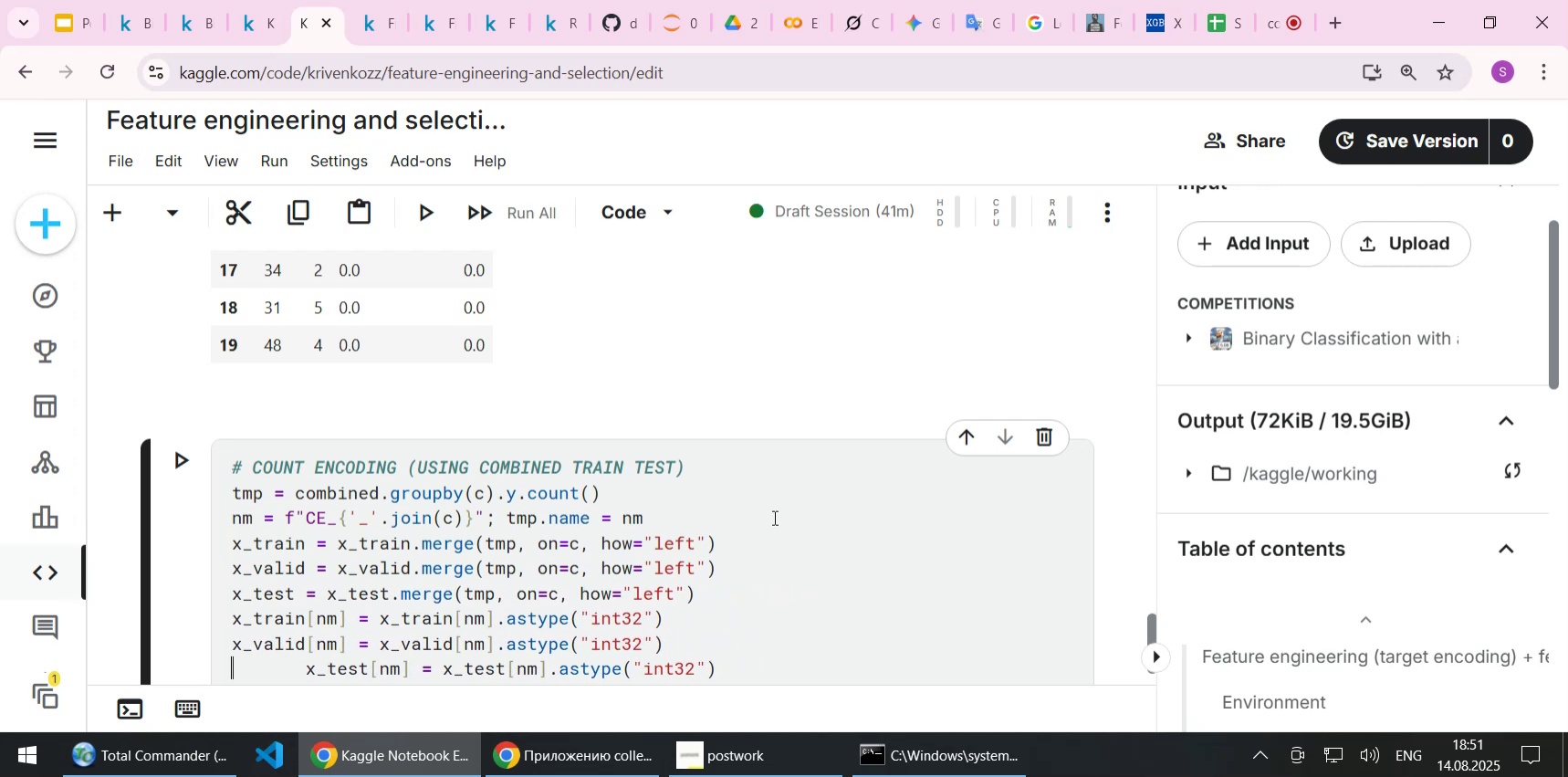 
key(Delete)
 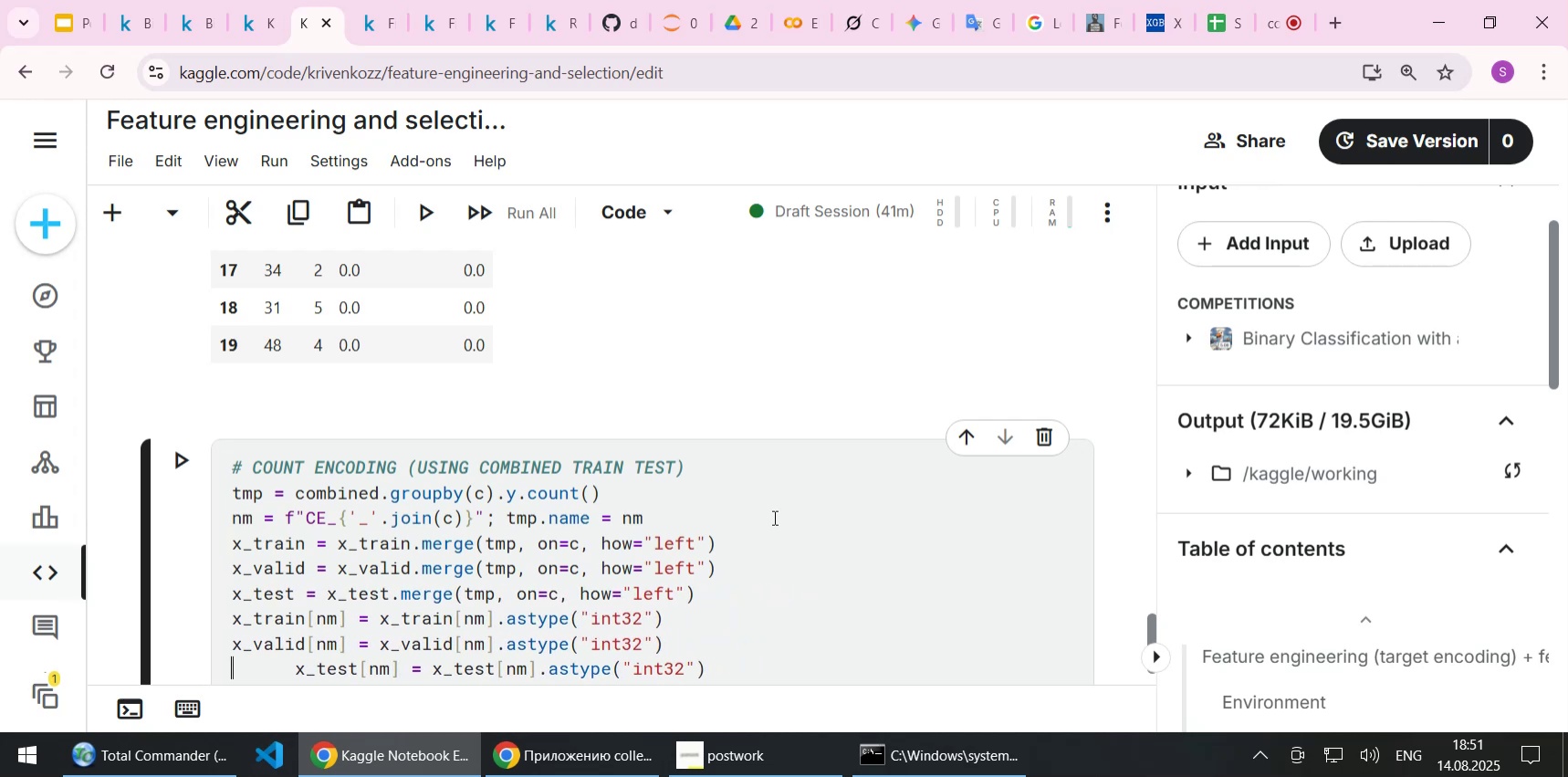 
key(Delete)
 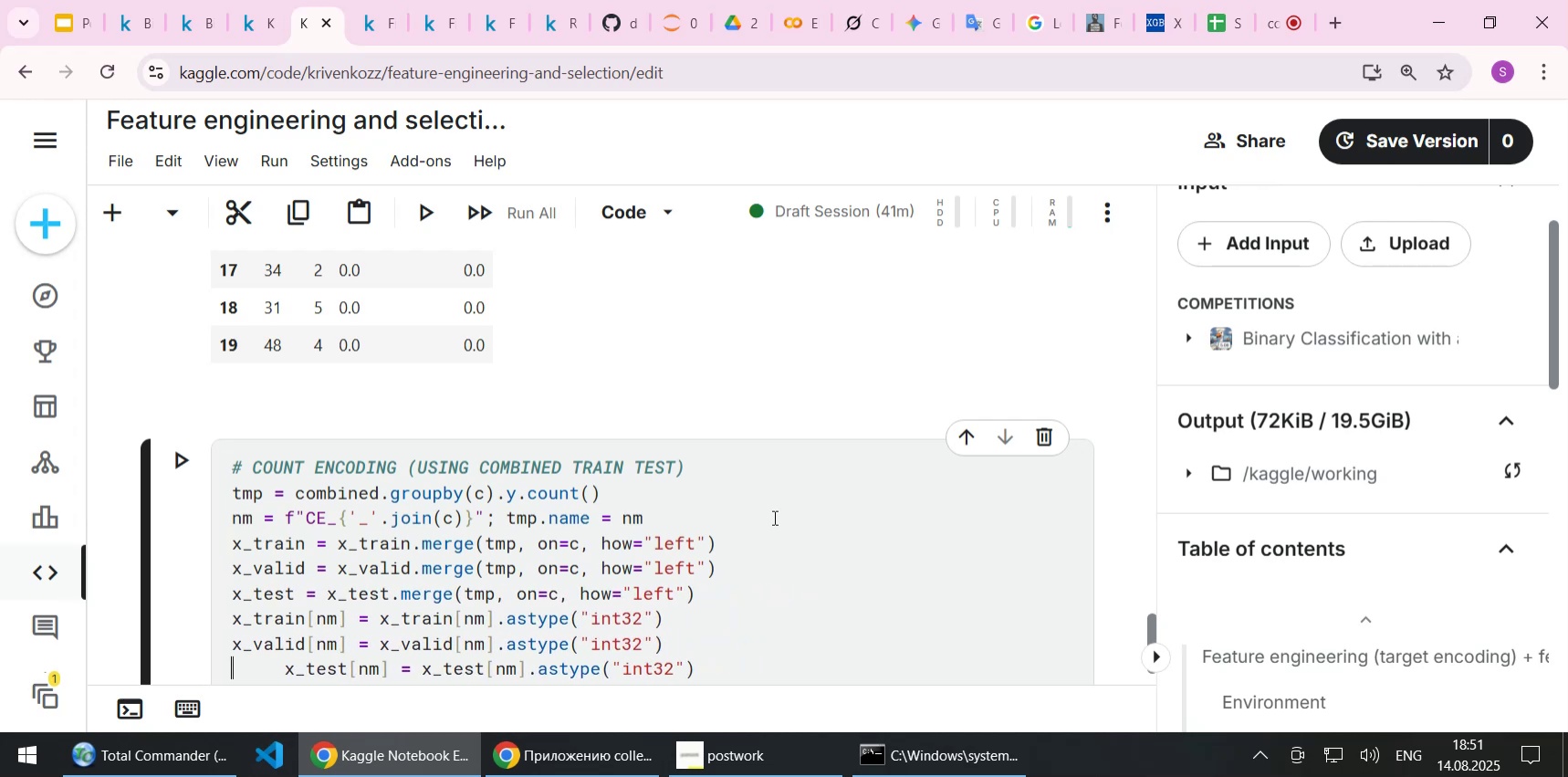 
key(Delete)
 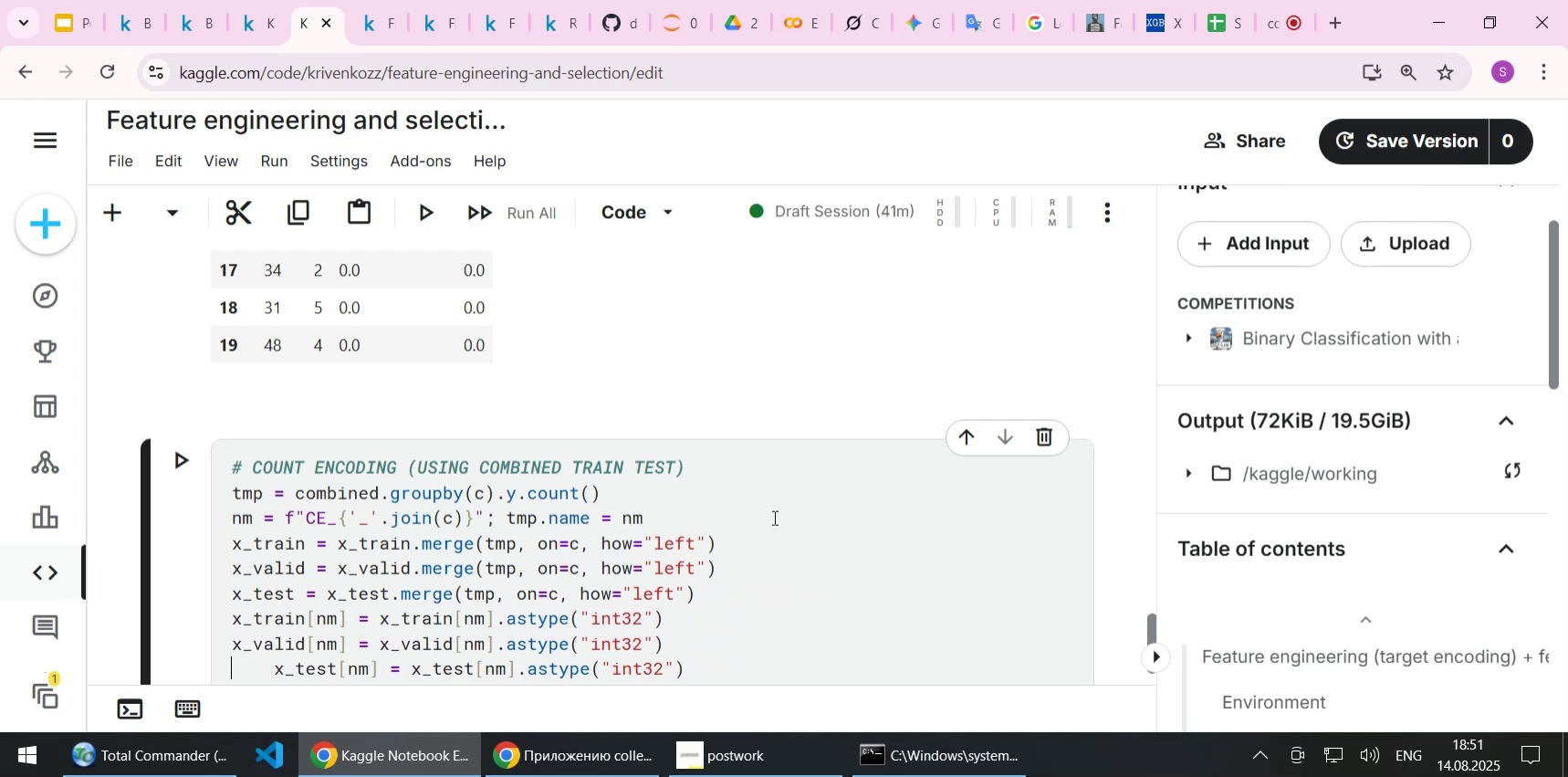 
key(Delete)
 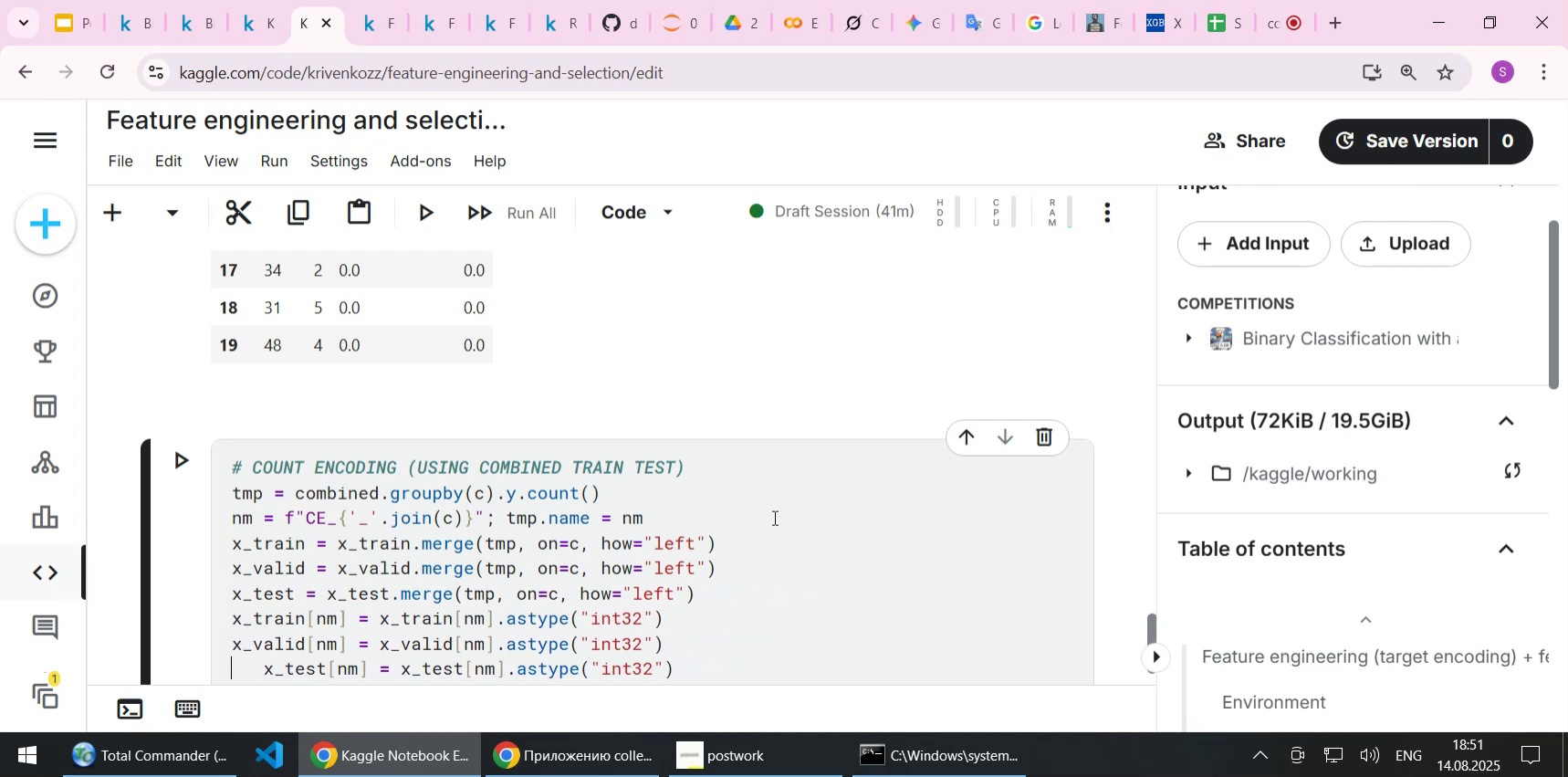 
key(Delete)
 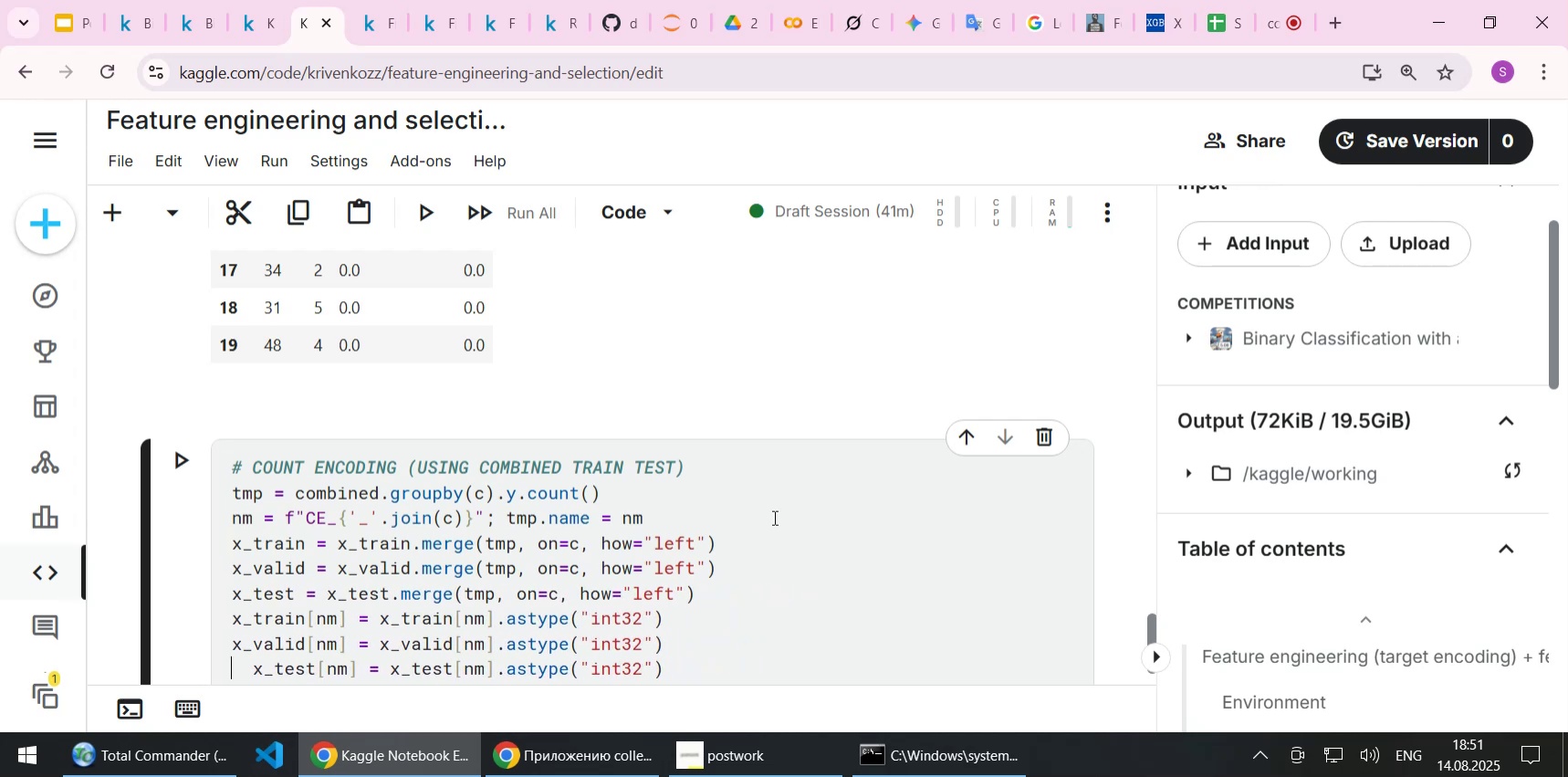 
key(Delete)
 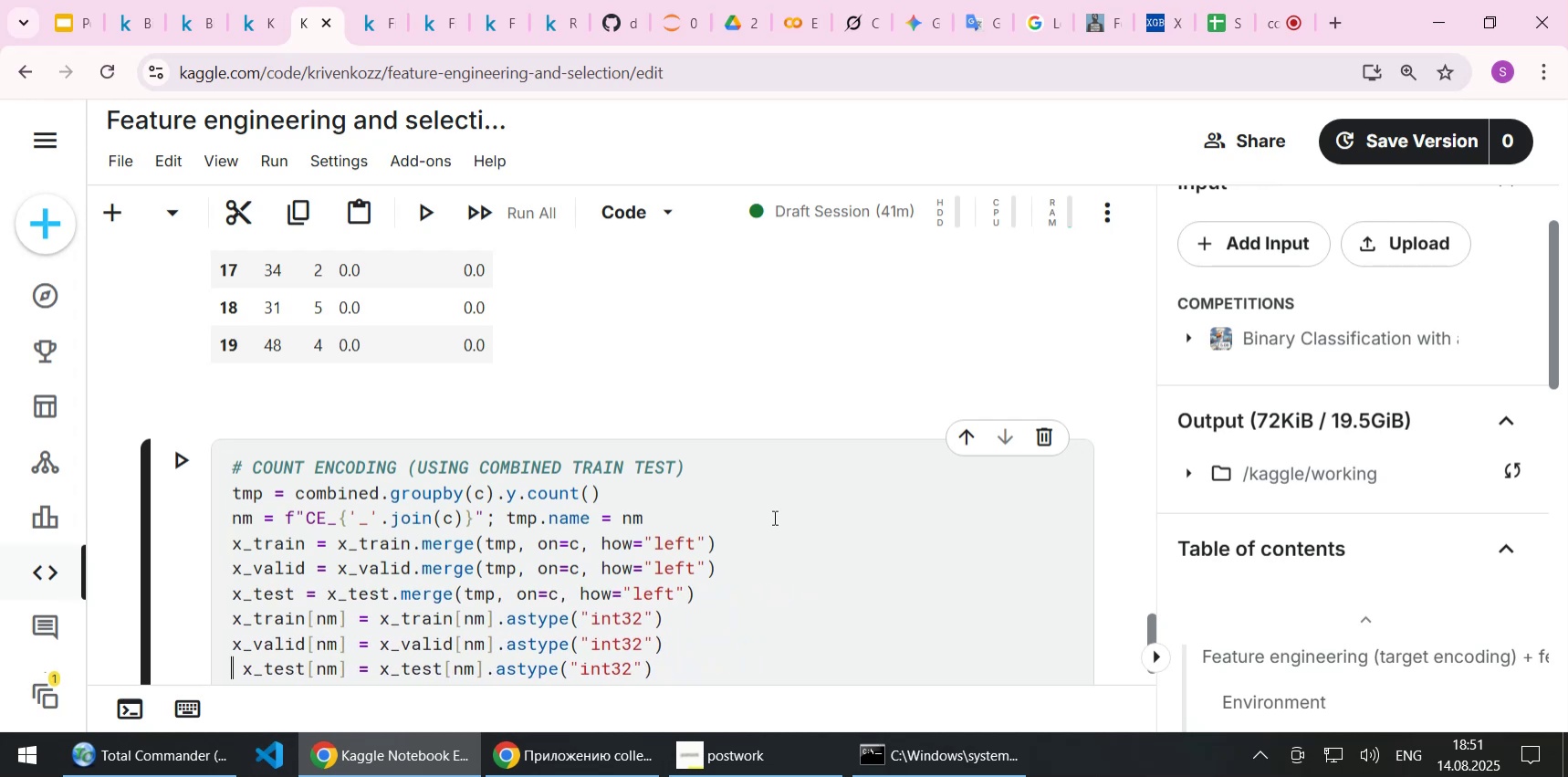 
key(Delete)
 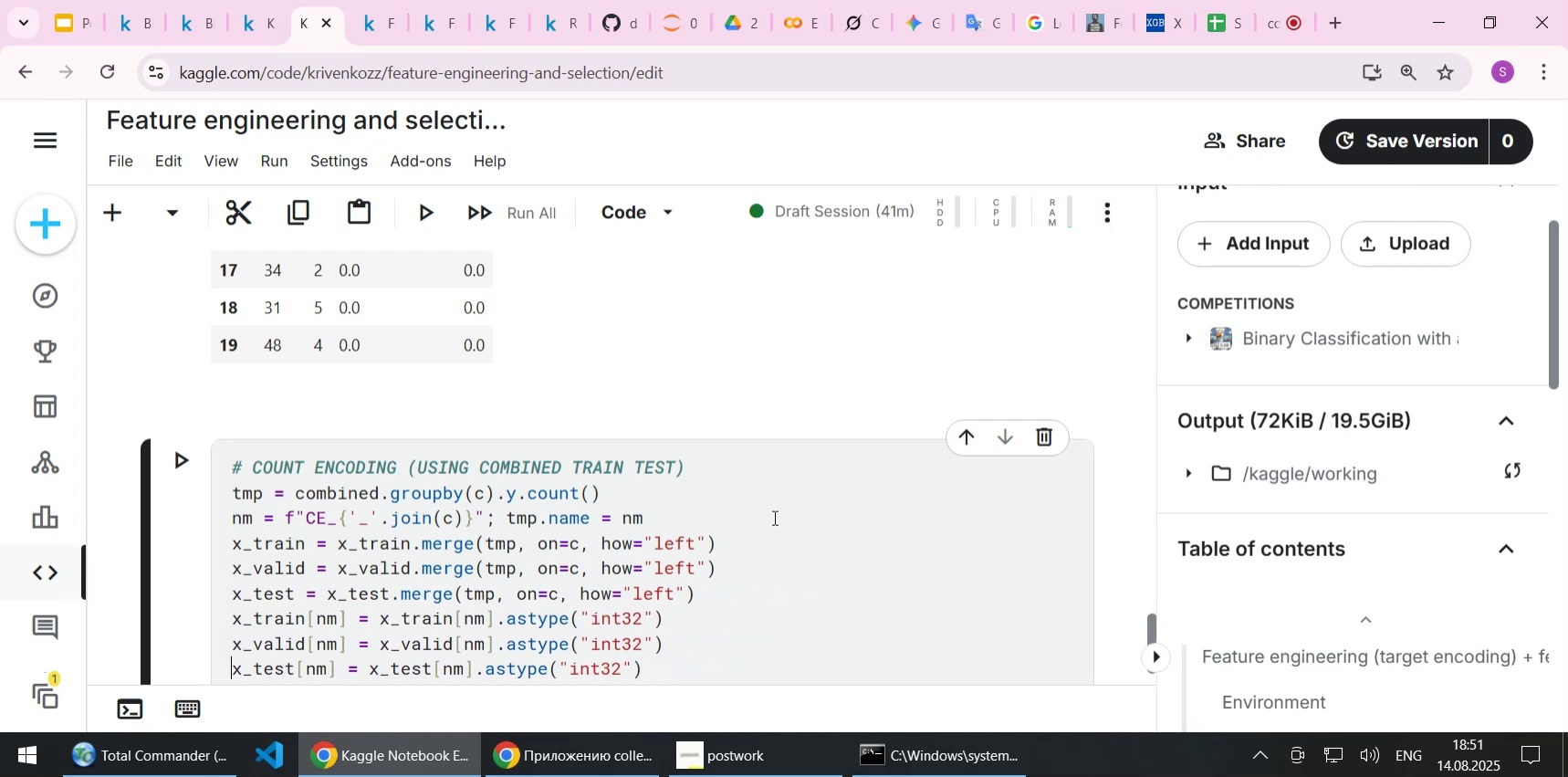 
scroll: coordinate [743, 487], scroll_direction: down, amount: 2.0
 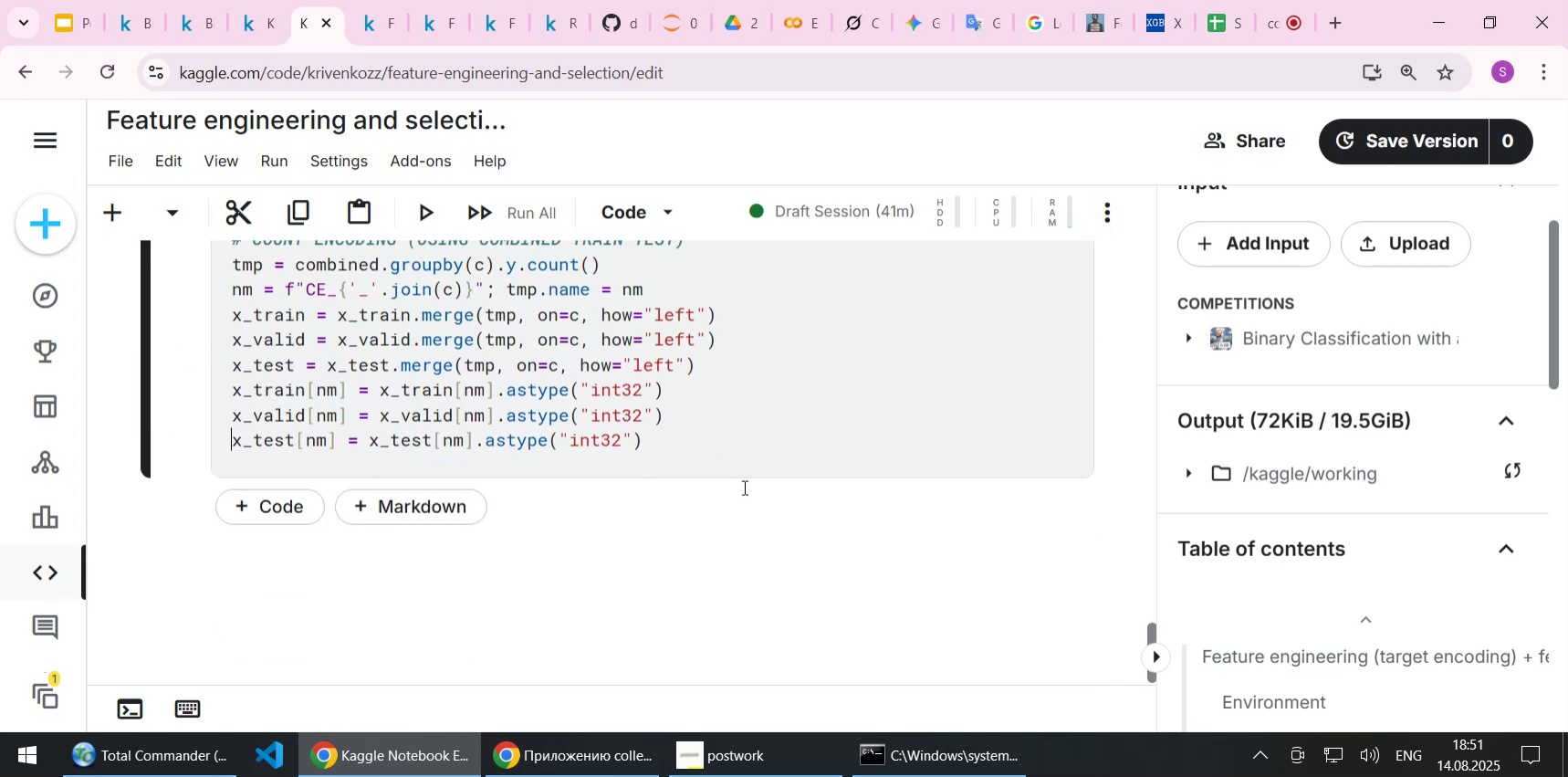 
key(Shift+ShiftLeft)
 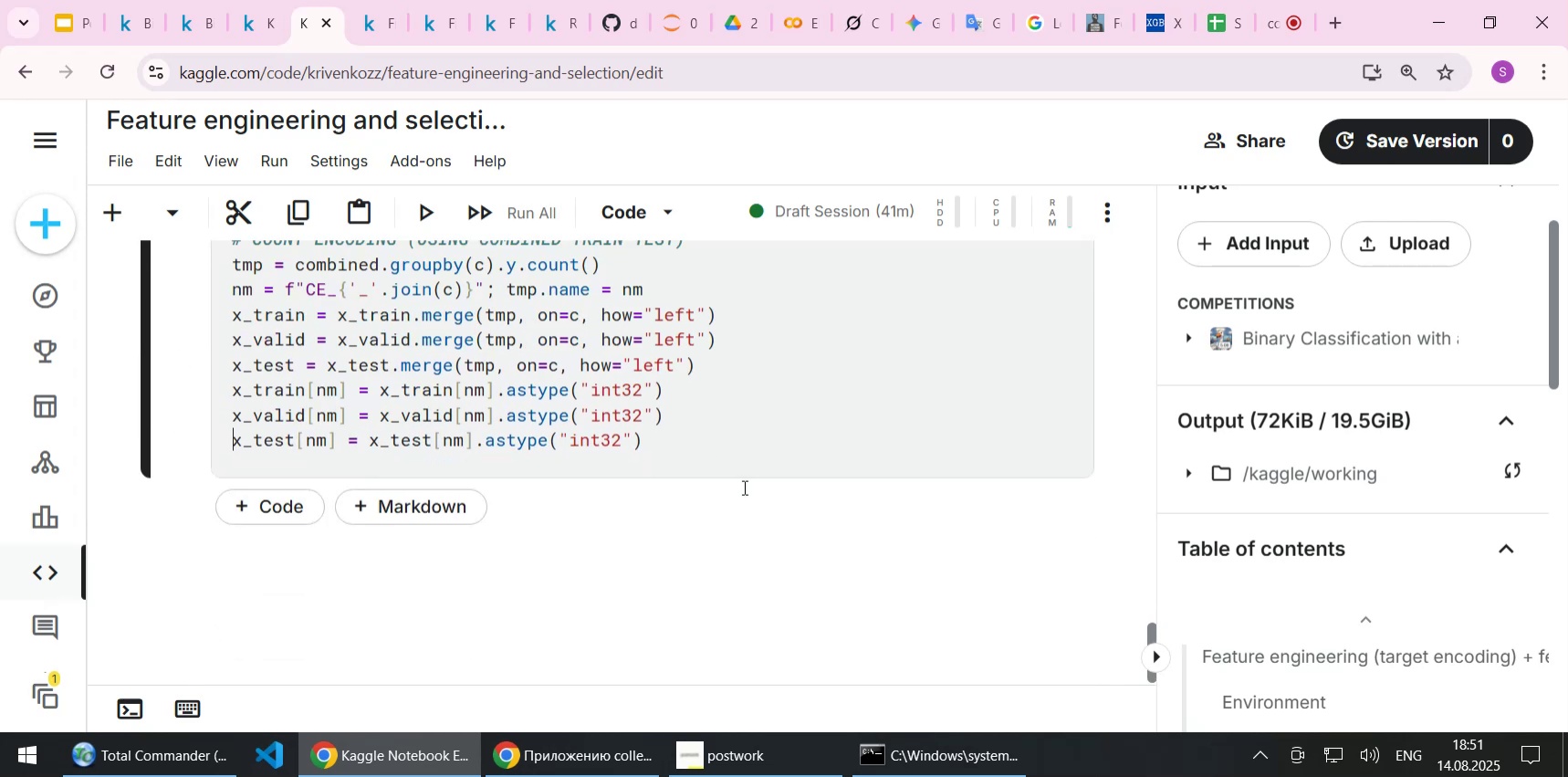 
key(Shift+Enter)
 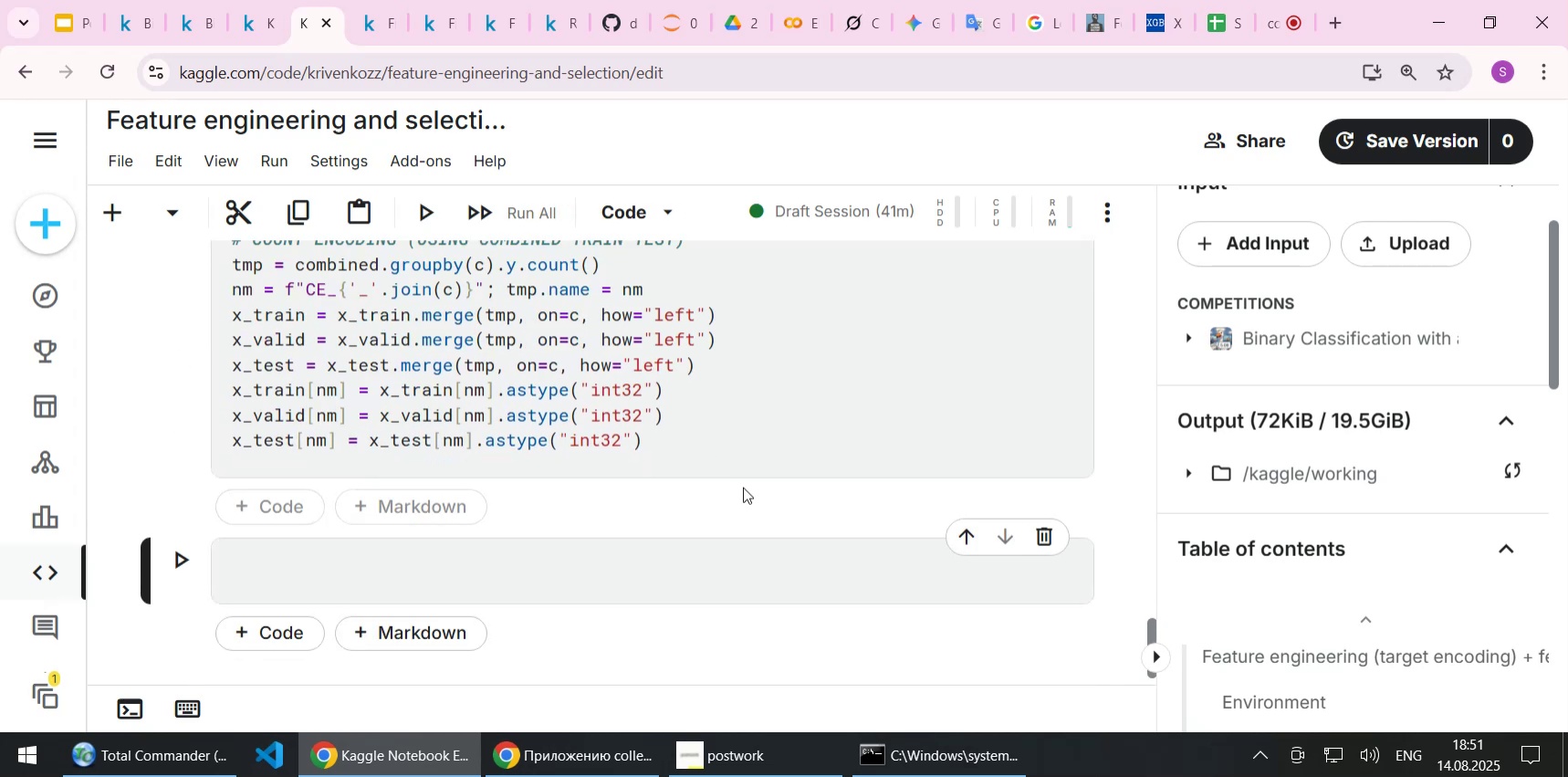 
scroll: coordinate [744, 486], scroll_direction: up, amount: 2.0
 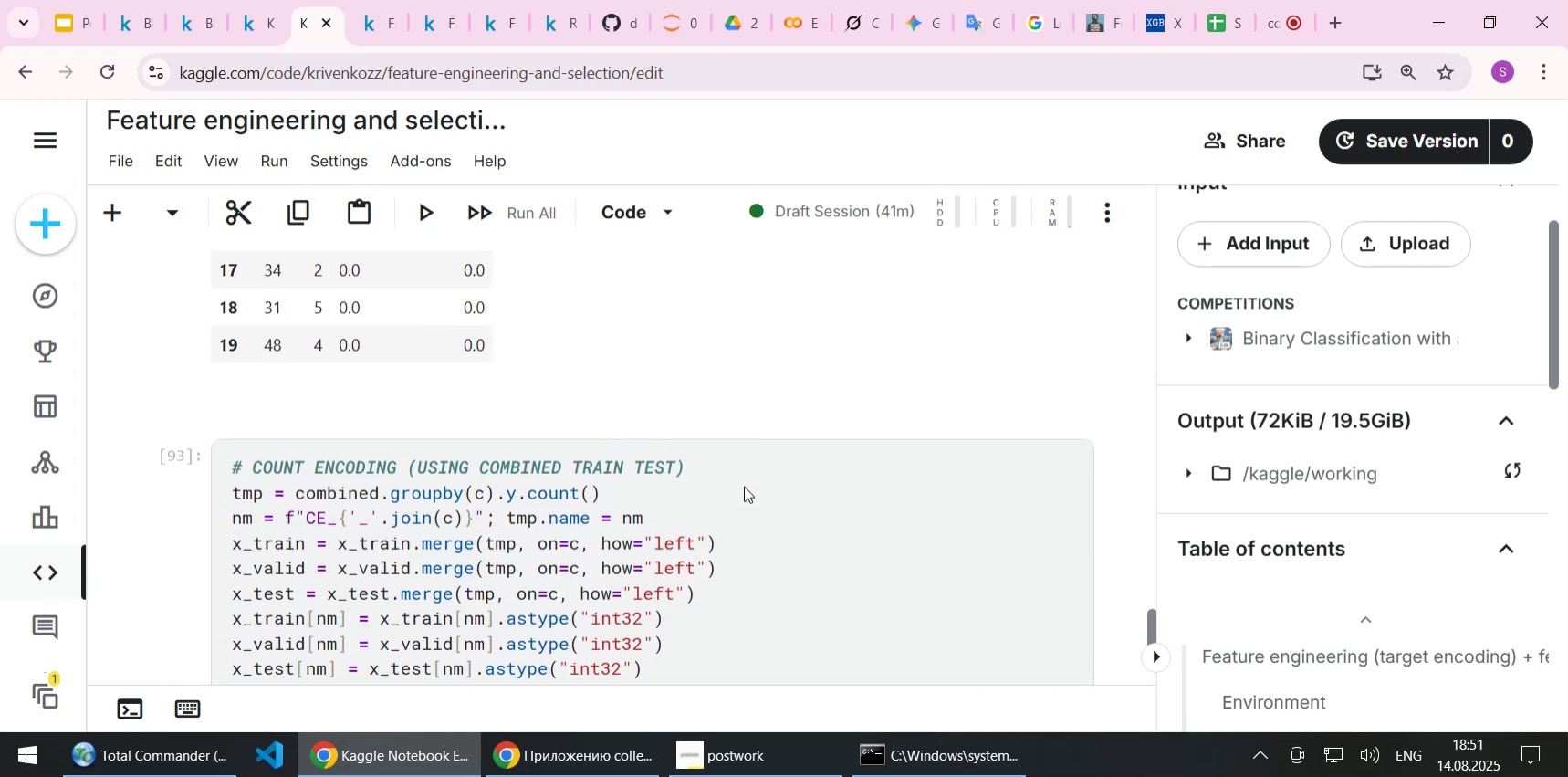 
scroll: coordinate [739, 488], scroll_direction: down, amount: 1.0
 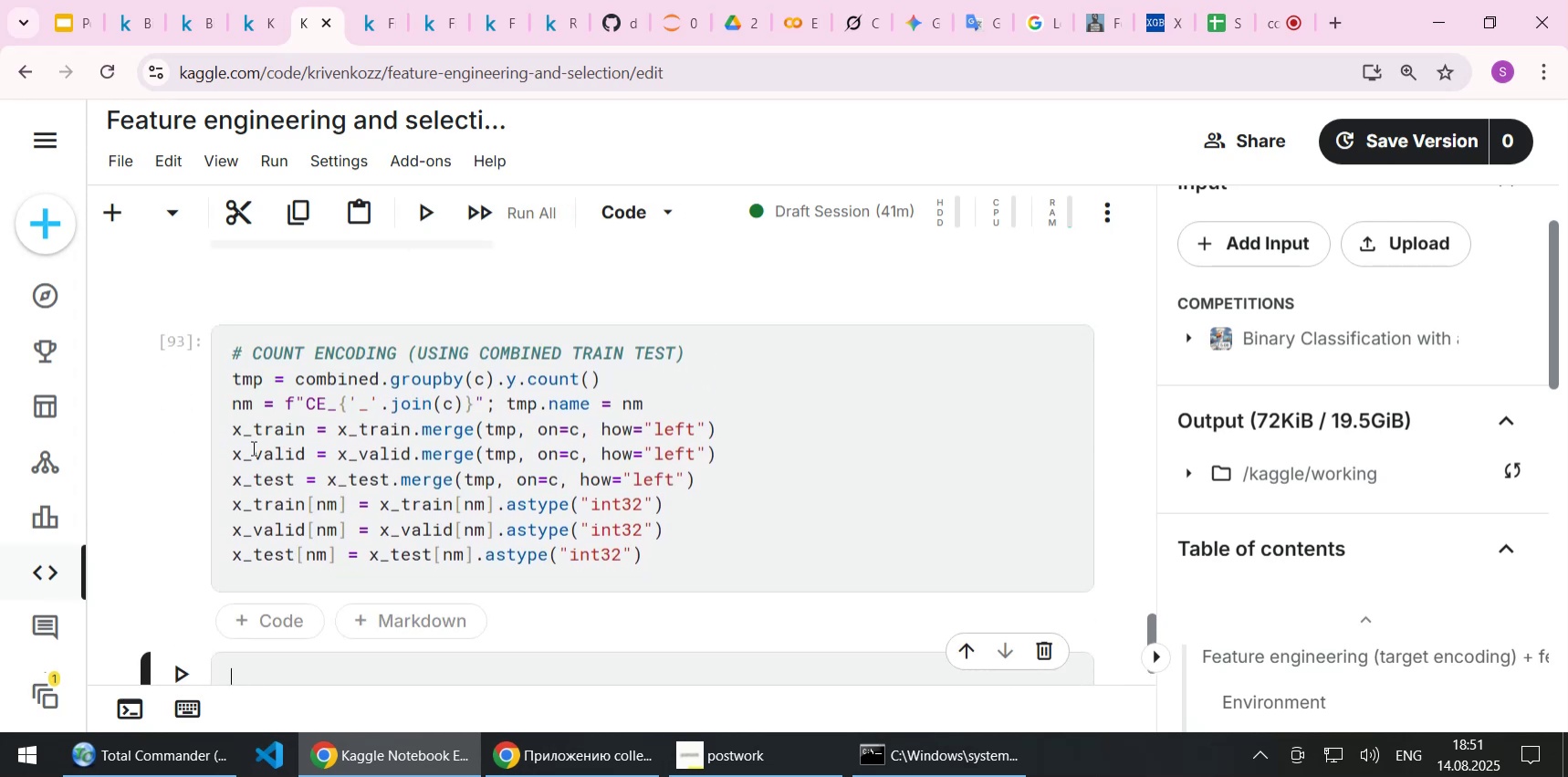 
double_click([267, 434])
 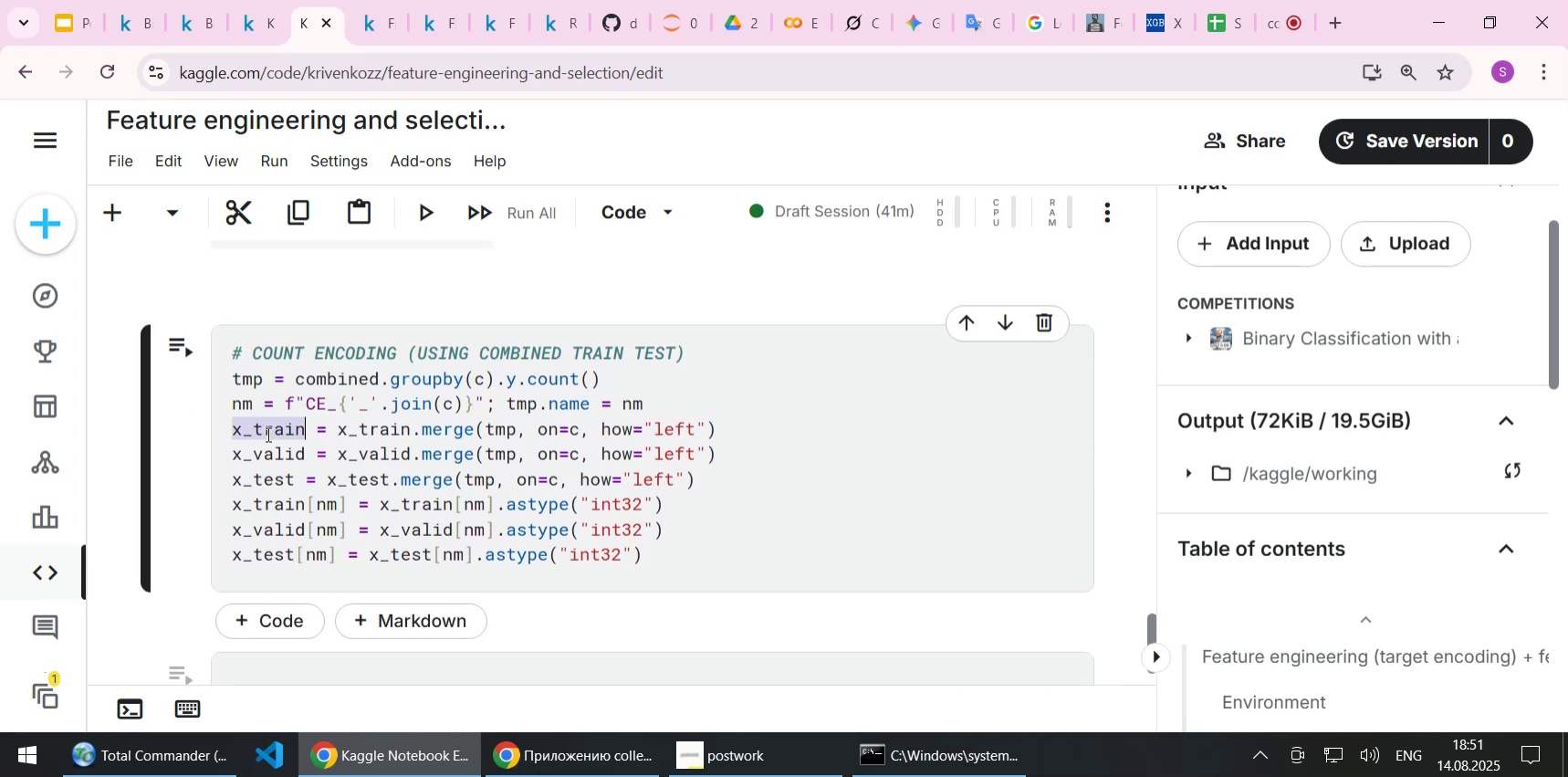 
key(Control+C)
 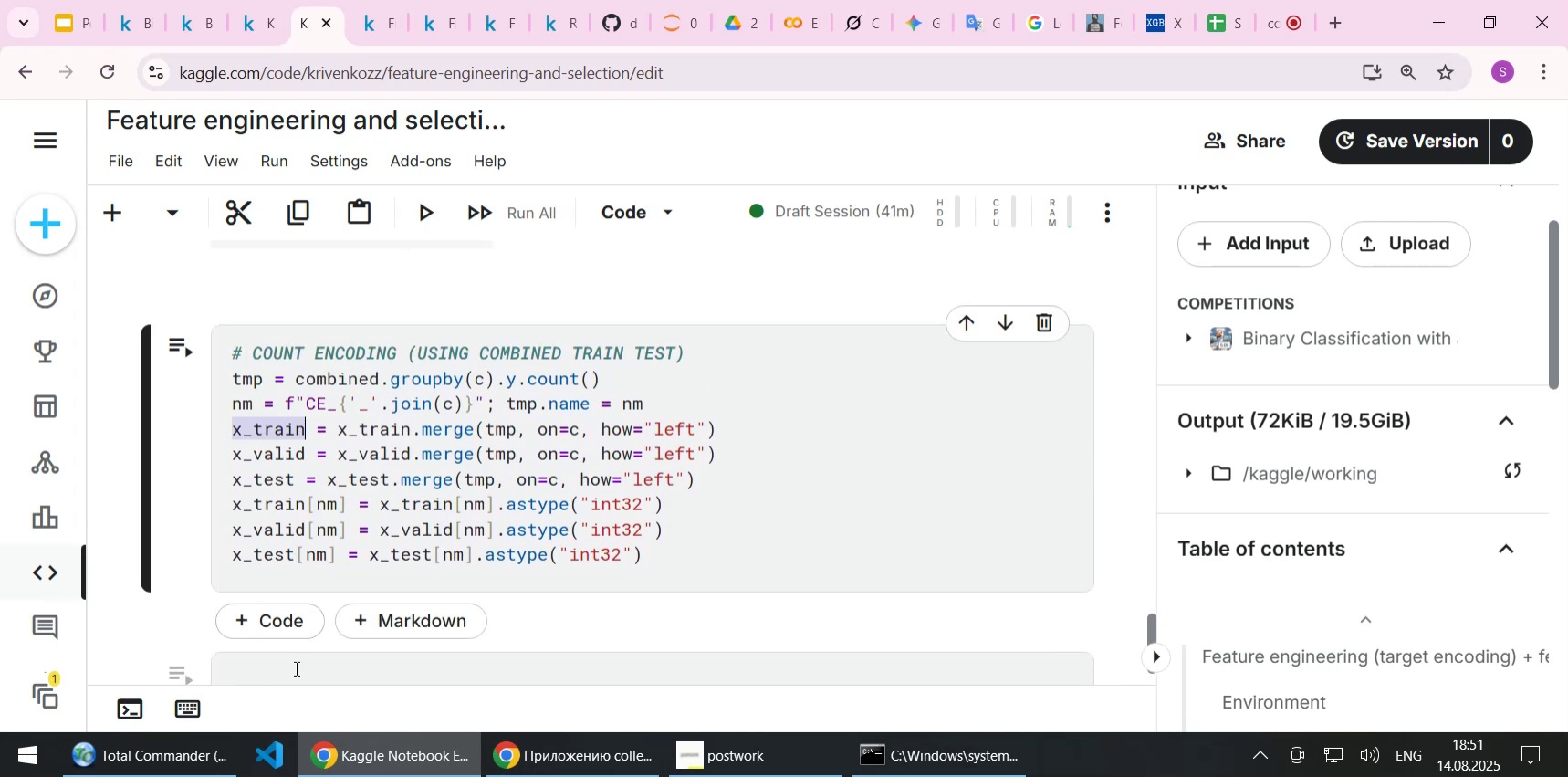 
left_click([295, 667])
 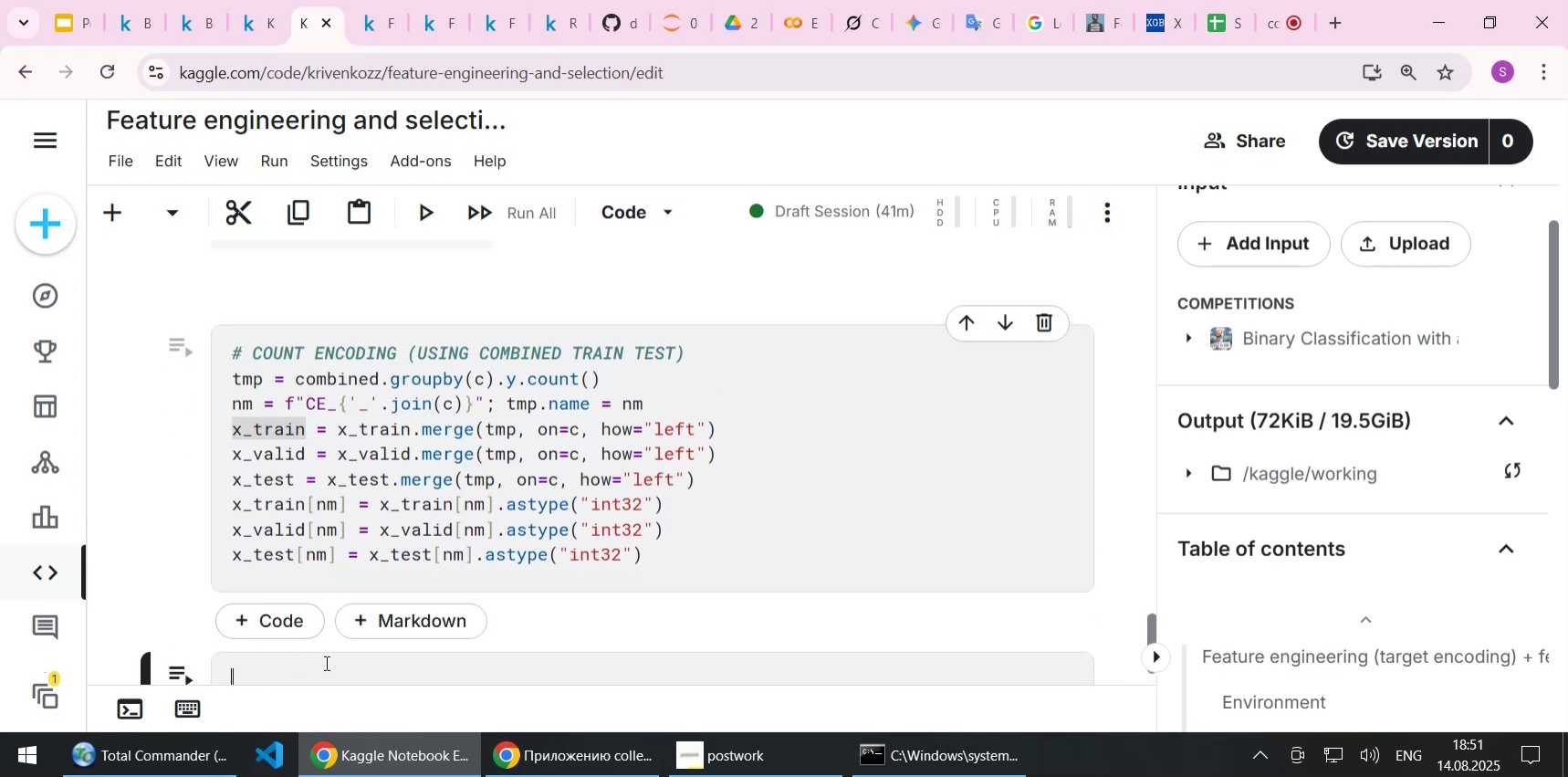 
key(Control+ControlLeft)
 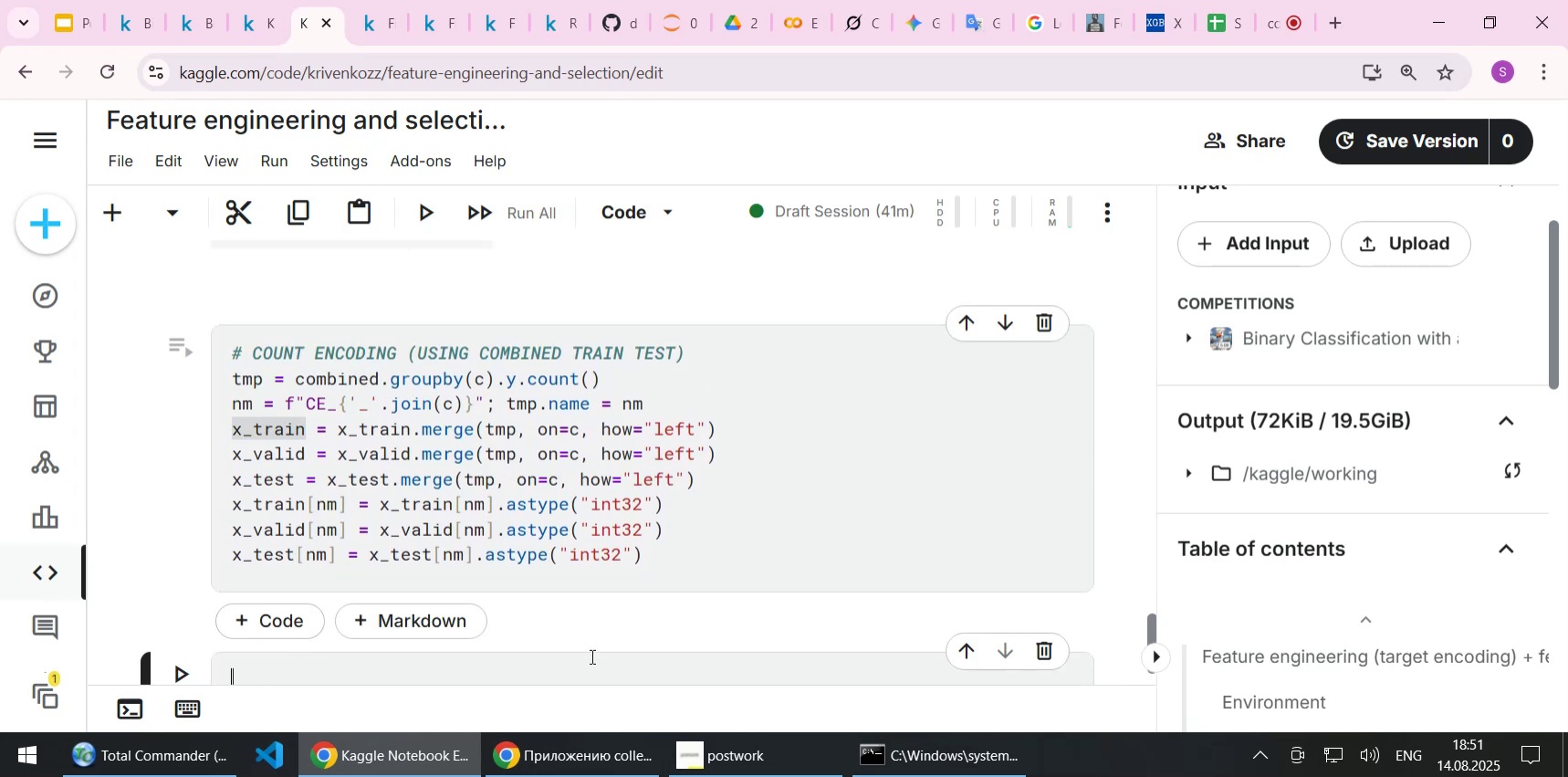 
key(Control+V)
 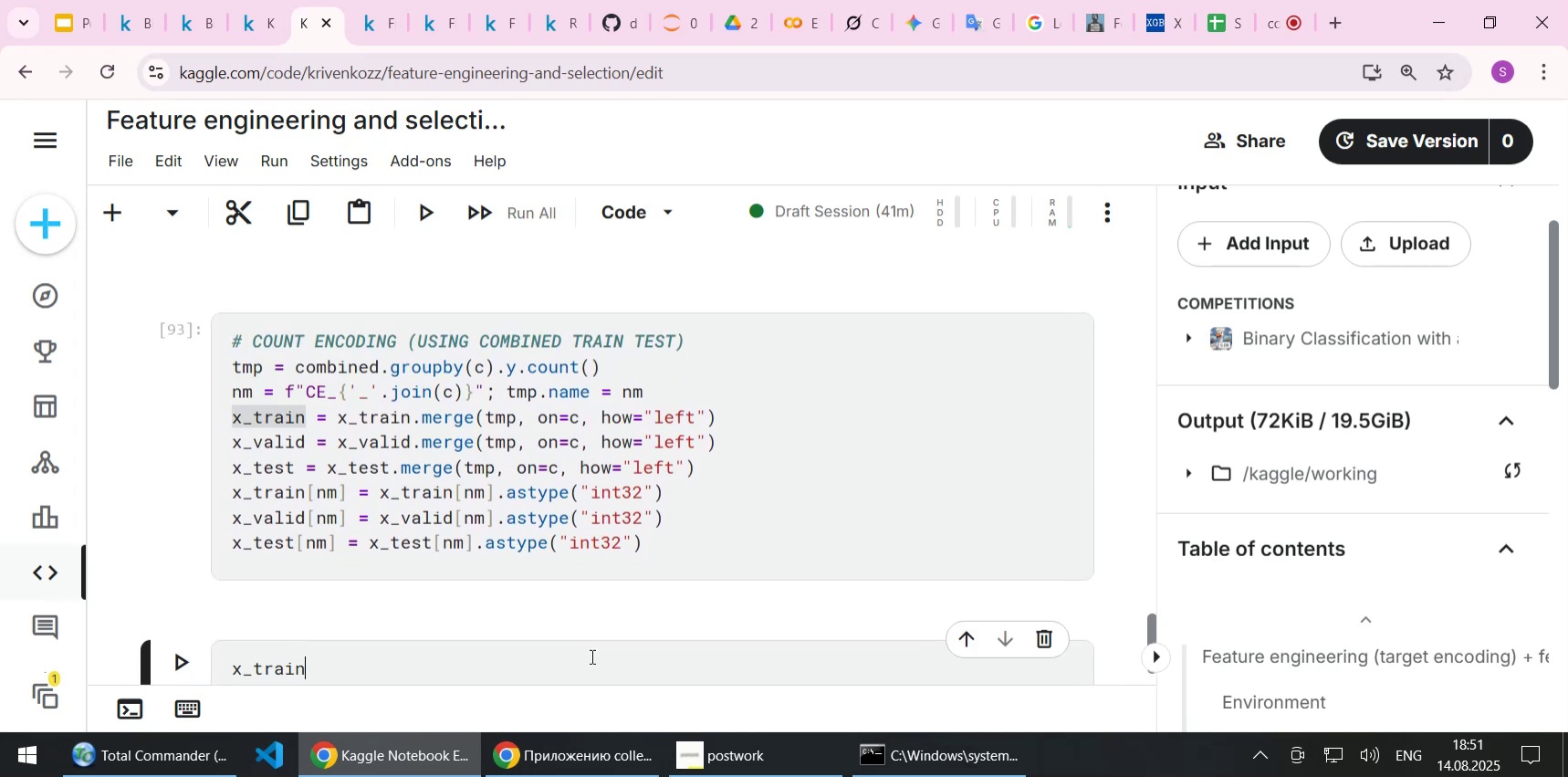 
key(Shift+Enter)
 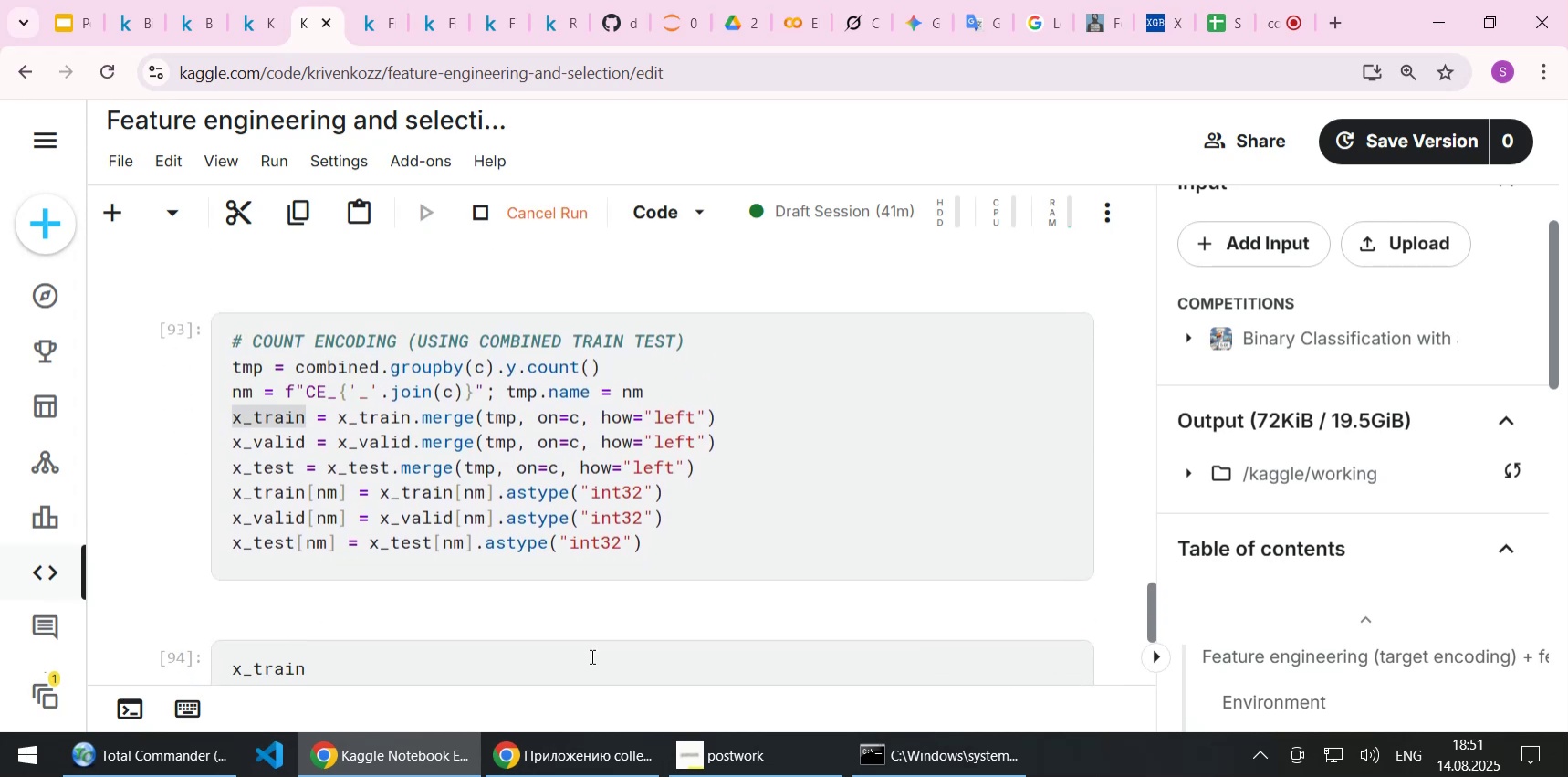 
scroll: coordinate [561, 643], scroll_direction: down, amount: 2.0
 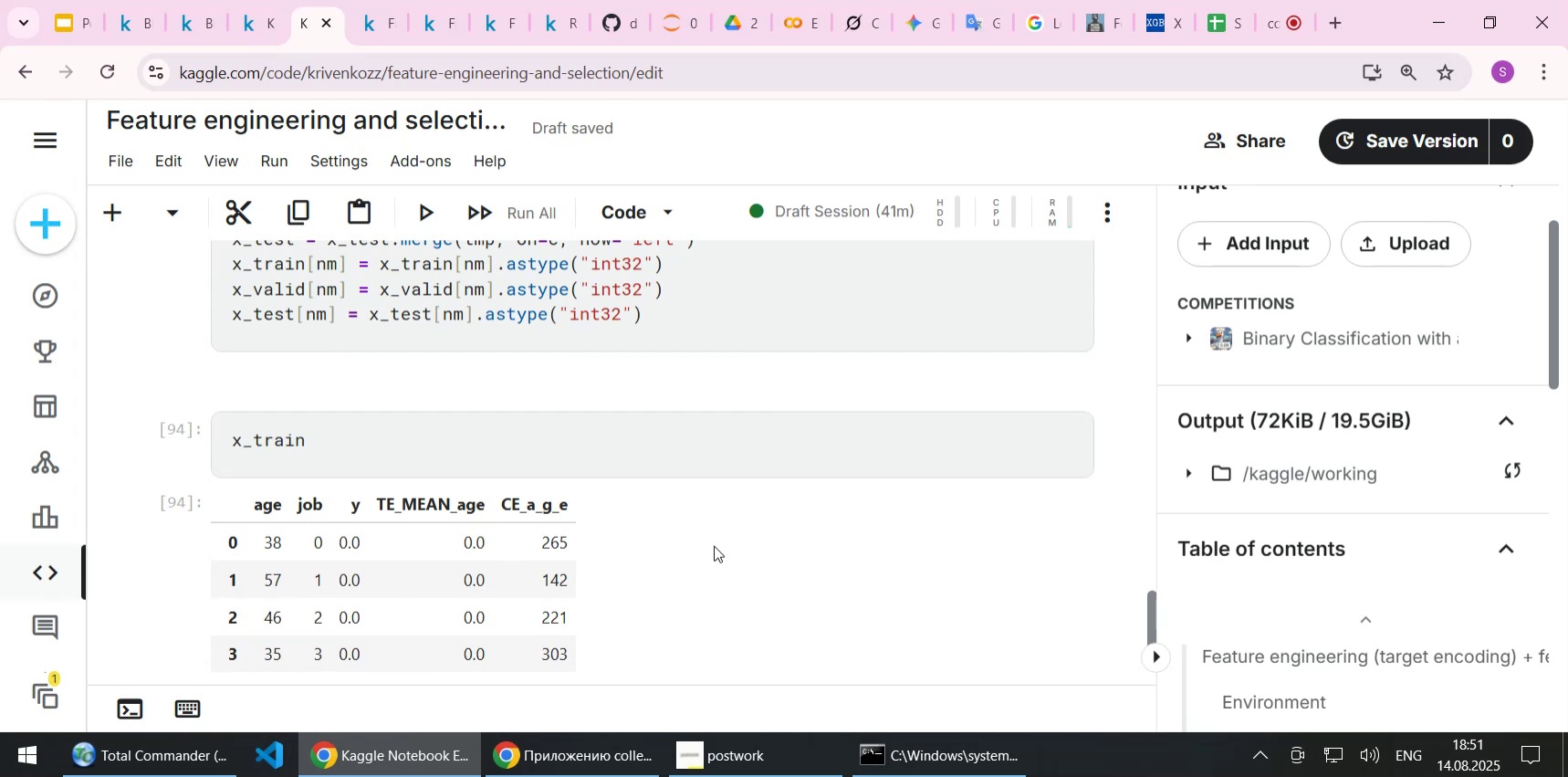 
scroll: coordinate [714, 545], scroll_direction: up, amount: 2.0
 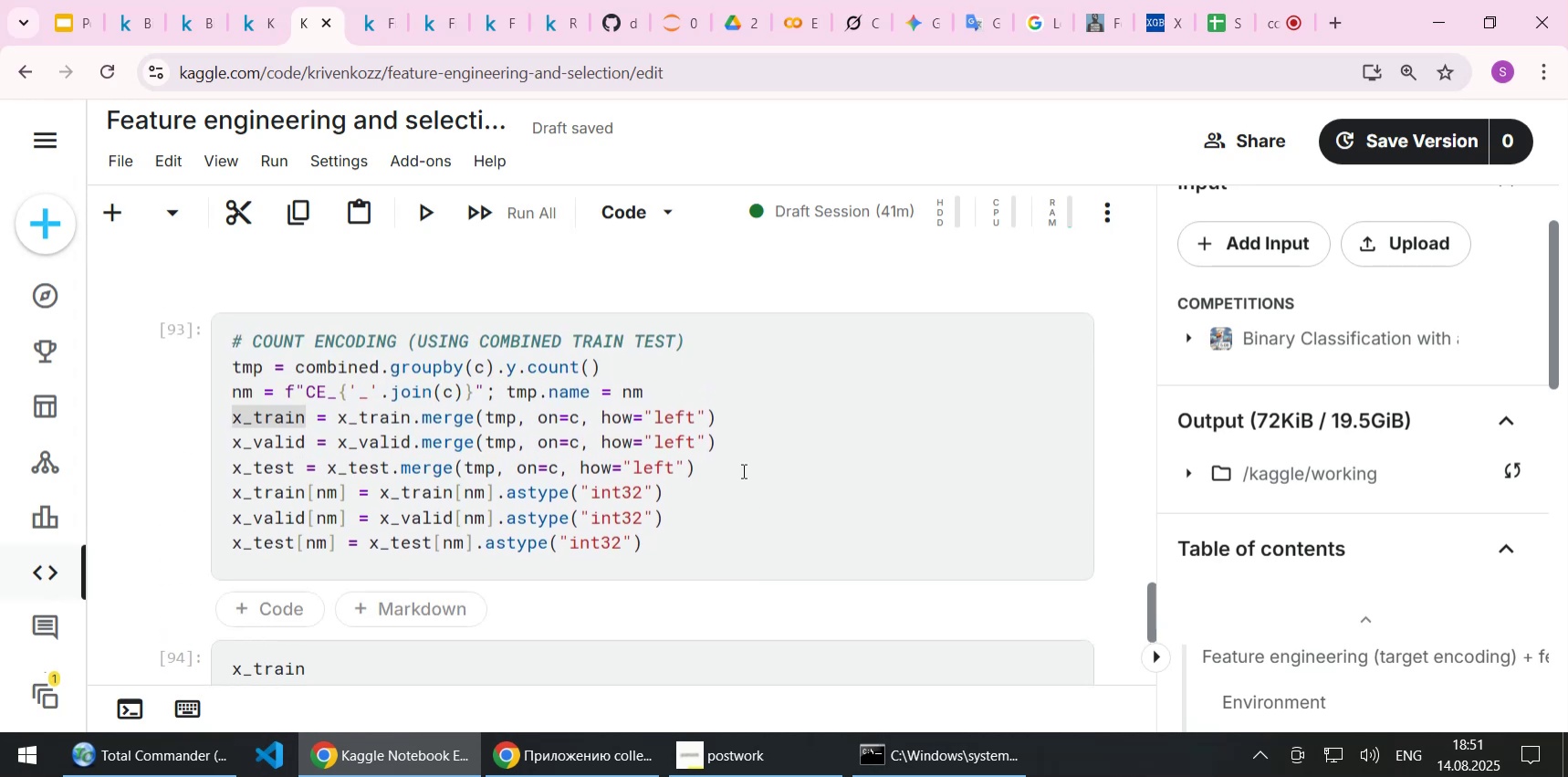 
left_click([698, 397])
 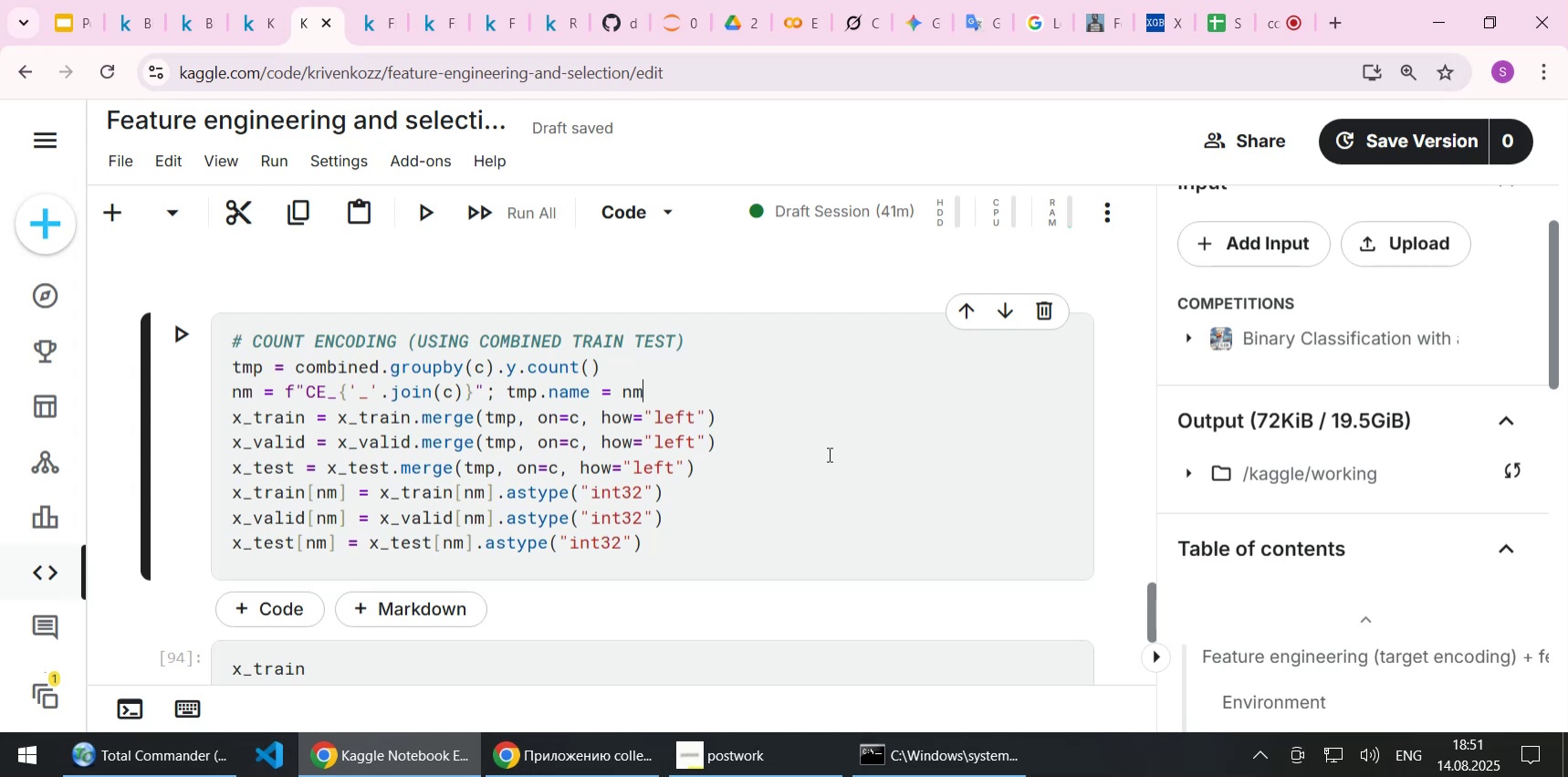 
wait(6.28)
 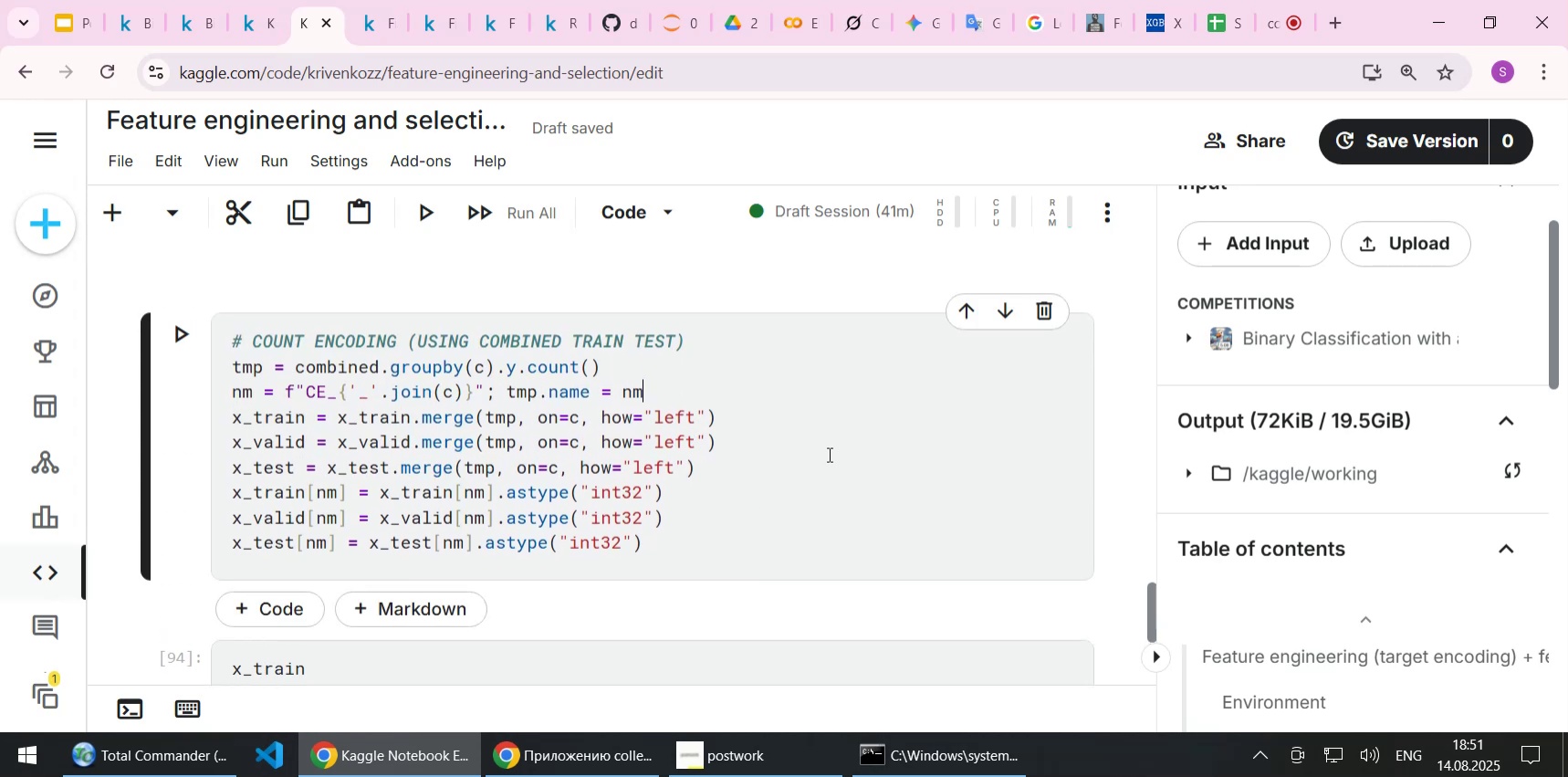 
scroll: coordinate [828, 454], scroll_direction: down, amount: 4.0
 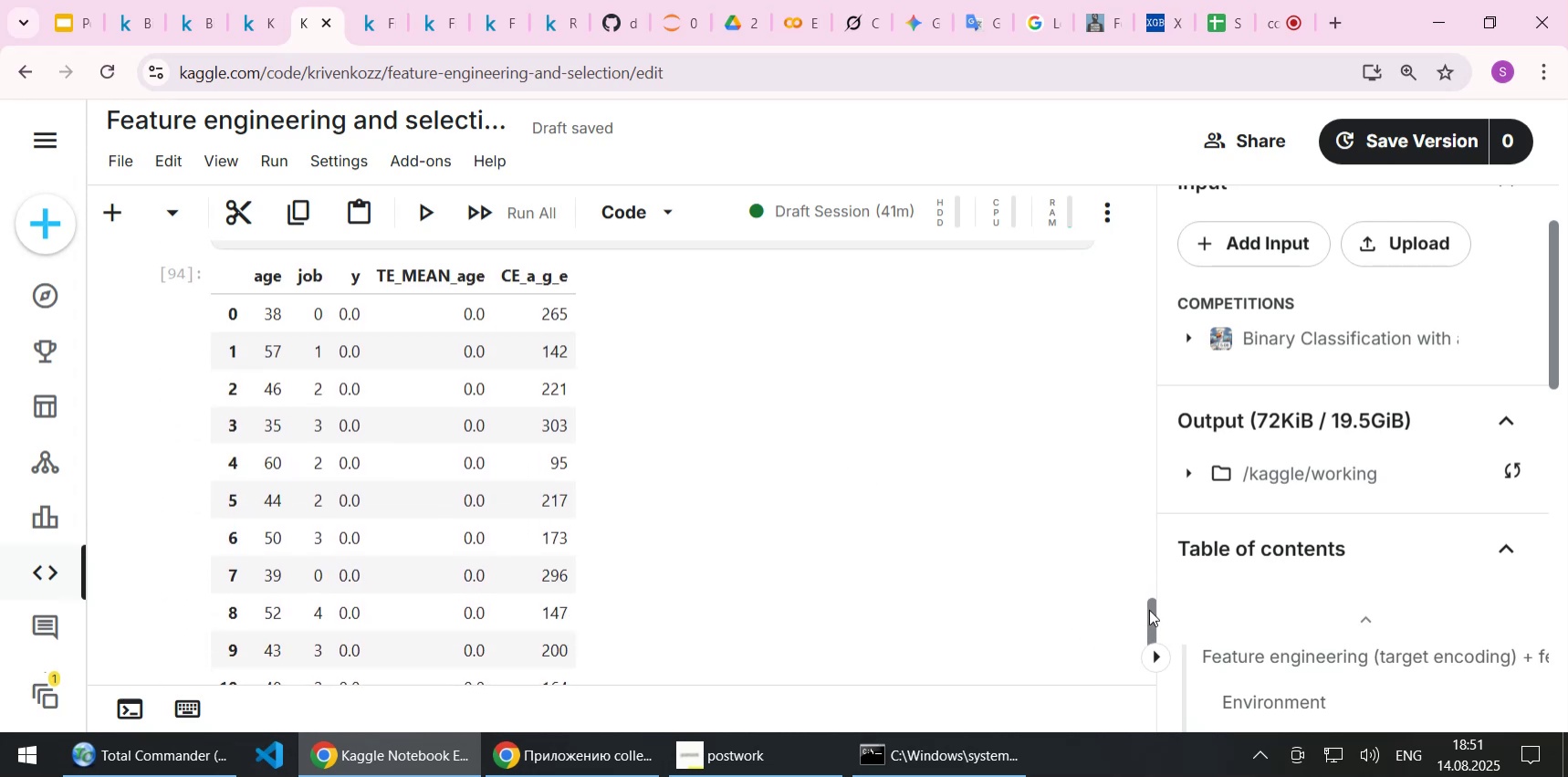 
left_click_drag(start_coordinate=[1151, 609], to_coordinate=[1133, 210])
 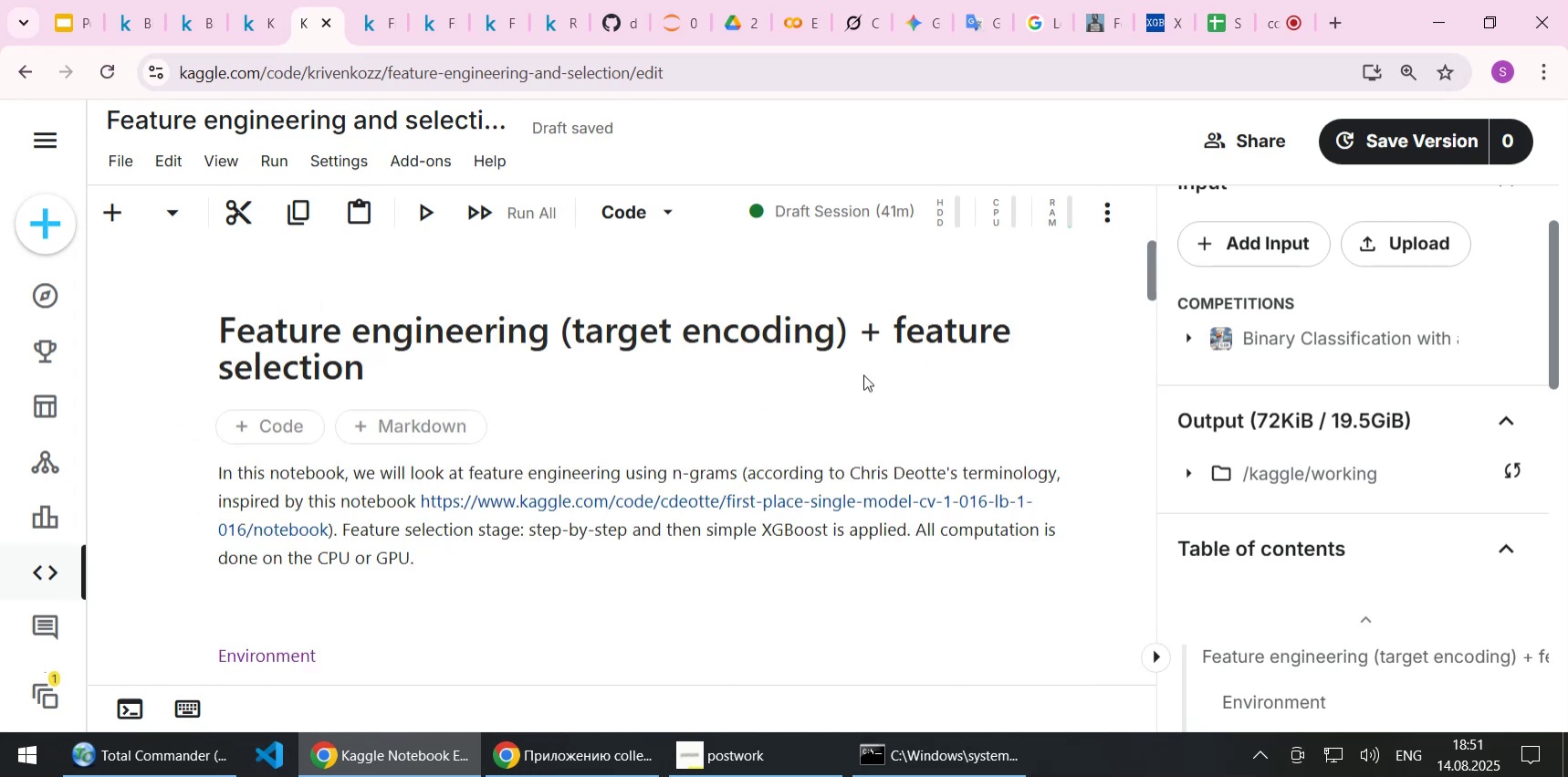 
left_click([373, 36])
 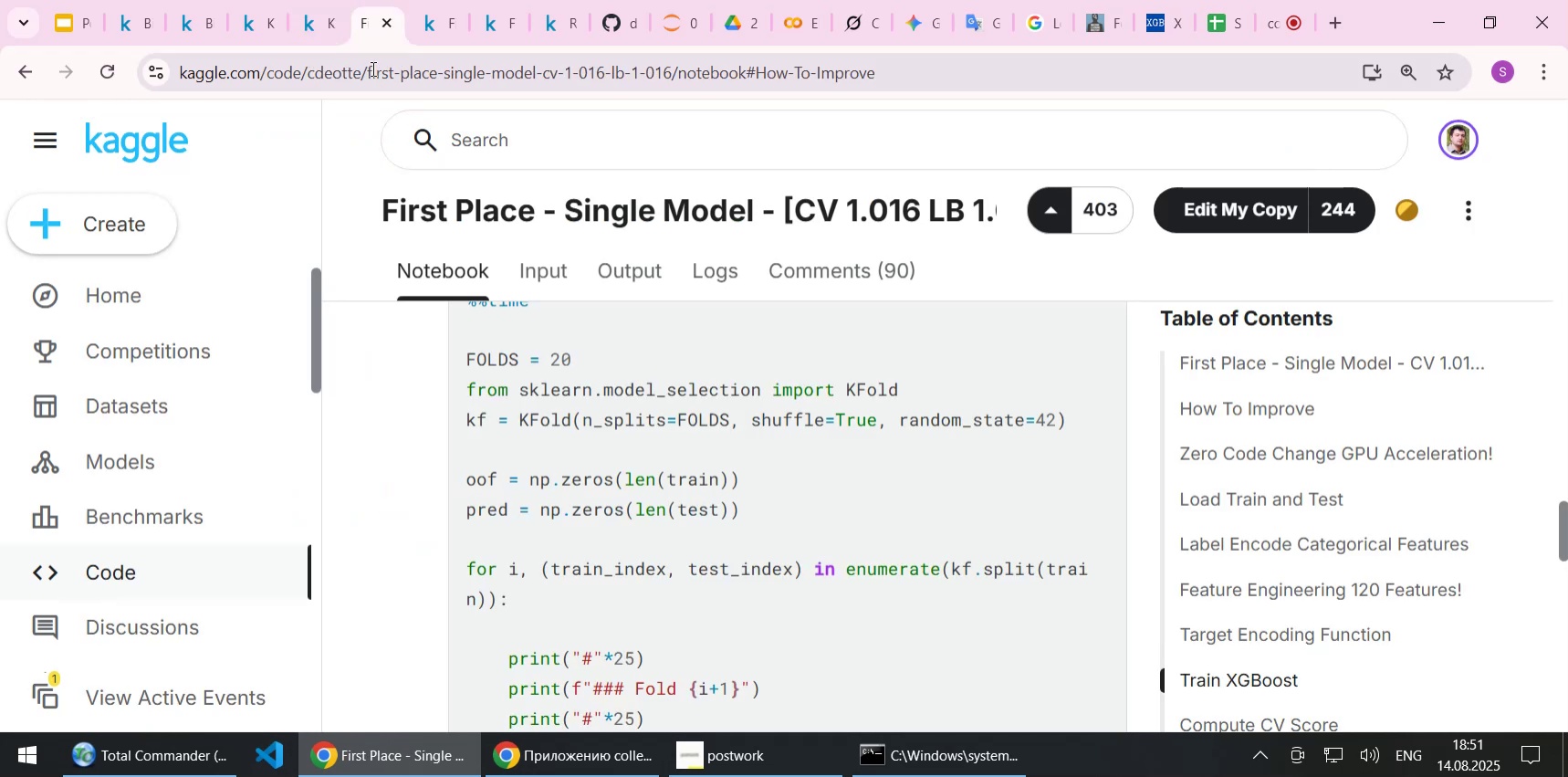 
left_click([327, 26])
 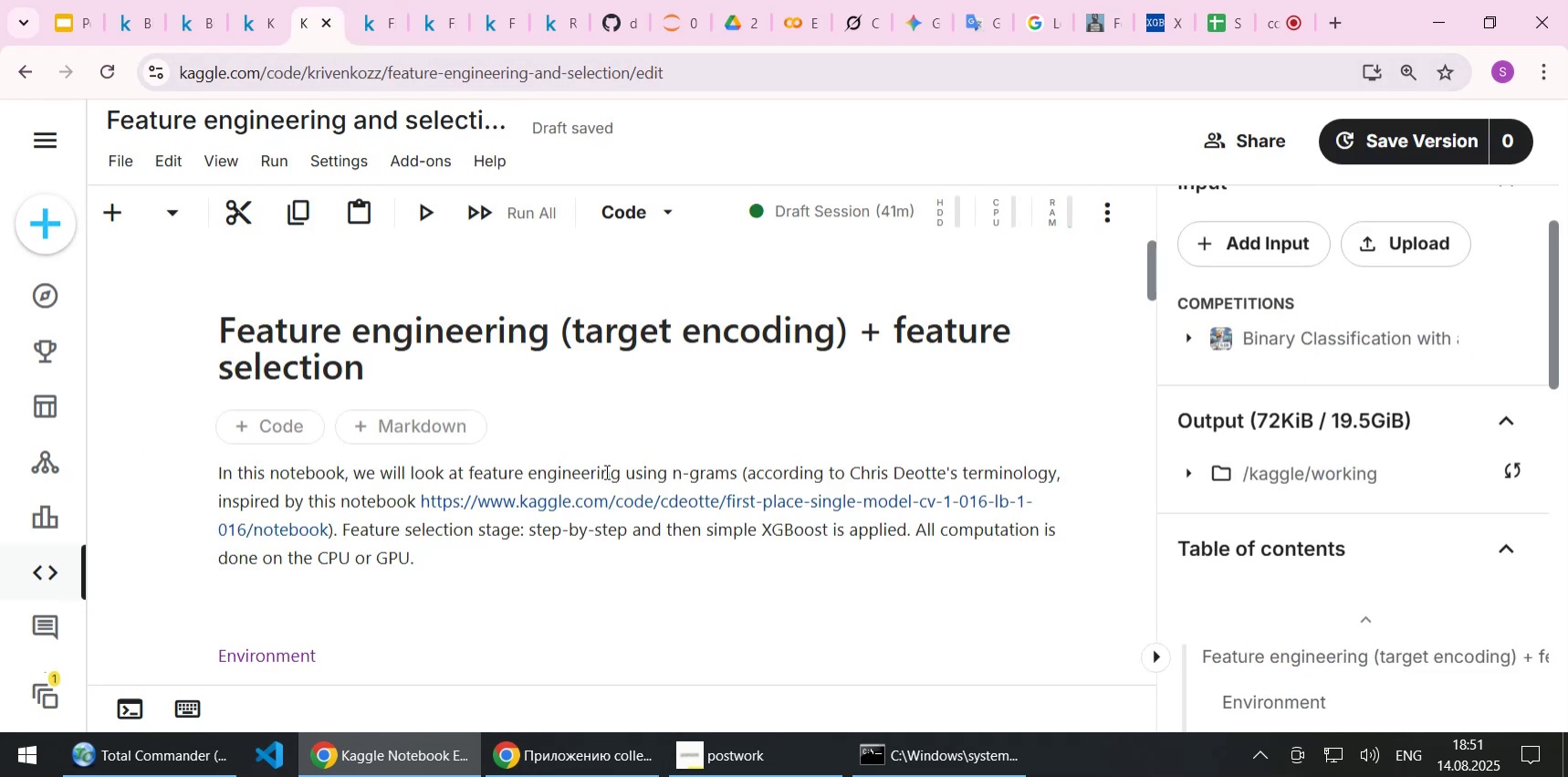 
scroll: coordinate [605, 471], scroll_direction: up, amount: 3.0
 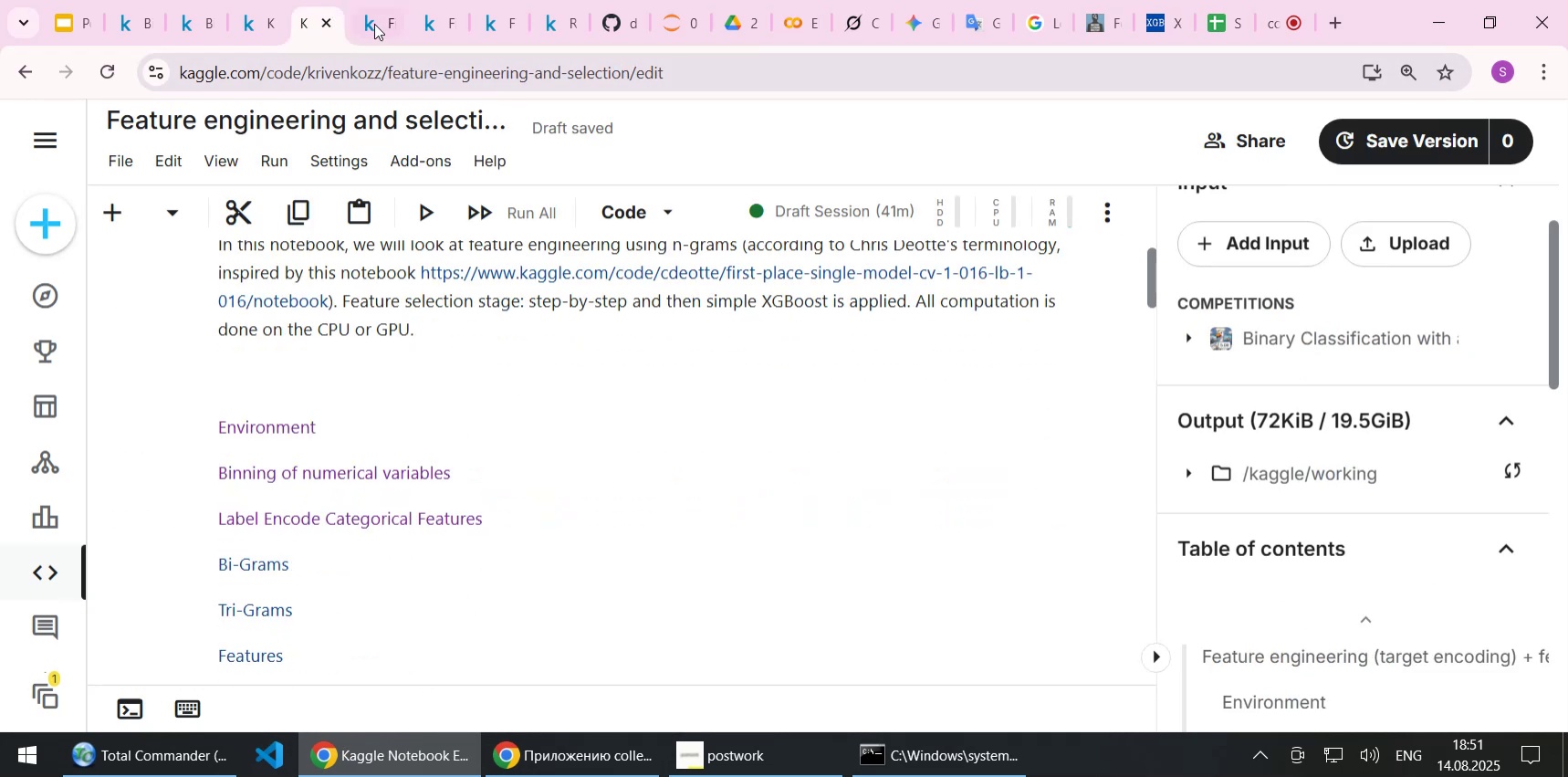 
left_click([373, 23])
 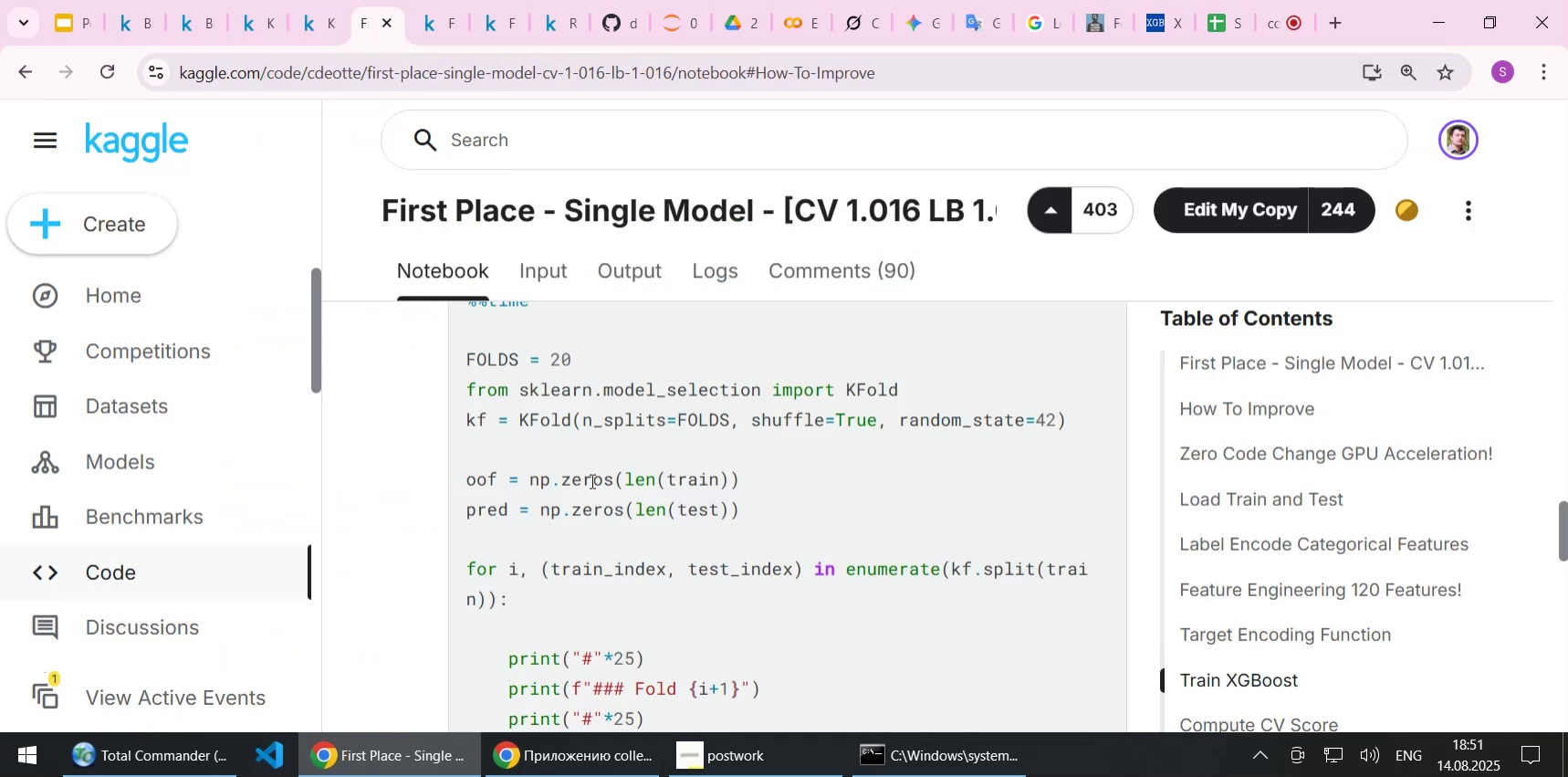 
scroll: coordinate [591, 480], scroll_direction: up, amount: 7.0
 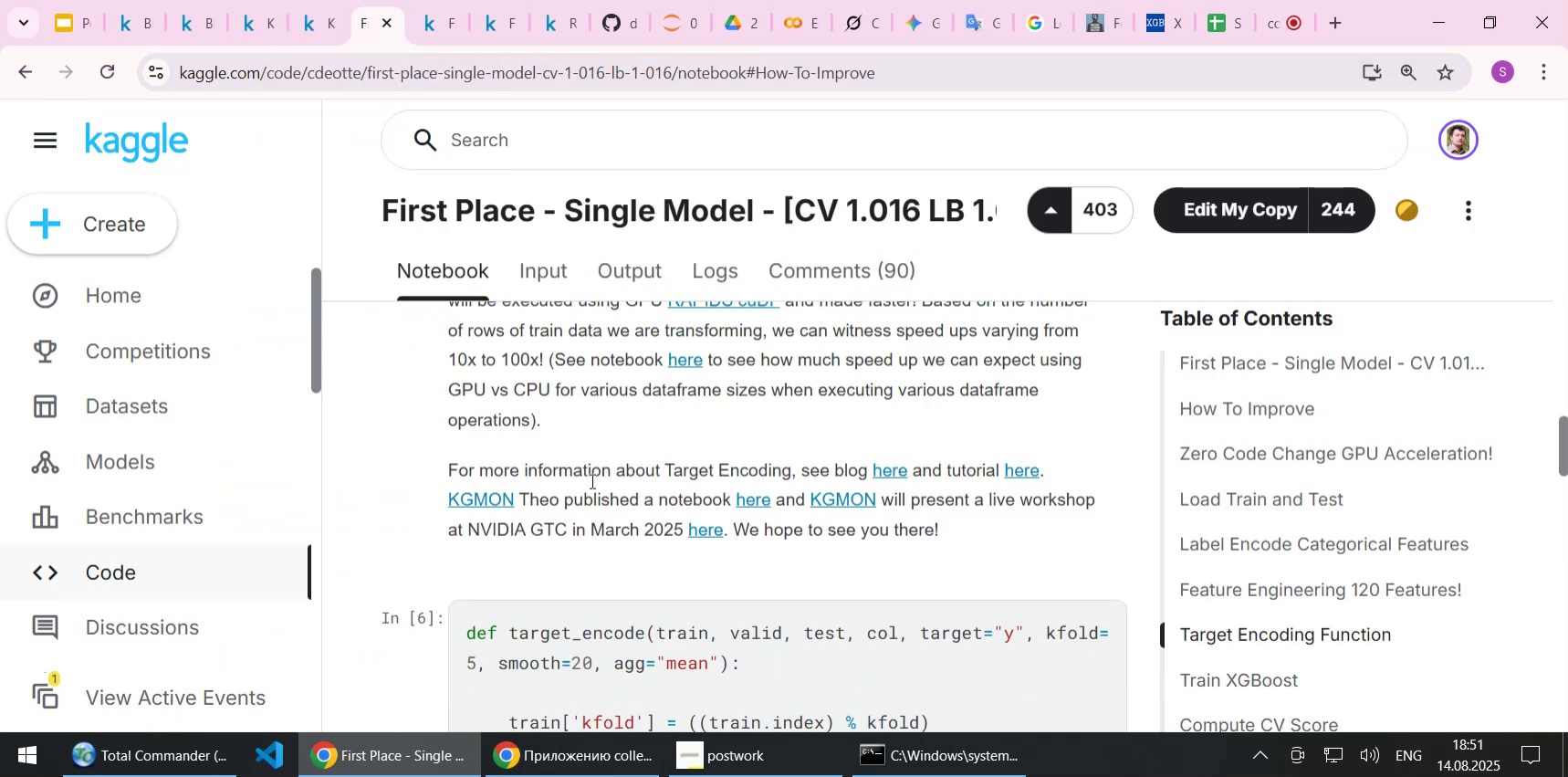 
scroll: coordinate [615, 598], scroll_direction: down, amount: 15.0
 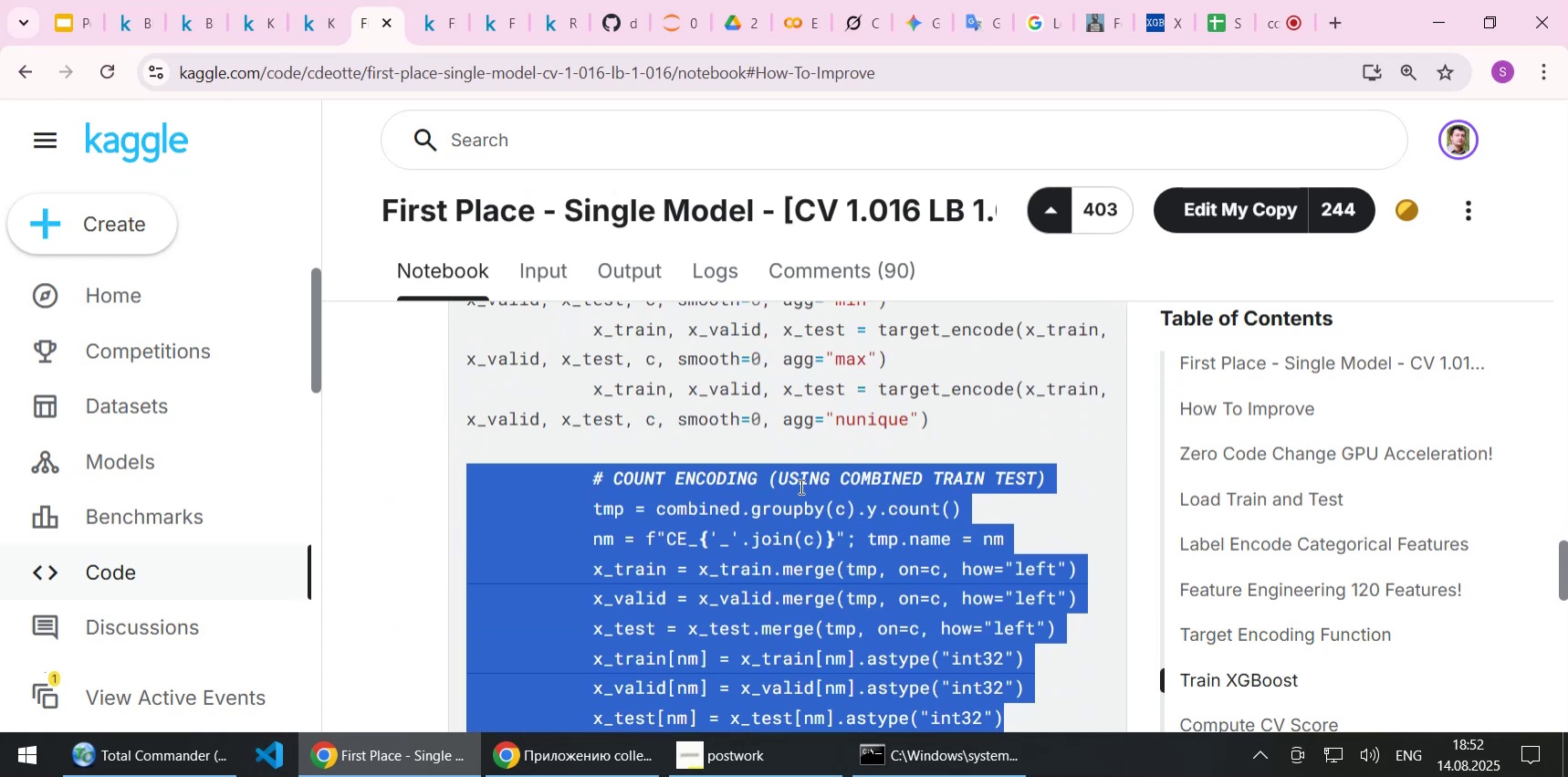 
left_click([800, 486])
 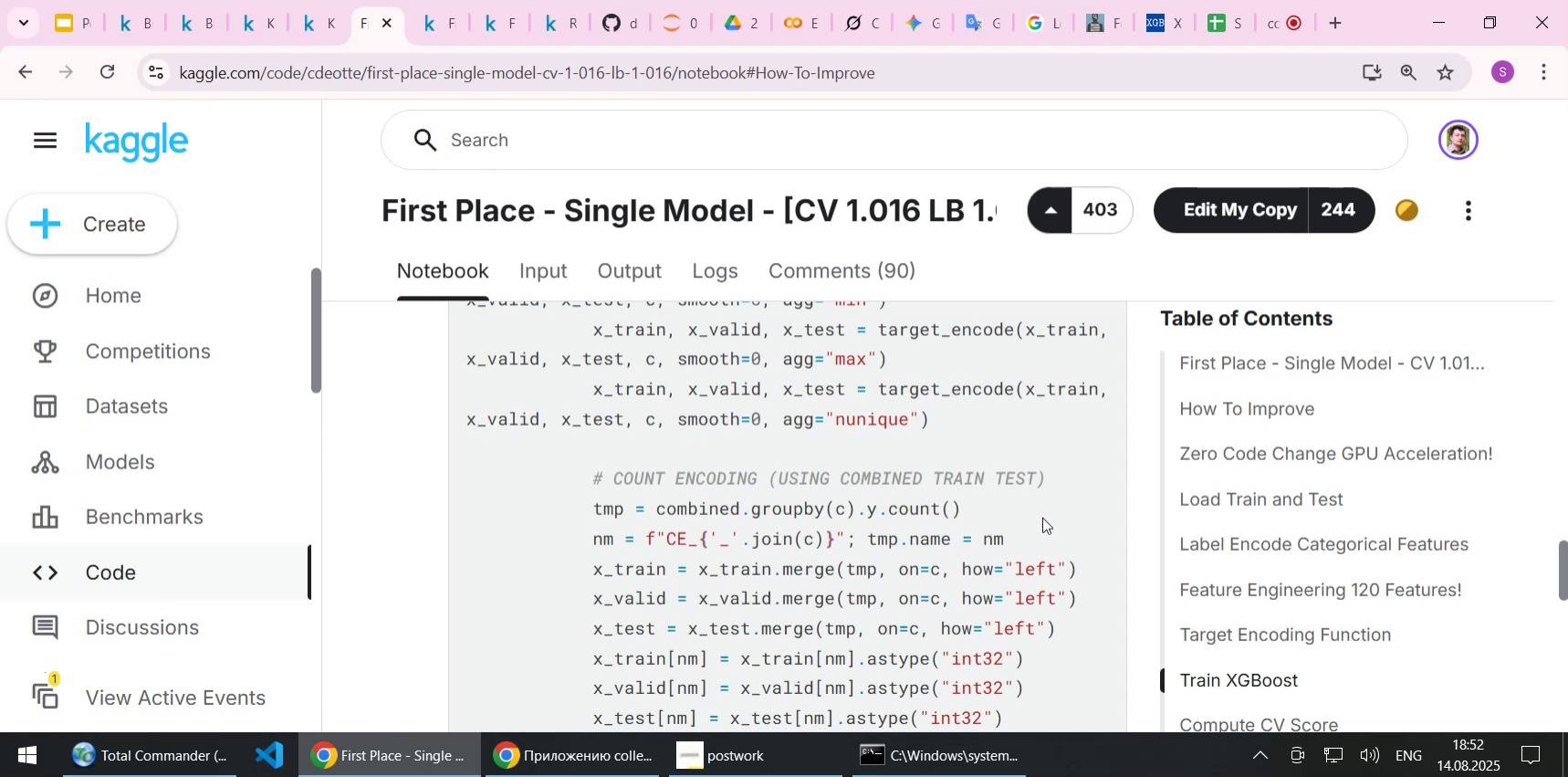 
wait(8.15)
 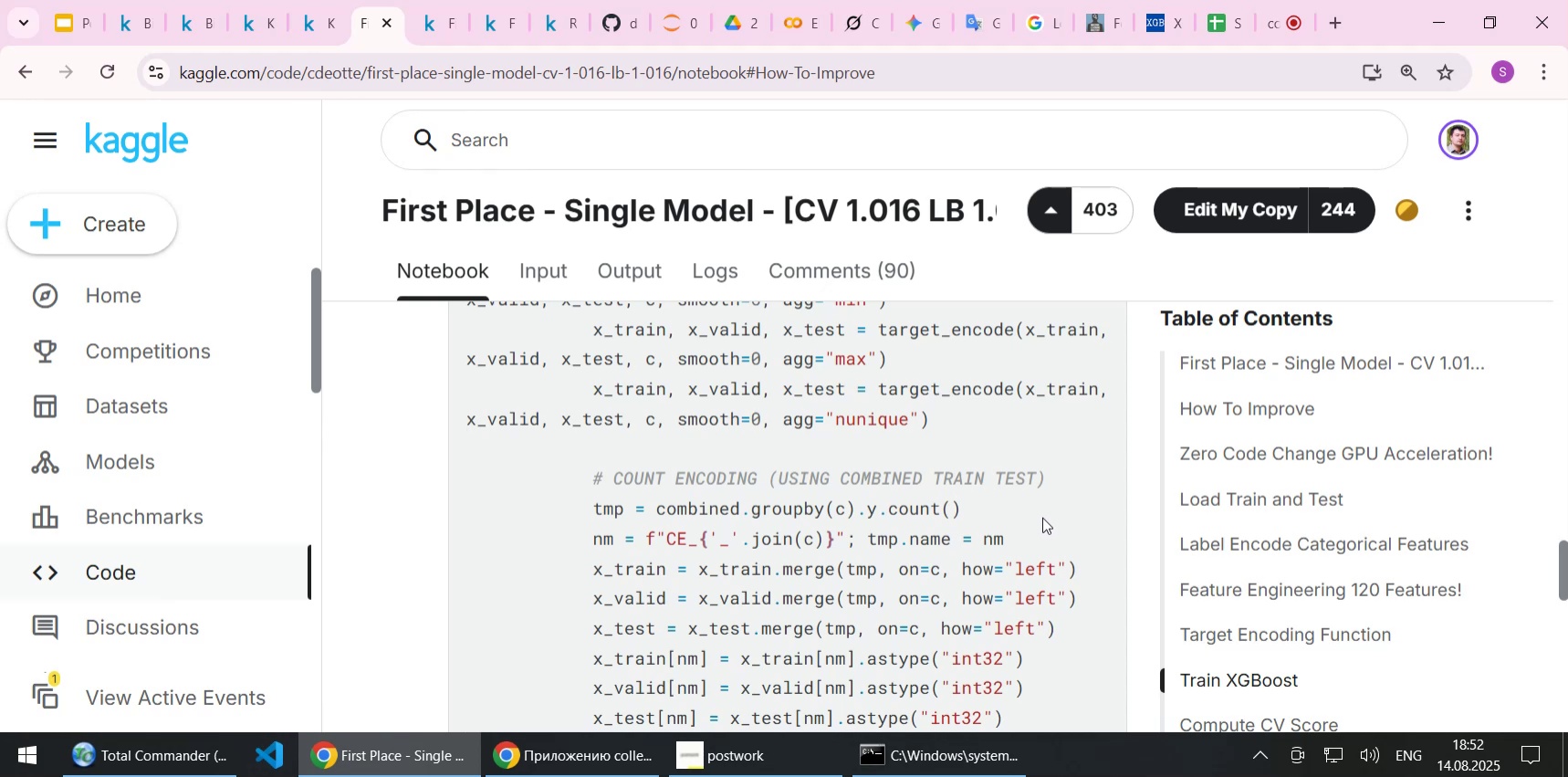 
left_click([330, 28])
 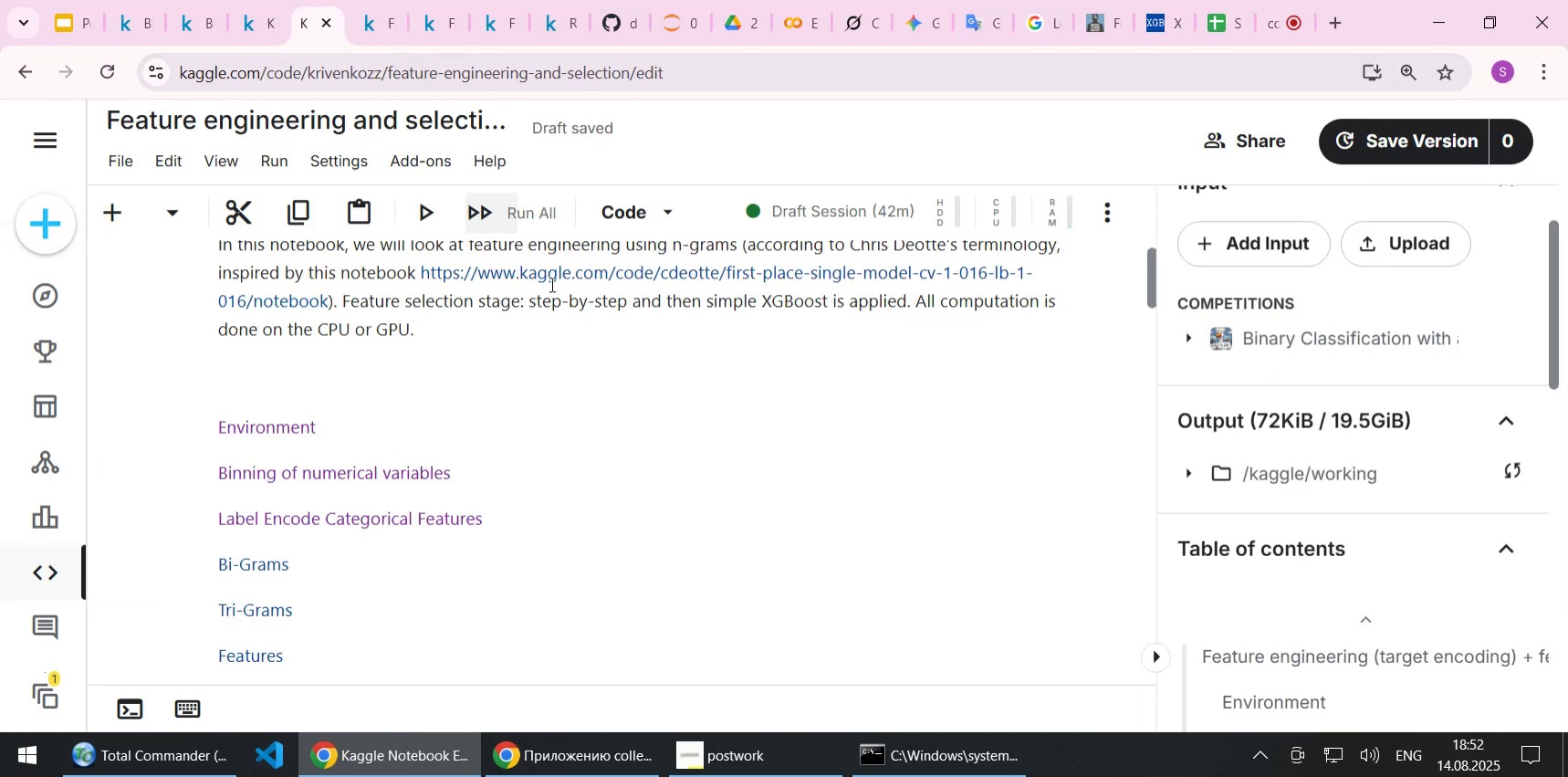 
scroll: coordinate [587, 386], scroll_direction: none, amount: 0.0
 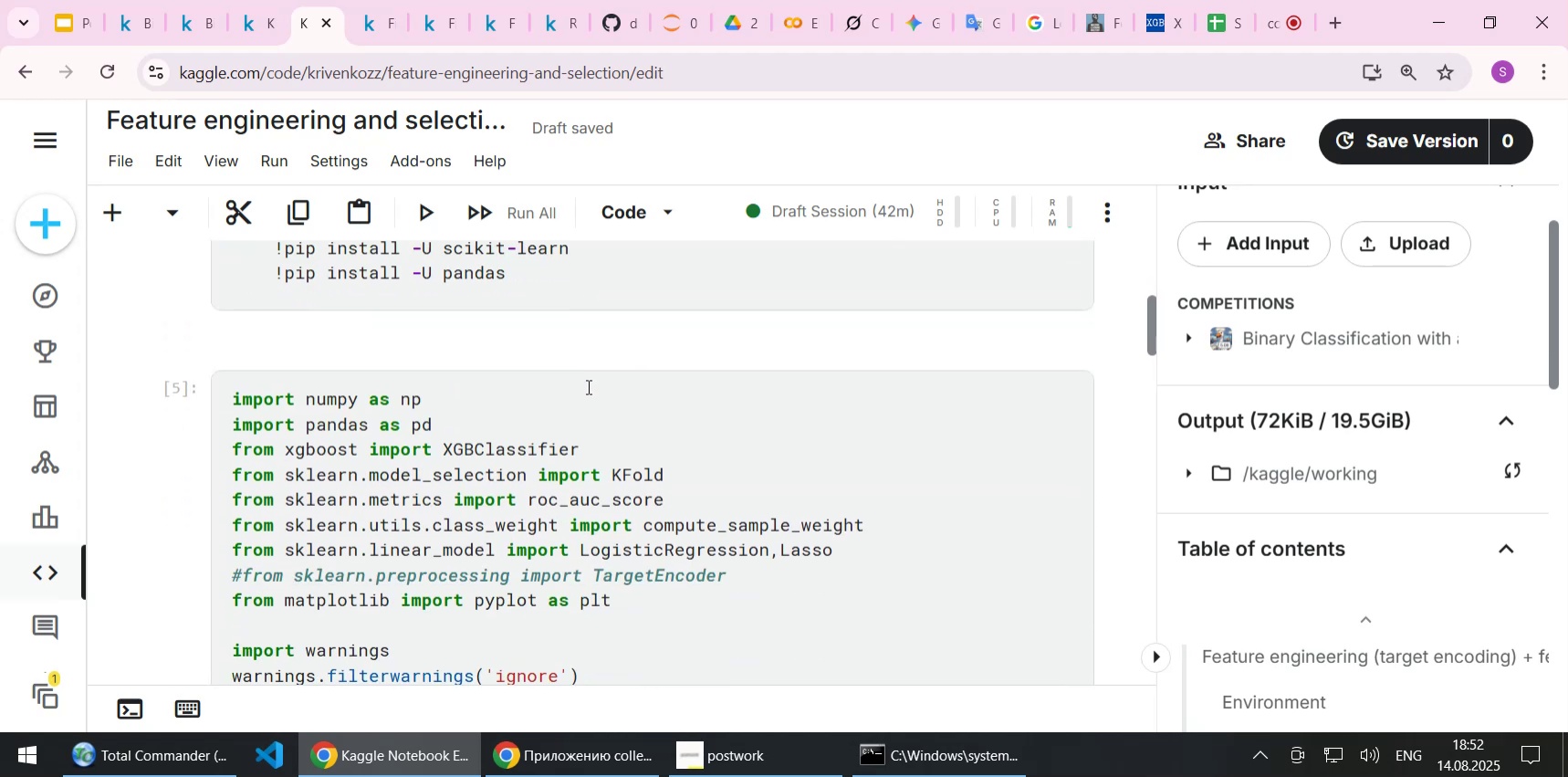 
scroll: coordinate [587, 386], scroll_direction: down, amount: 4.0
 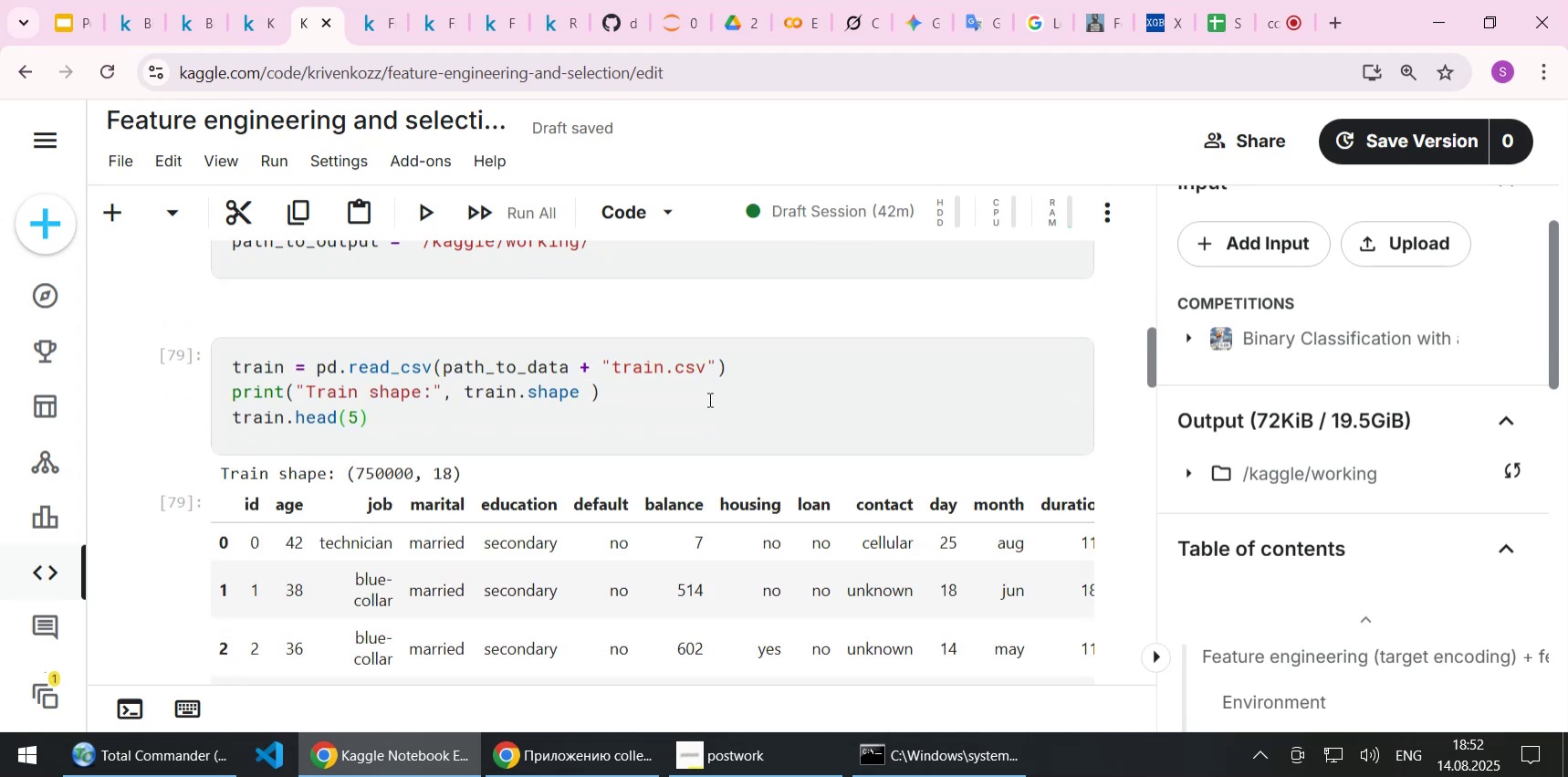 
left_click([708, 399])
 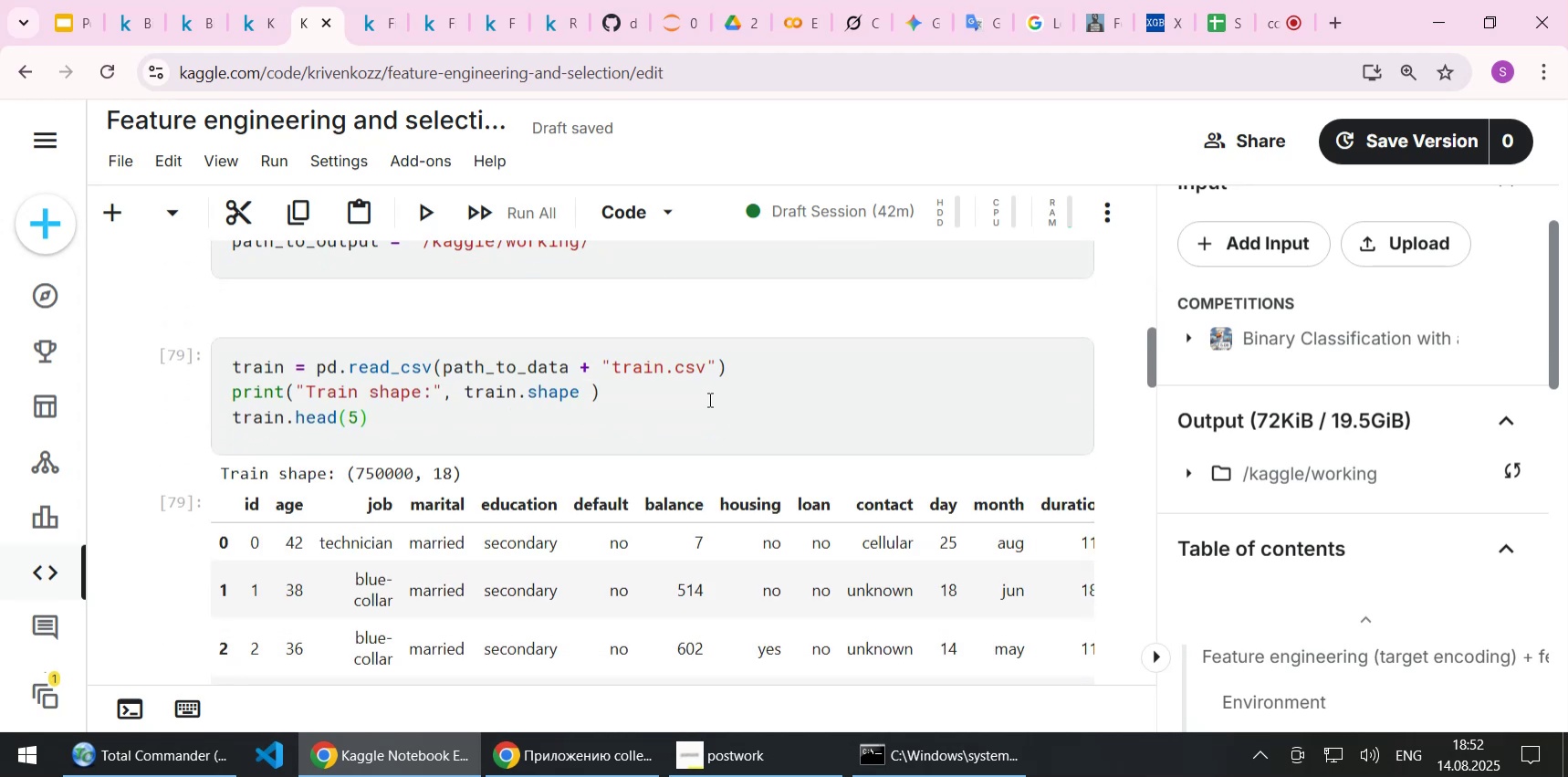 
key(Shift+Enter)
 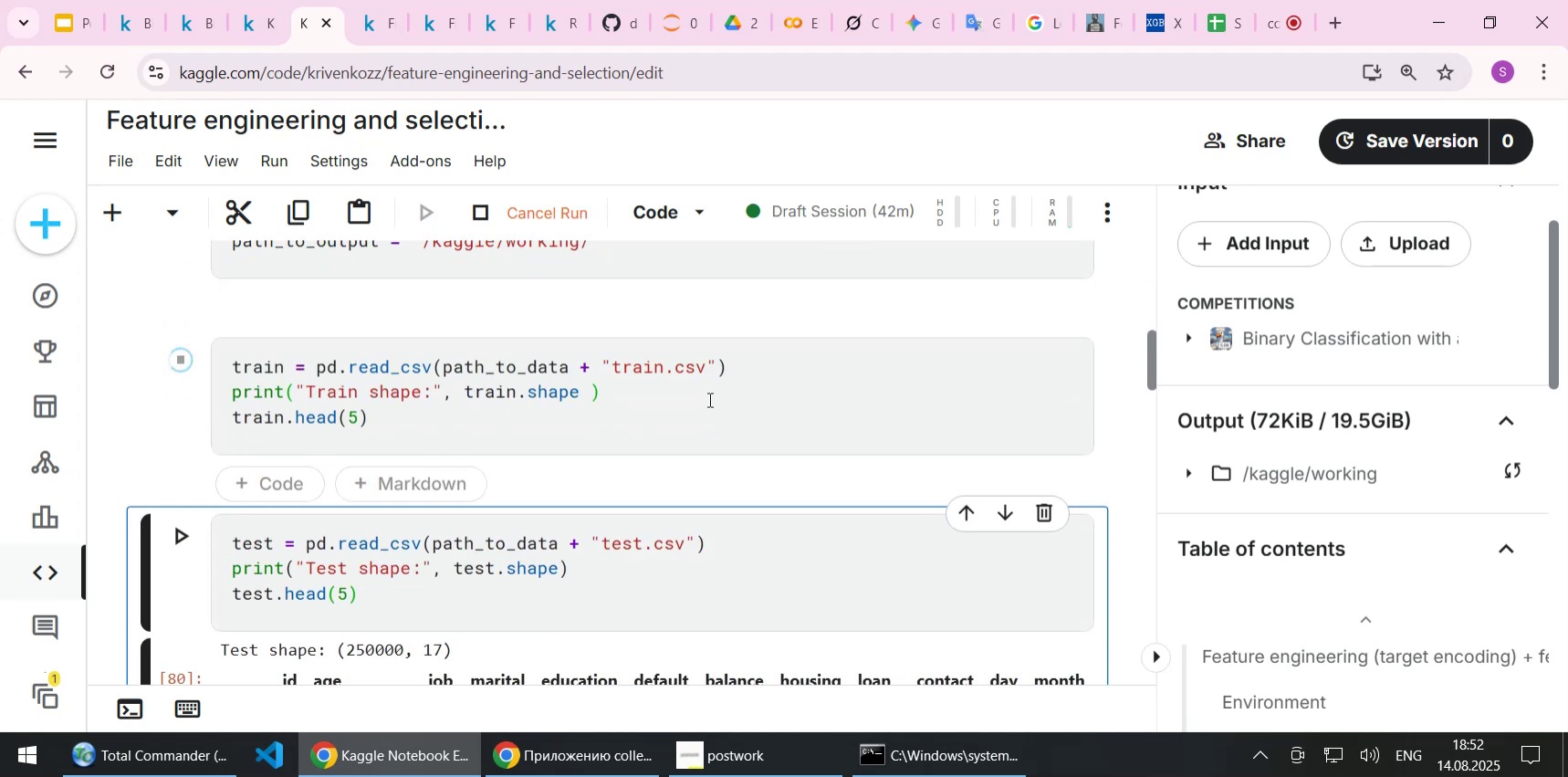 
scroll: coordinate [709, 399], scroll_direction: down, amount: 1.0
 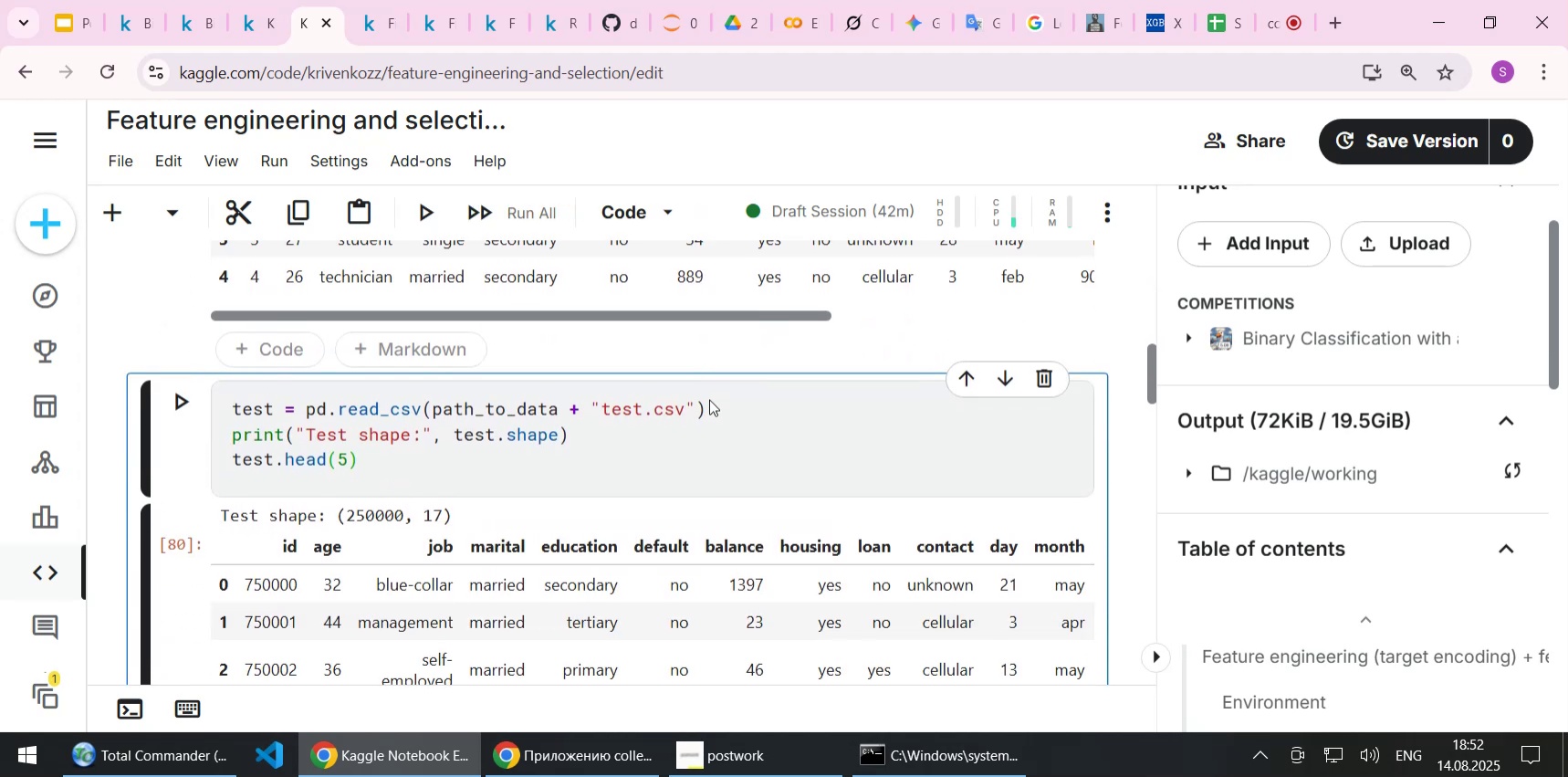 
key(Shift+Enter)
 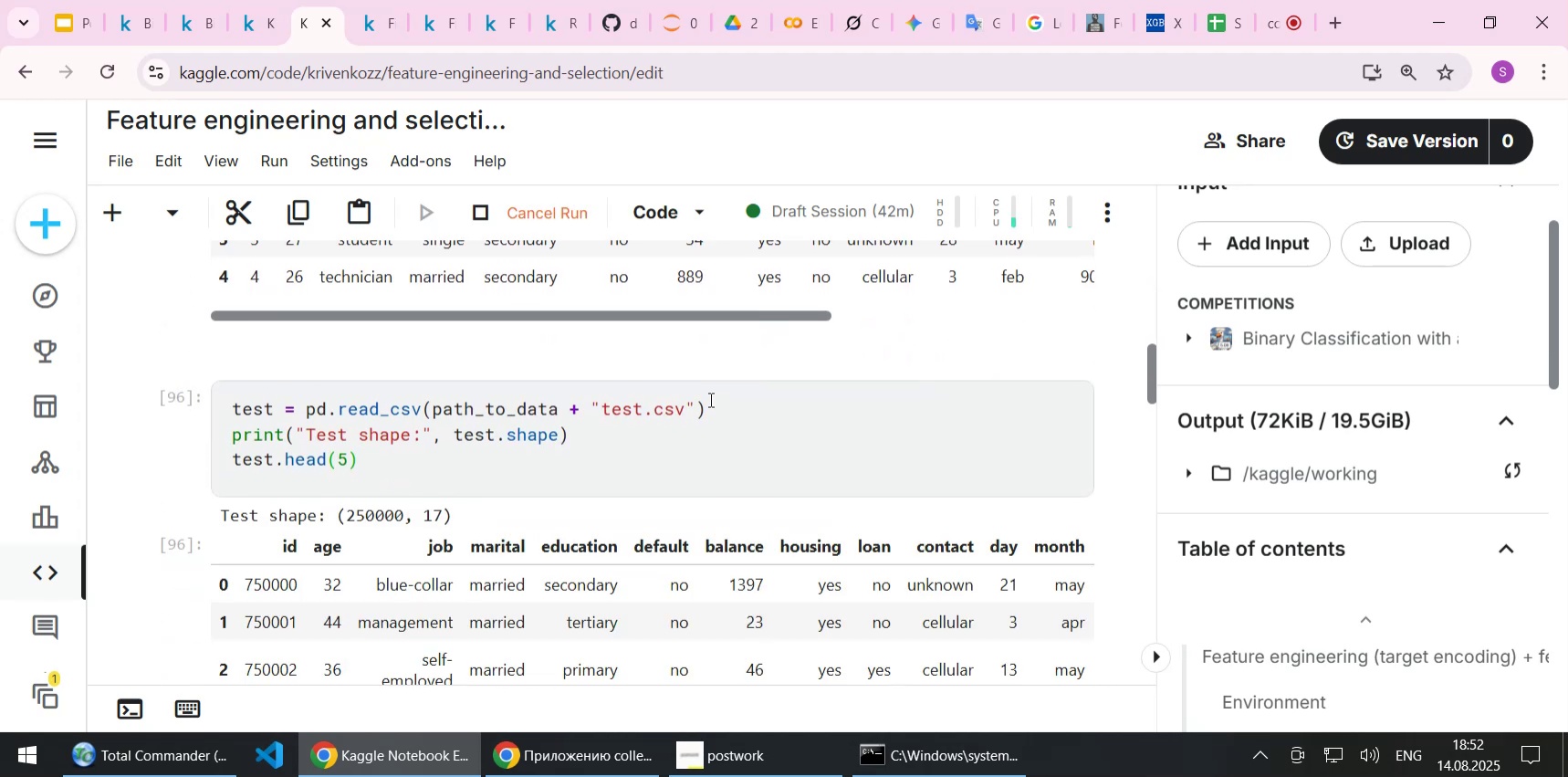 
scroll: coordinate [700, 407], scroll_direction: down, amount: 4.0
 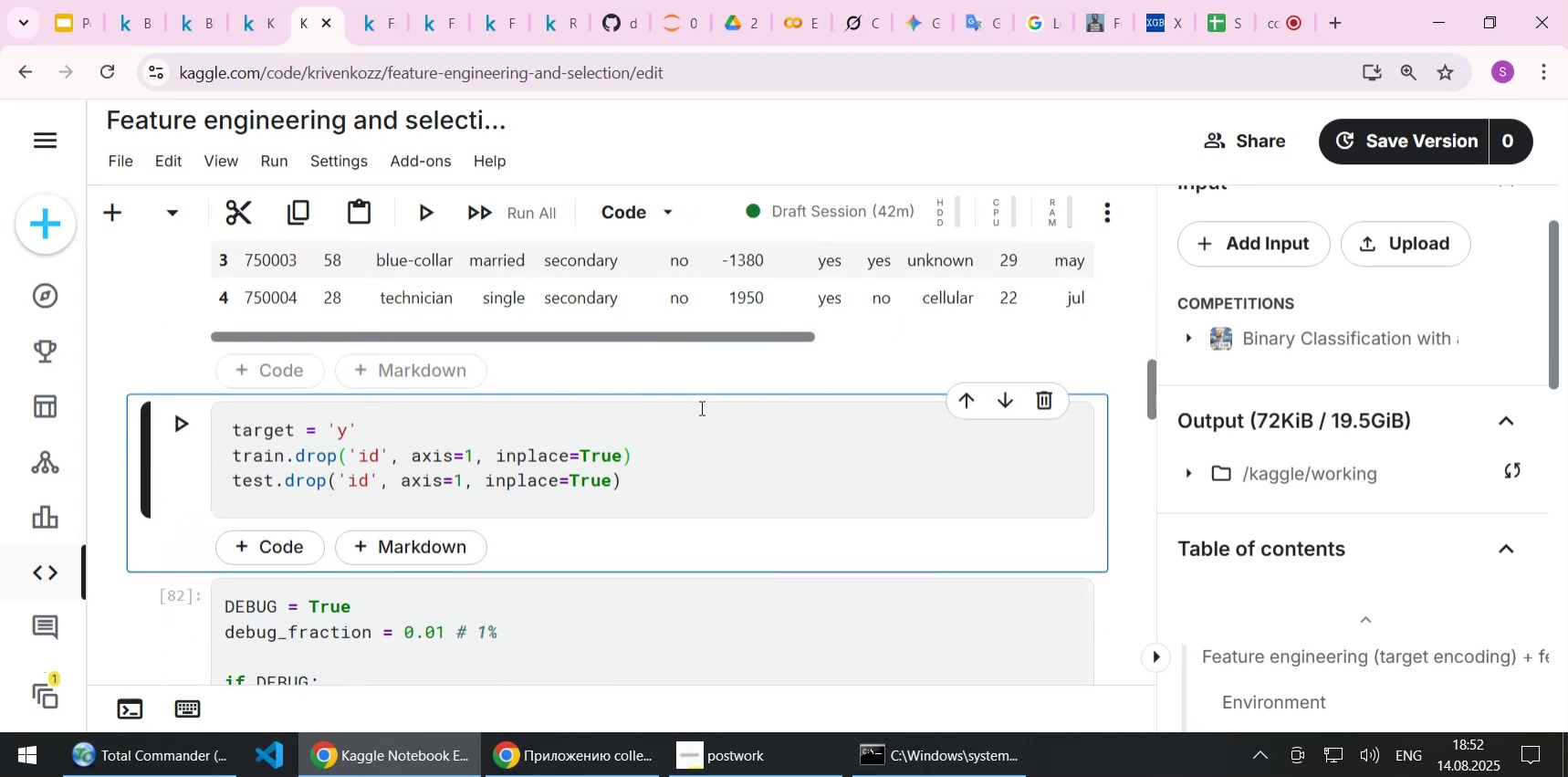 
key(Shift+Enter)
 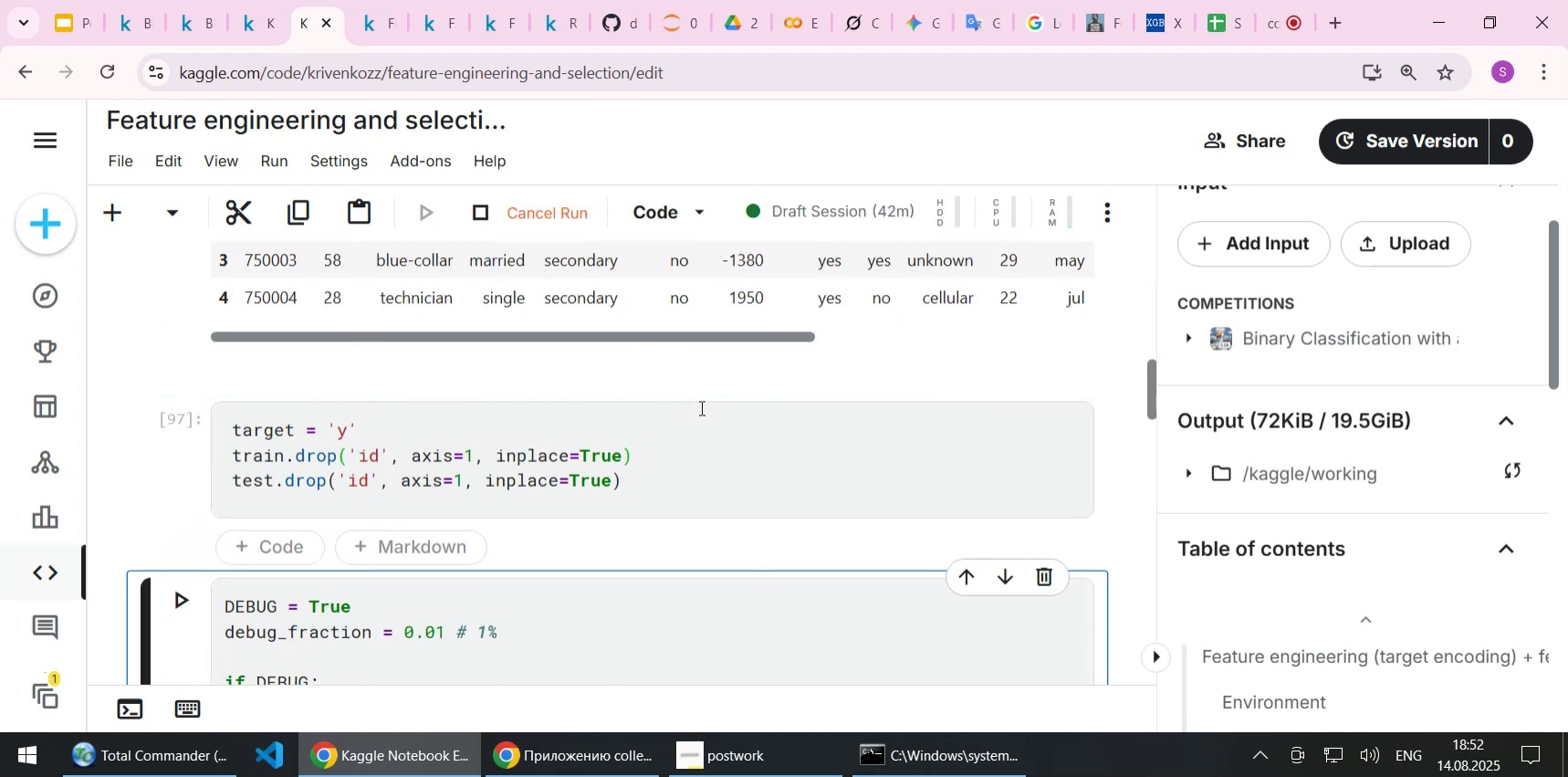 
scroll: coordinate [680, 437], scroll_direction: down, amount: 2.0
 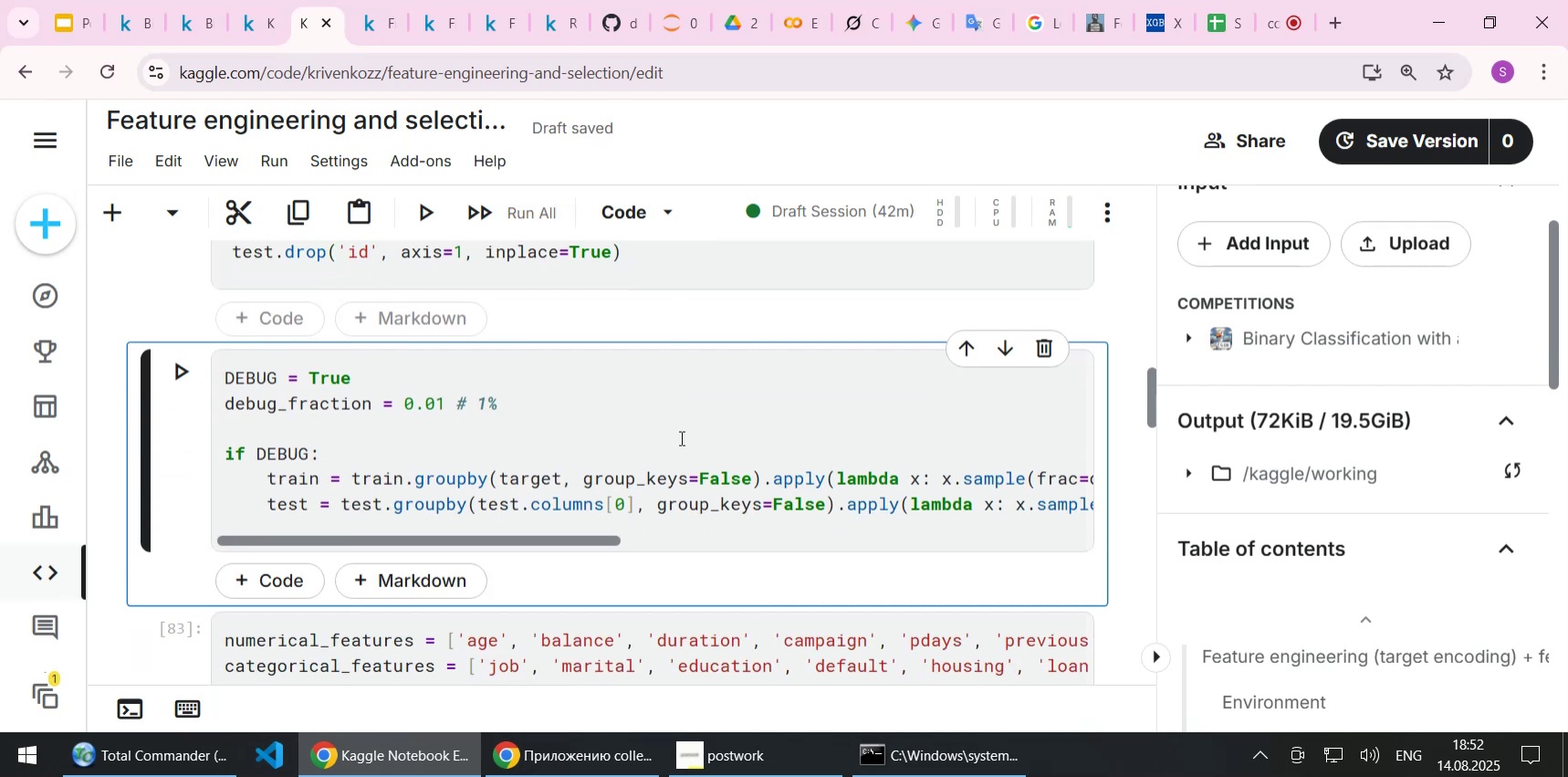 
key(Shift+NumpadEnter)
 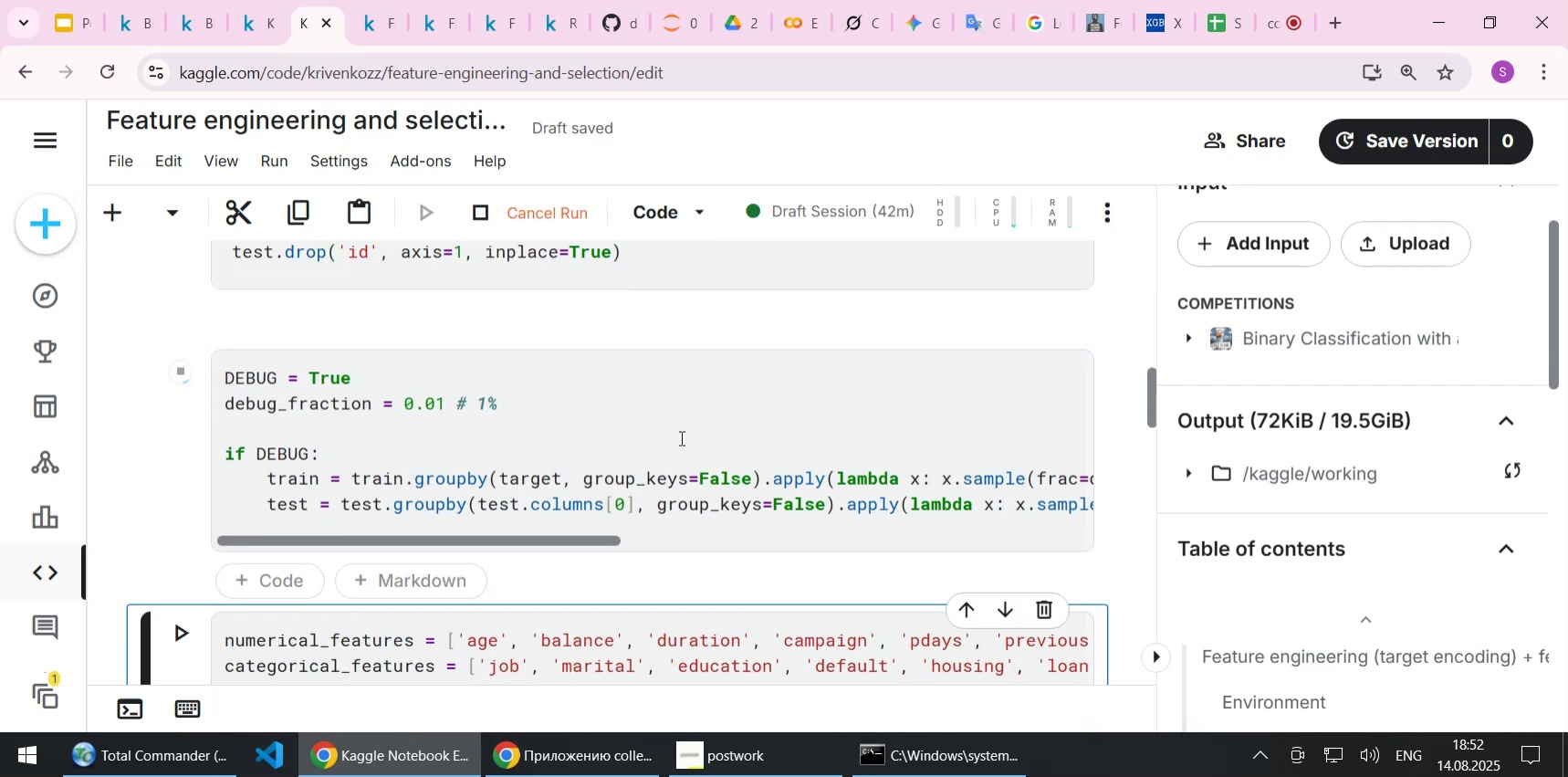 
scroll: coordinate [685, 480], scroll_direction: down, amount: 2.0
 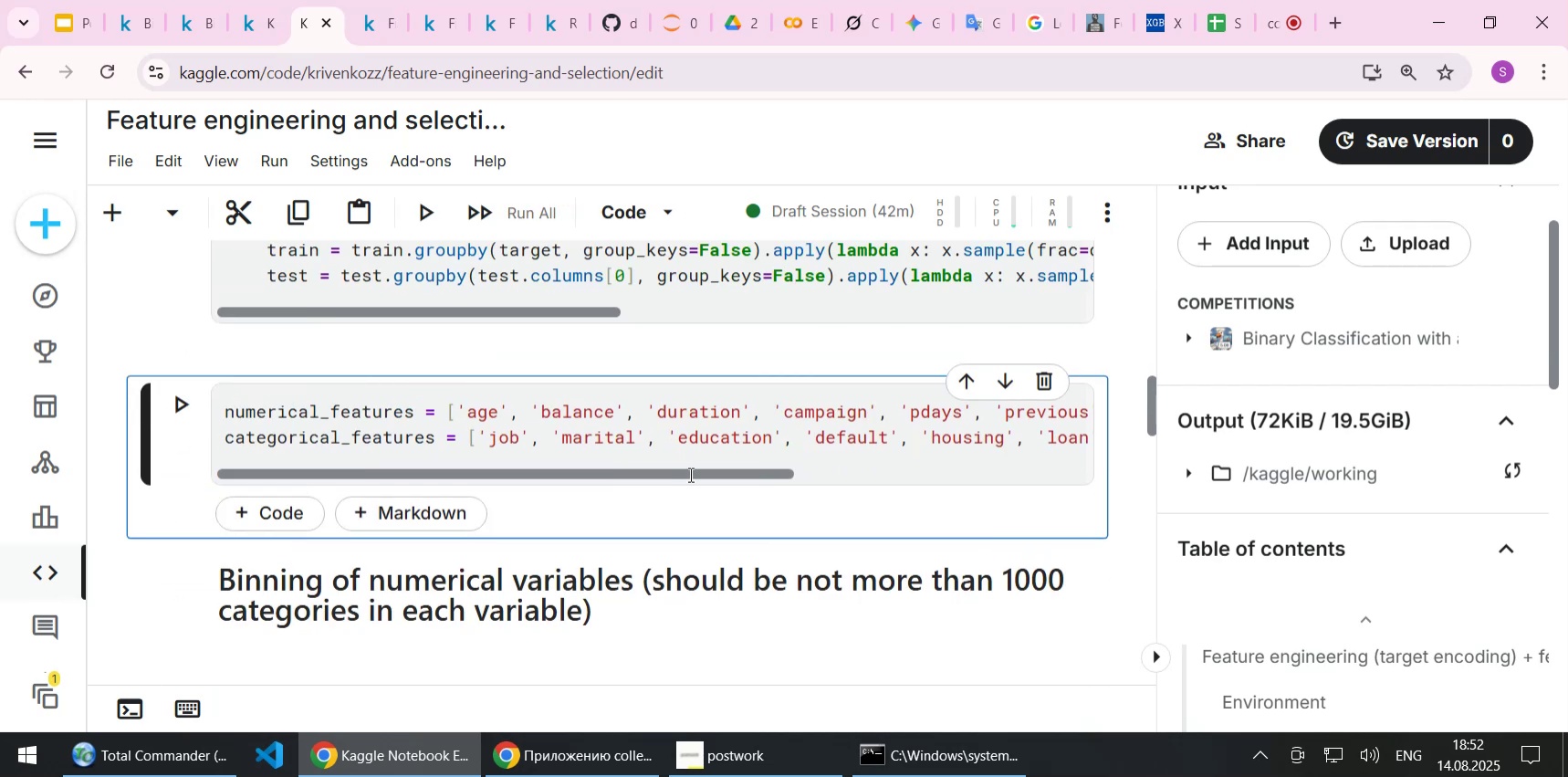 
key(Shift+NumpadEnter)
 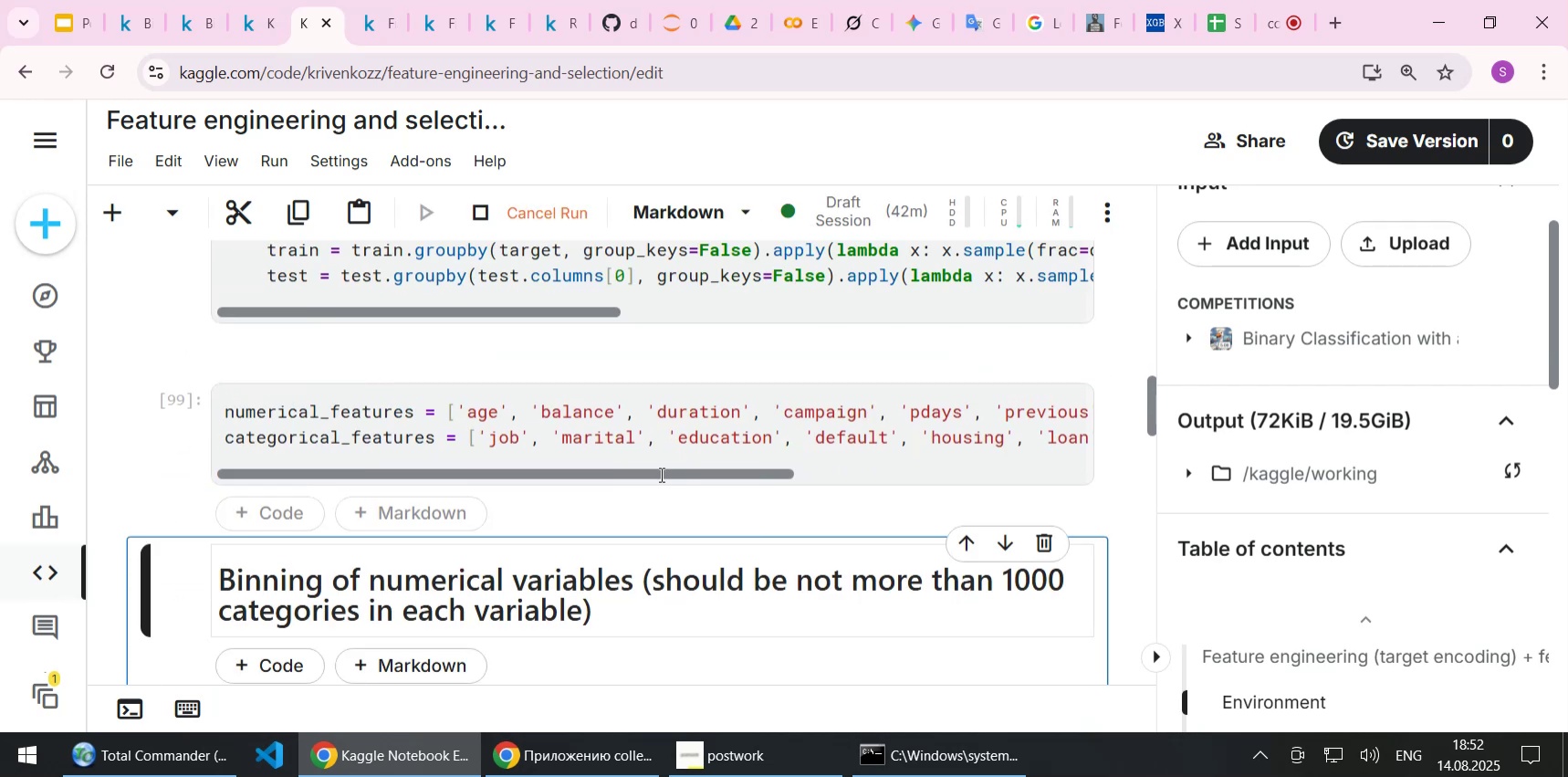 
scroll: coordinate [435, 512], scroll_direction: down, amount: 3.0
 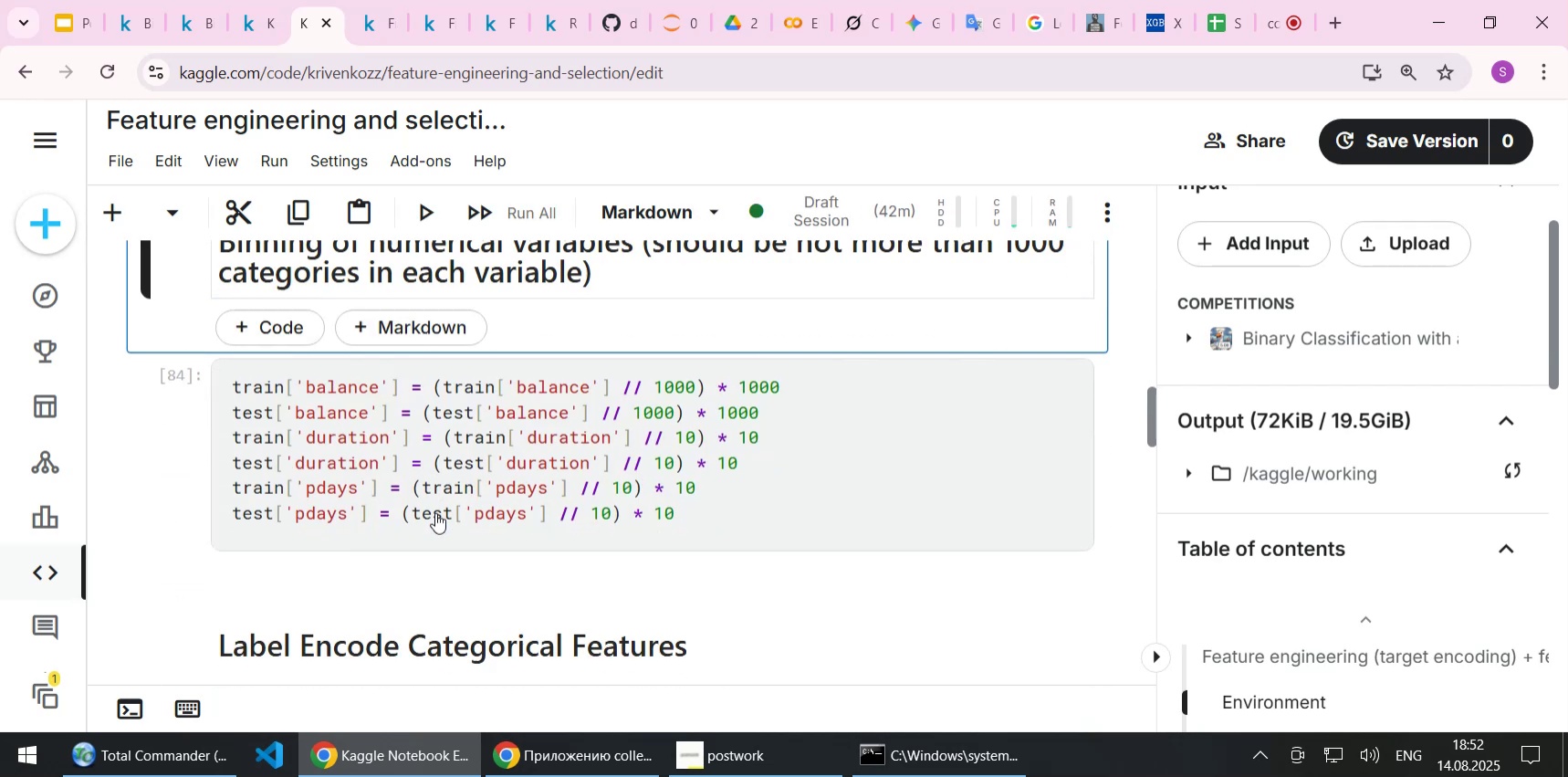 
key(Shift+NumpadEnter)
 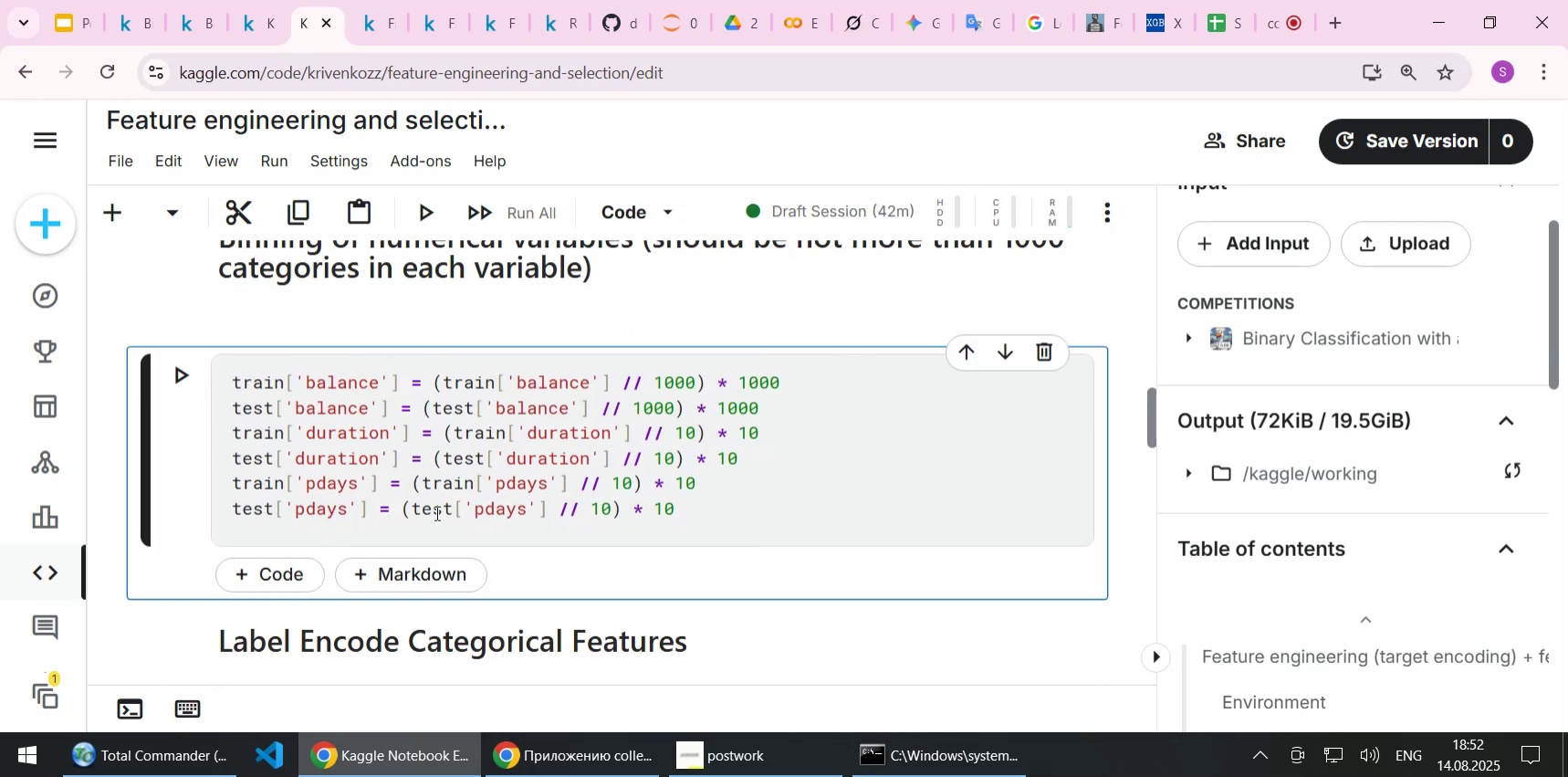 
key(Shift+NumpadEnter)
 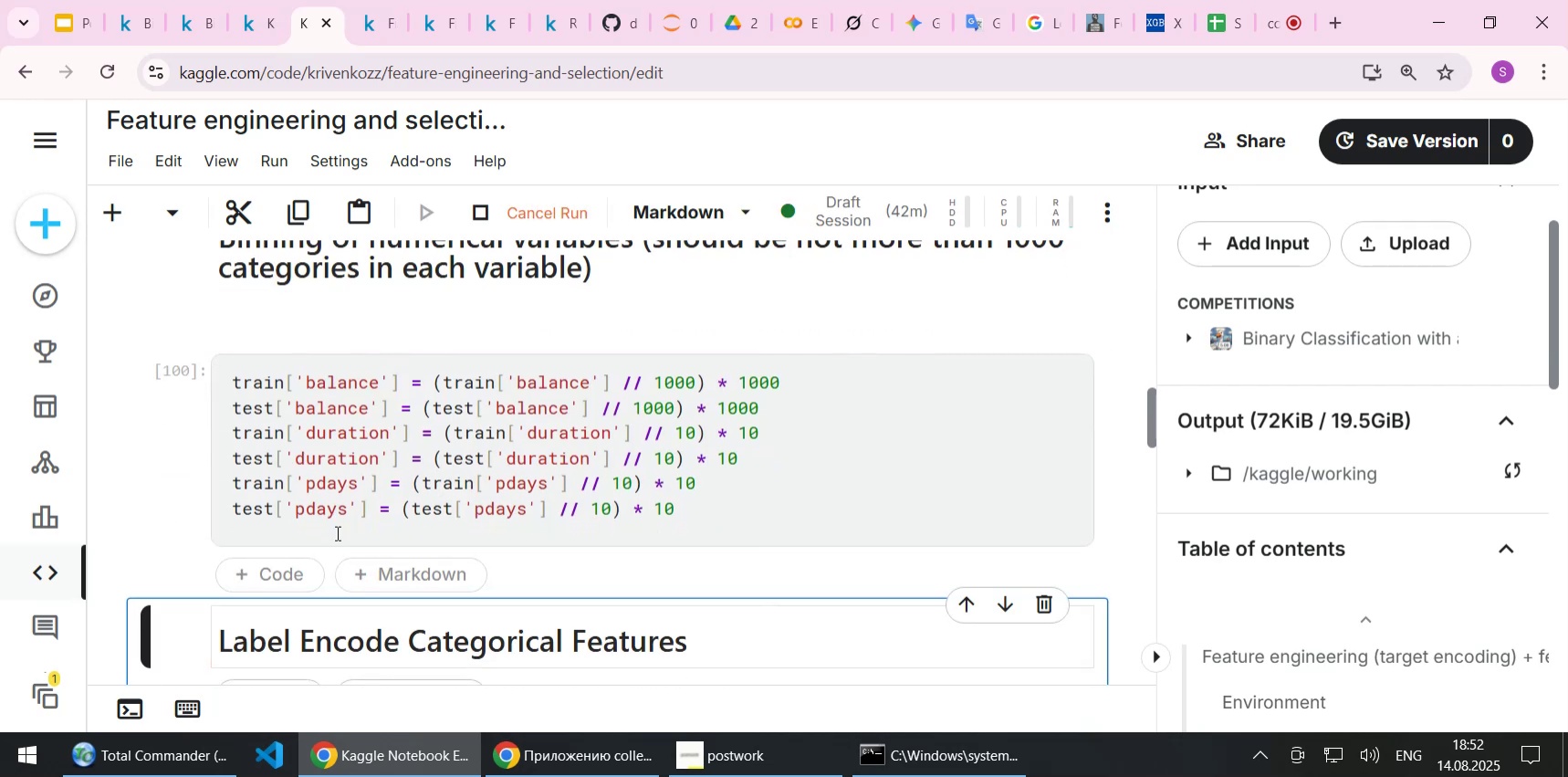 
scroll: coordinate [281, 547], scroll_direction: down, amount: 3.0
 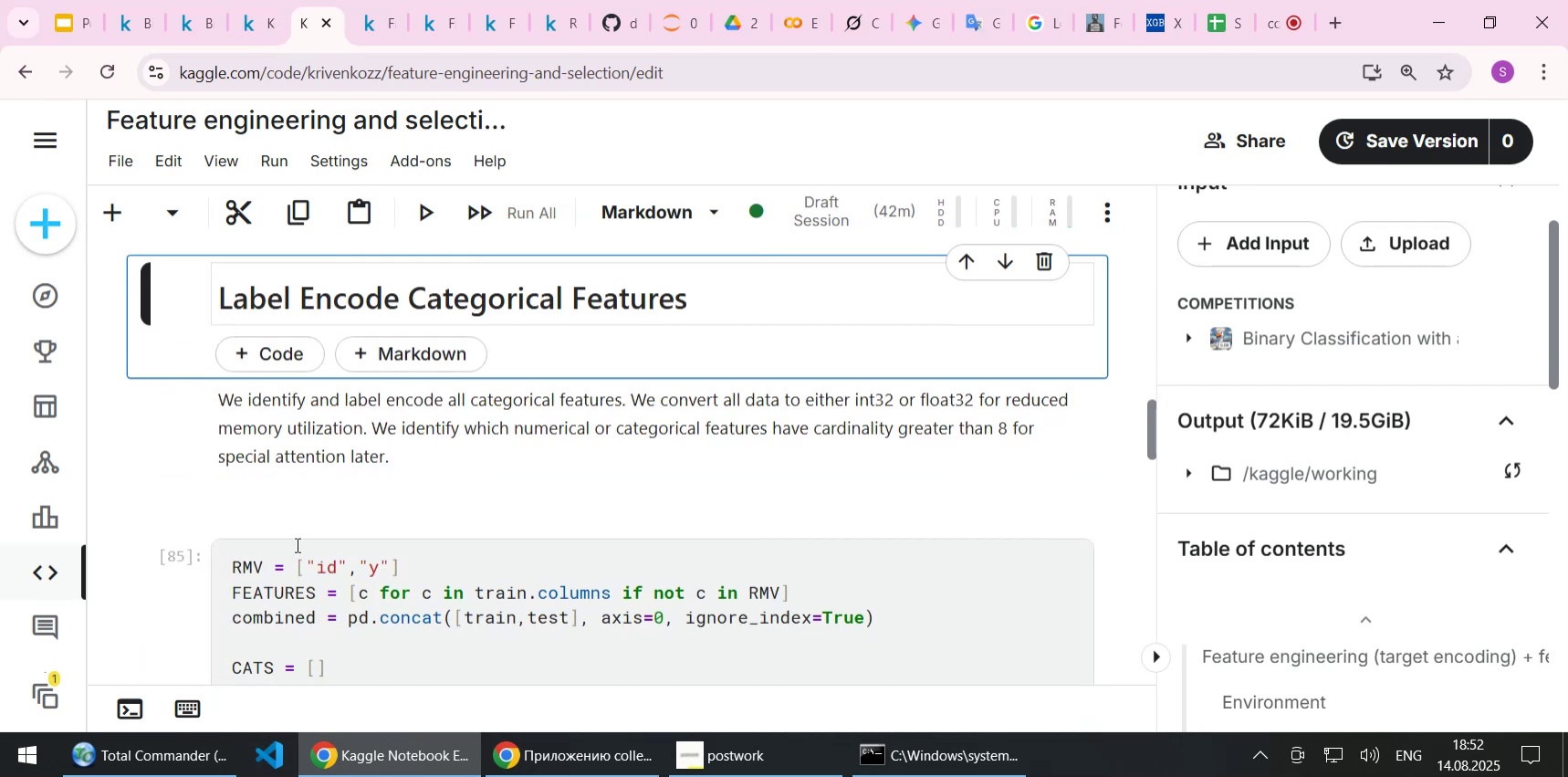 
key(Shift+NumpadEnter)
 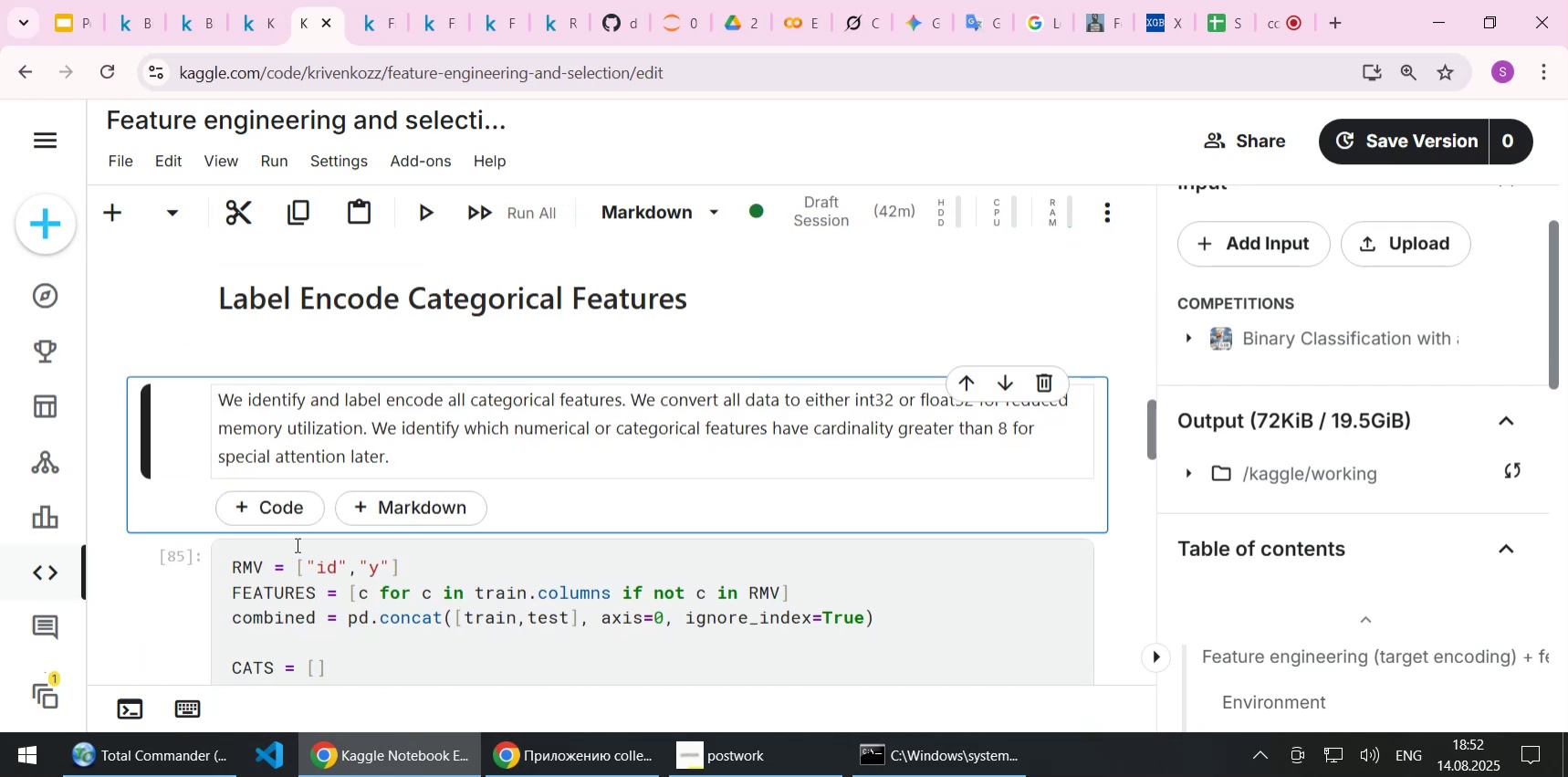 
key(Shift+NumpadEnter)
 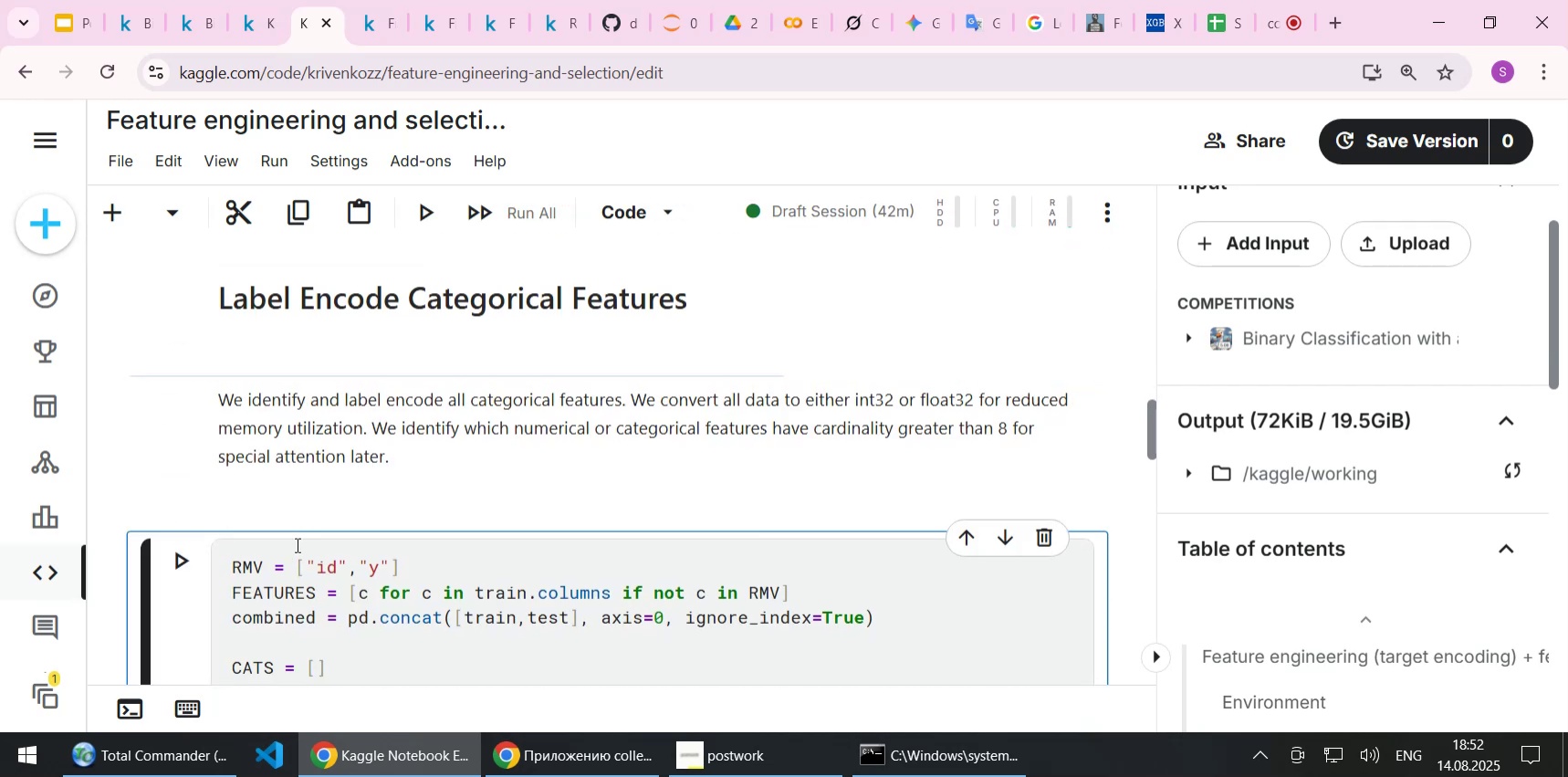 
key(Shift+NumpadEnter)
 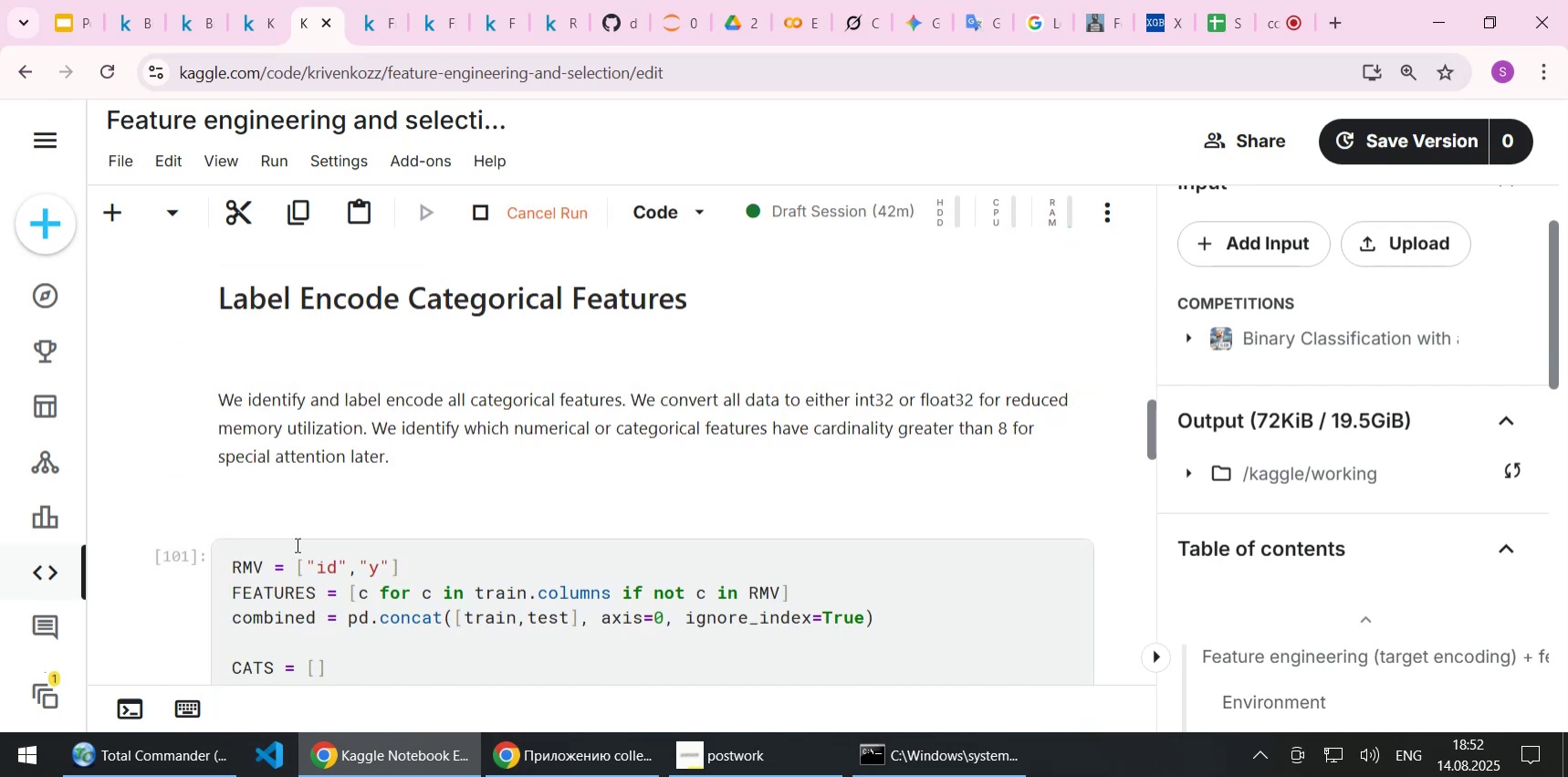 
scroll: coordinate [311, 551], scroll_direction: down, amount: 11.0
 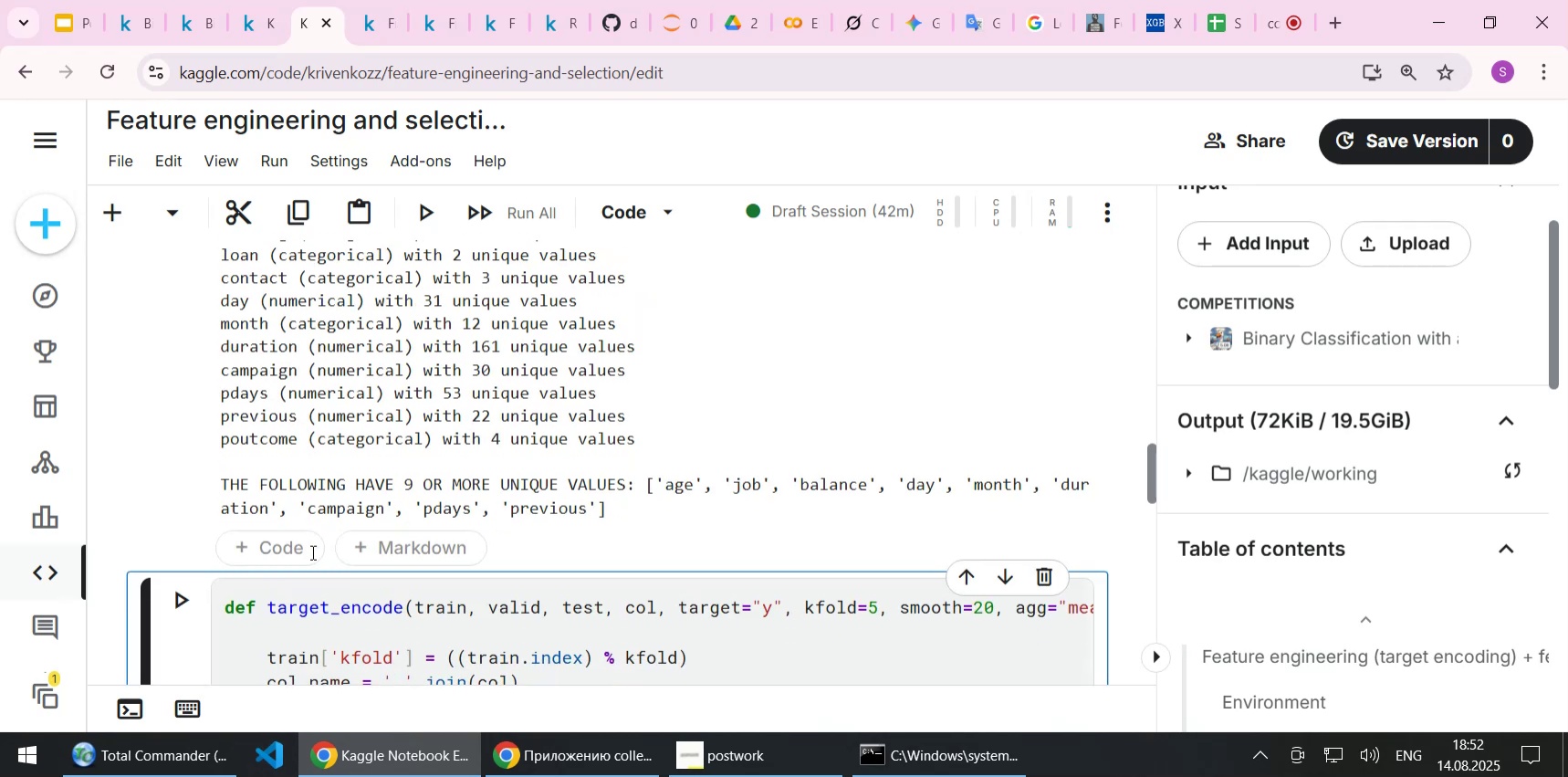 
key(Shift+NumpadEnter)
 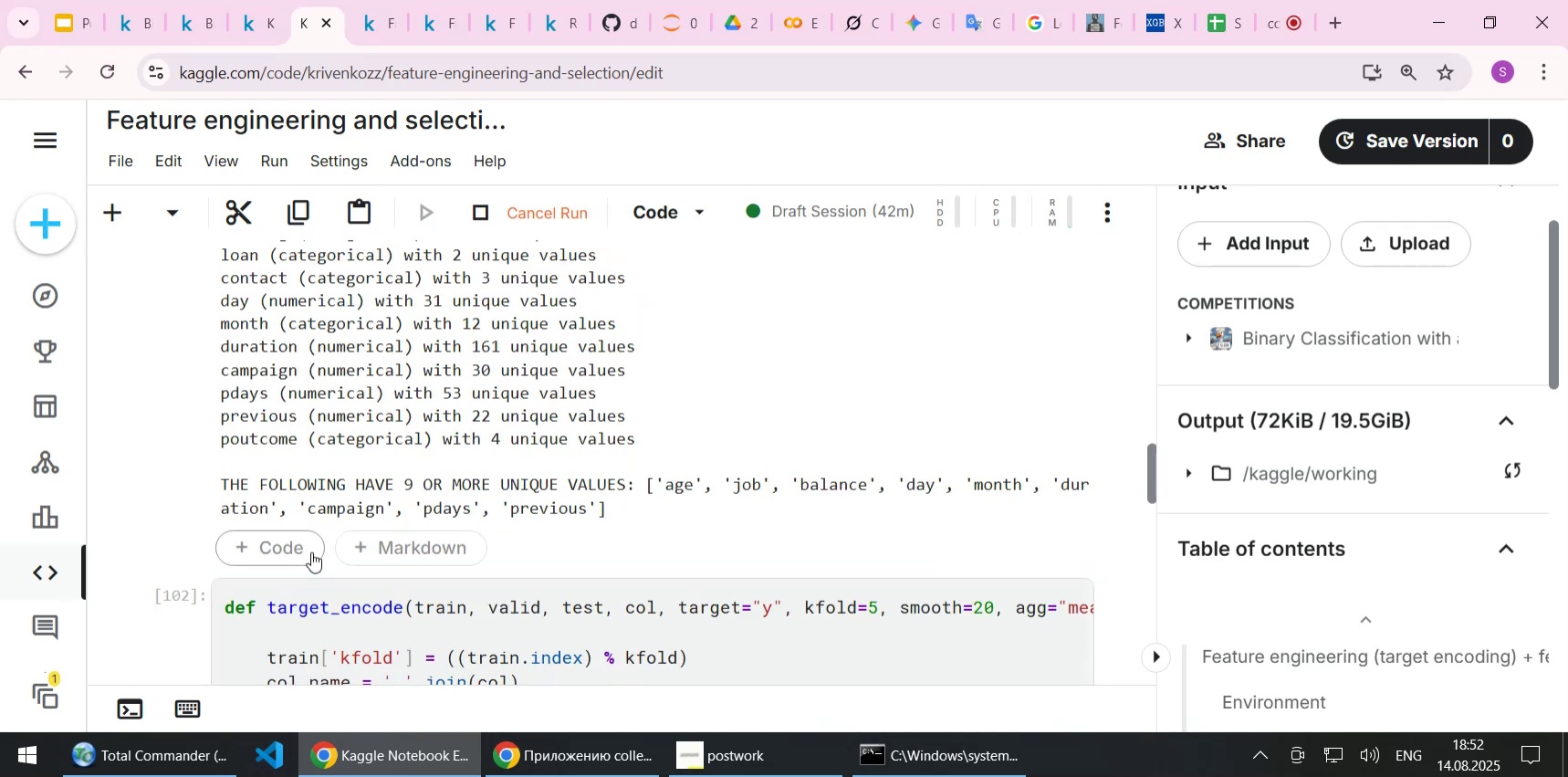 
scroll: coordinate [311, 551], scroll_direction: down, amount: 12.0
 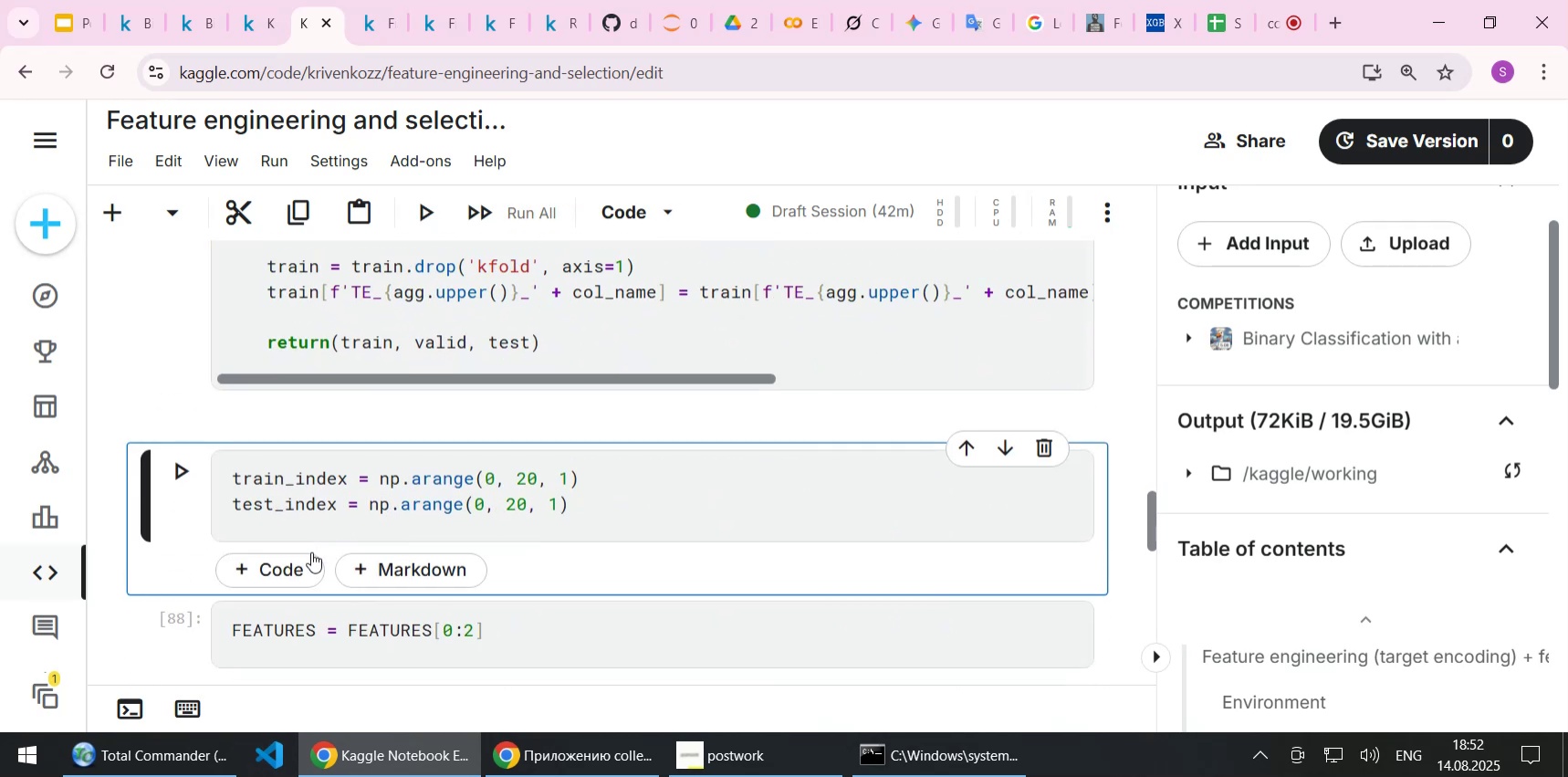 
key(Shift+NumpadEnter)
 